 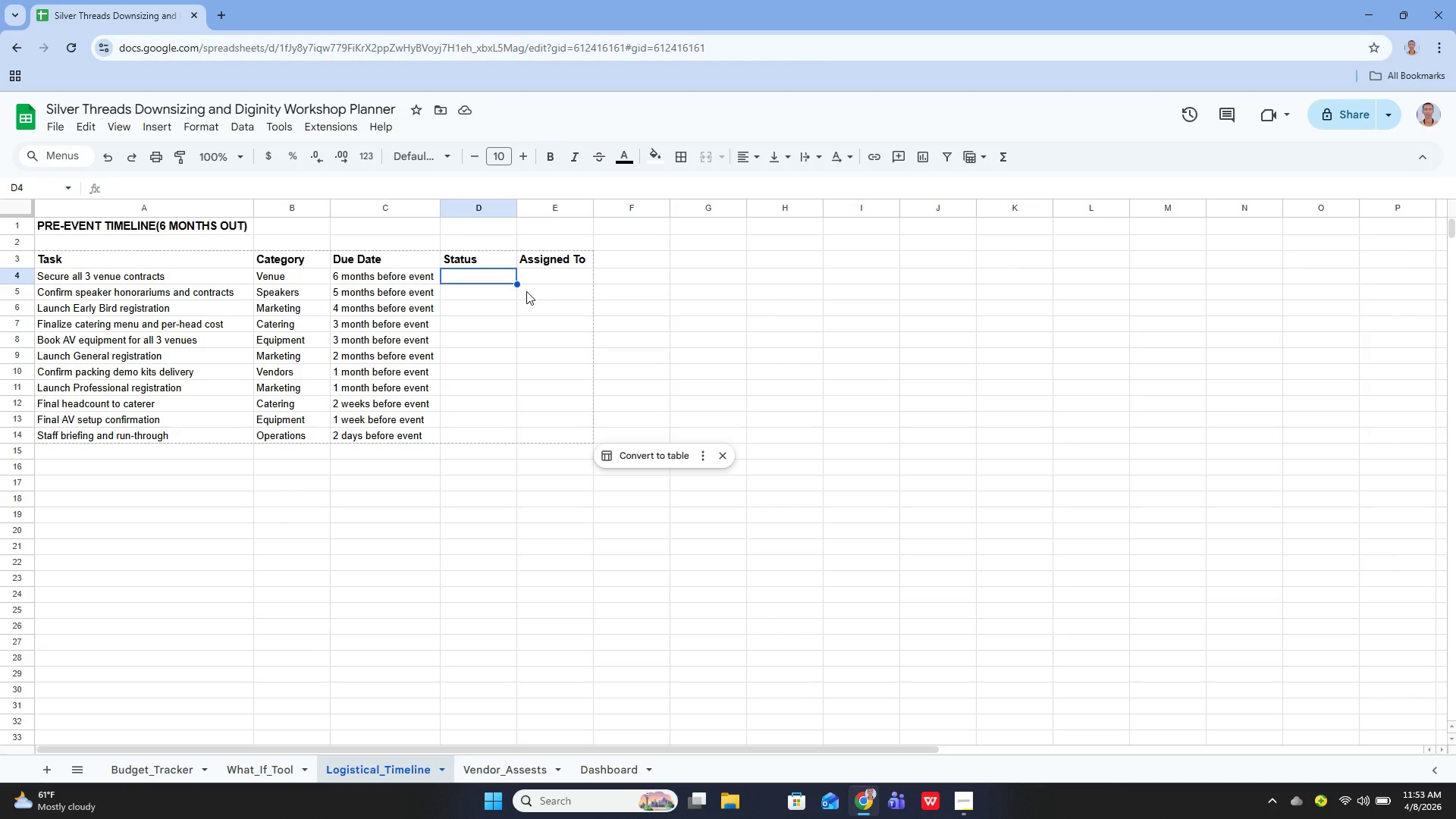 
left_click_drag(start_coordinate=[464, 275], to_coordinate=[475, 434])
 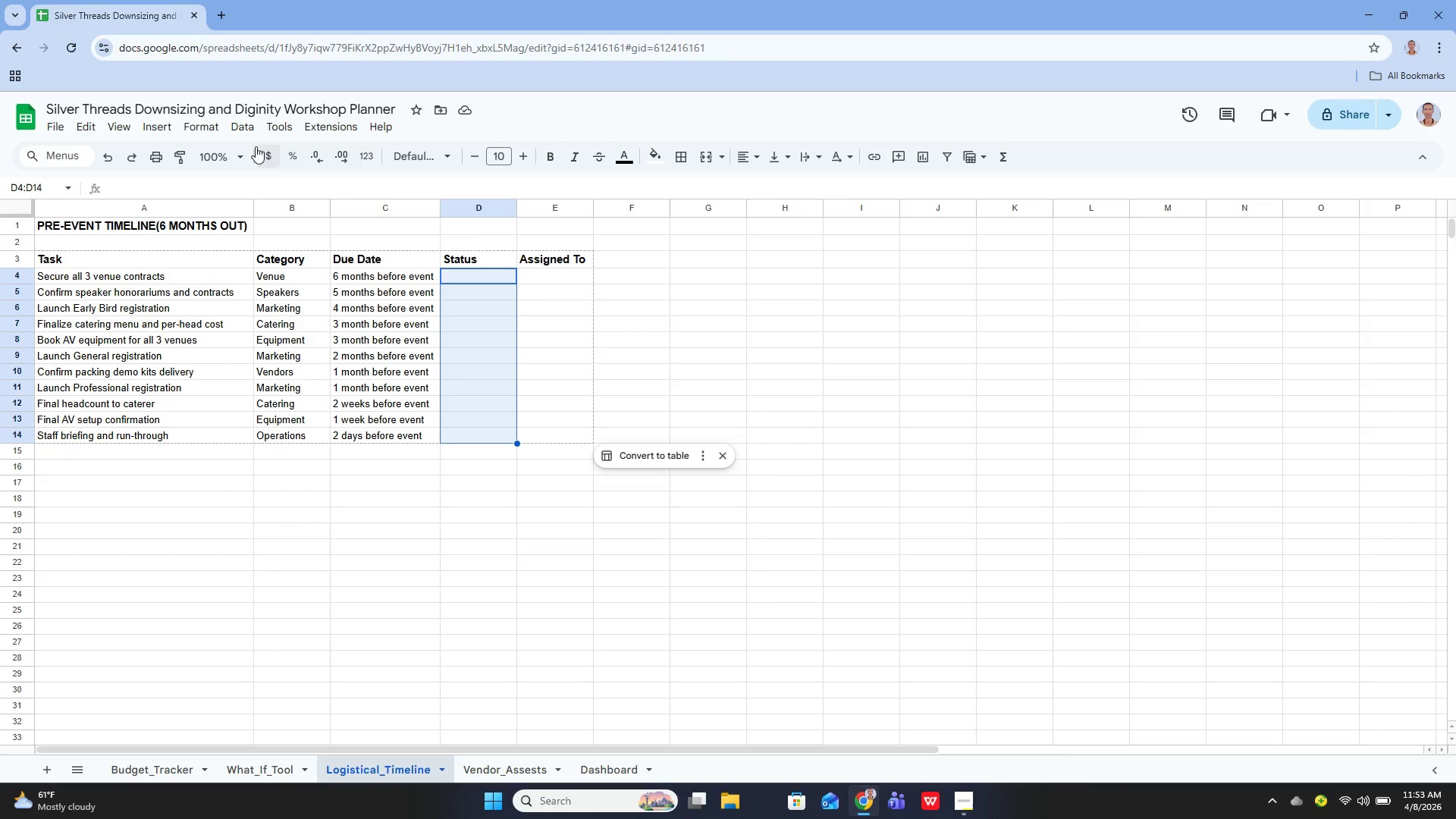 
left_click([240, 124])
 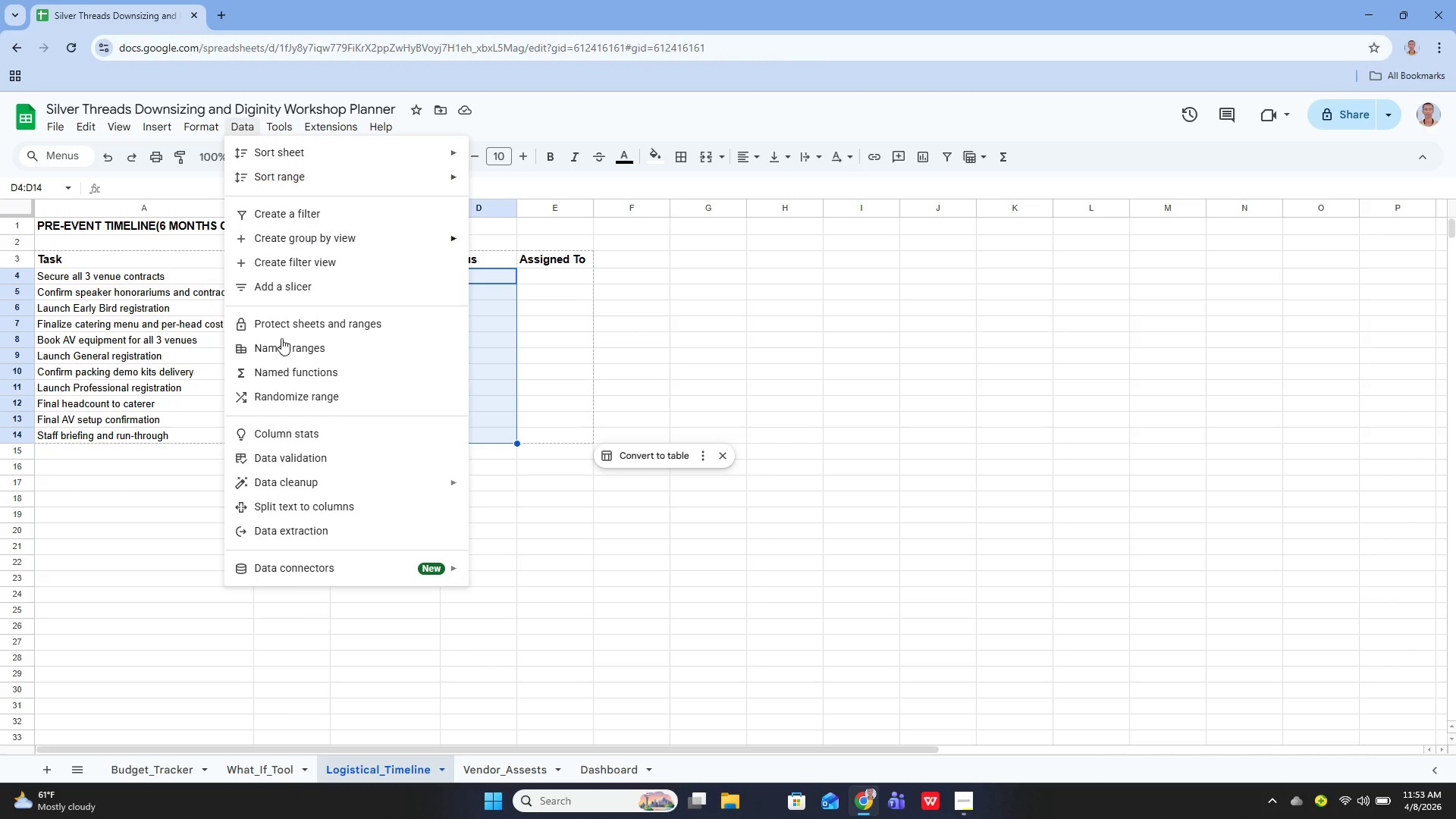 
left_click([287, 450])
 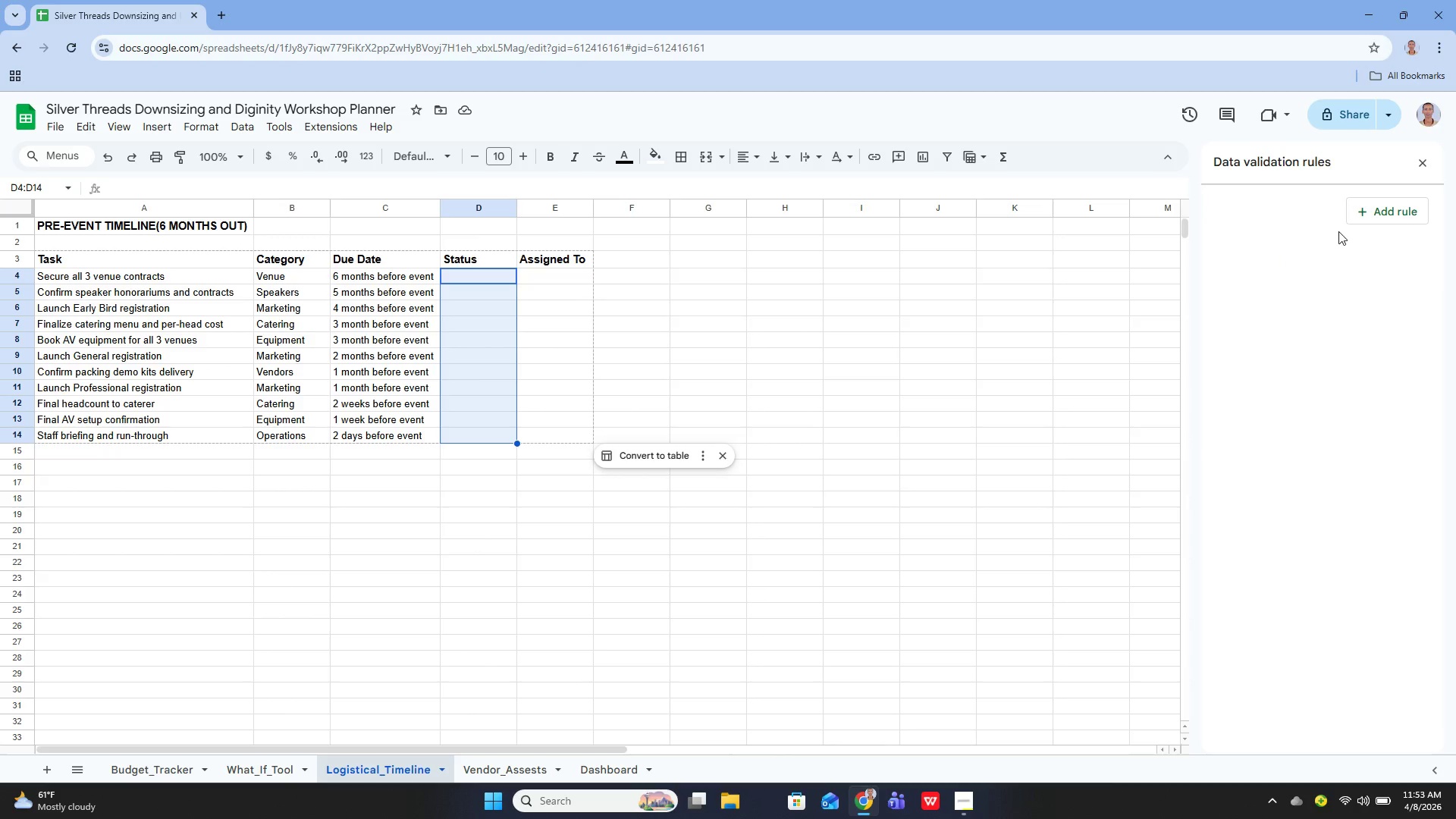 
left_click([1361, 207])
 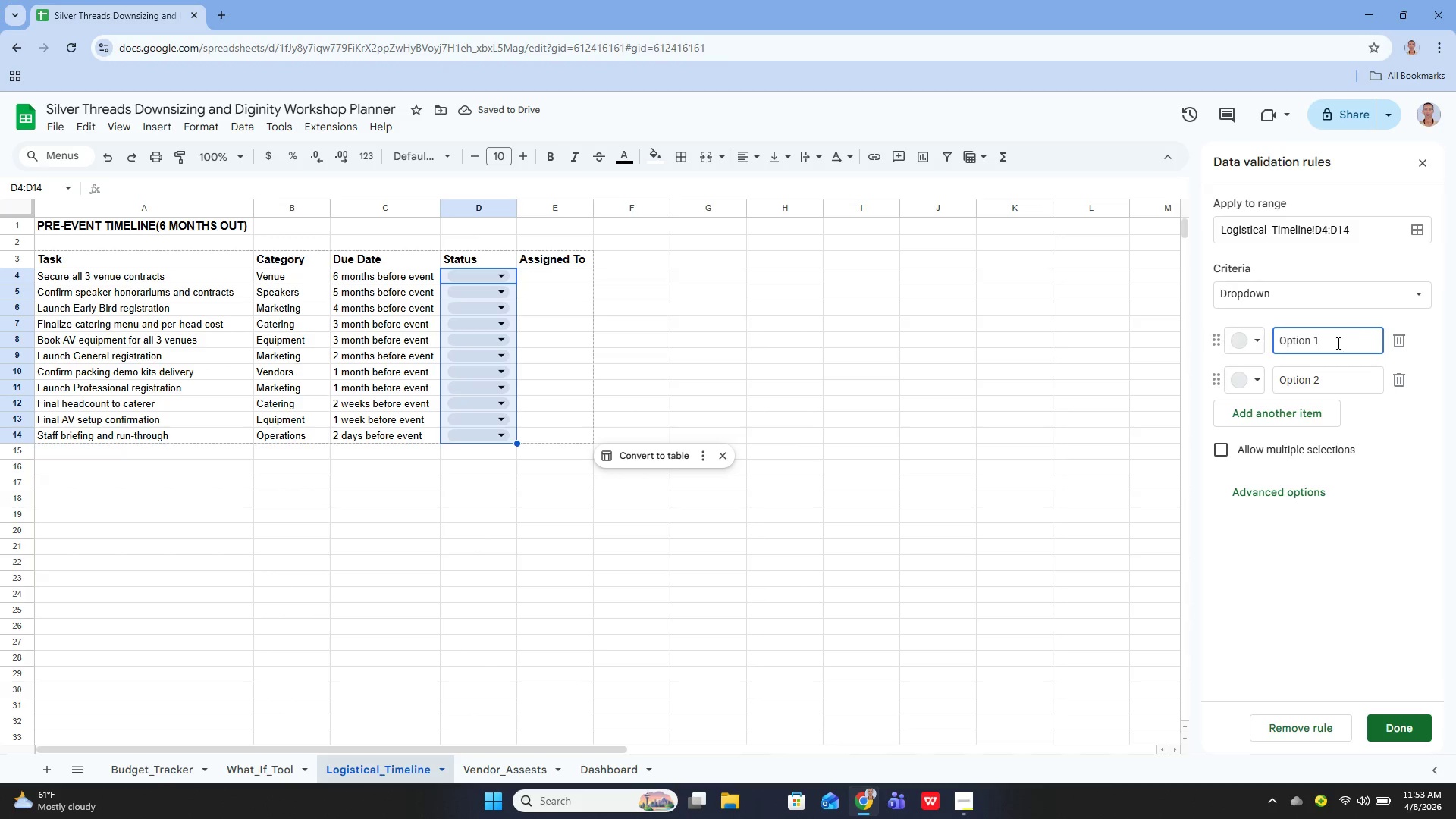 
key(Backspace)
 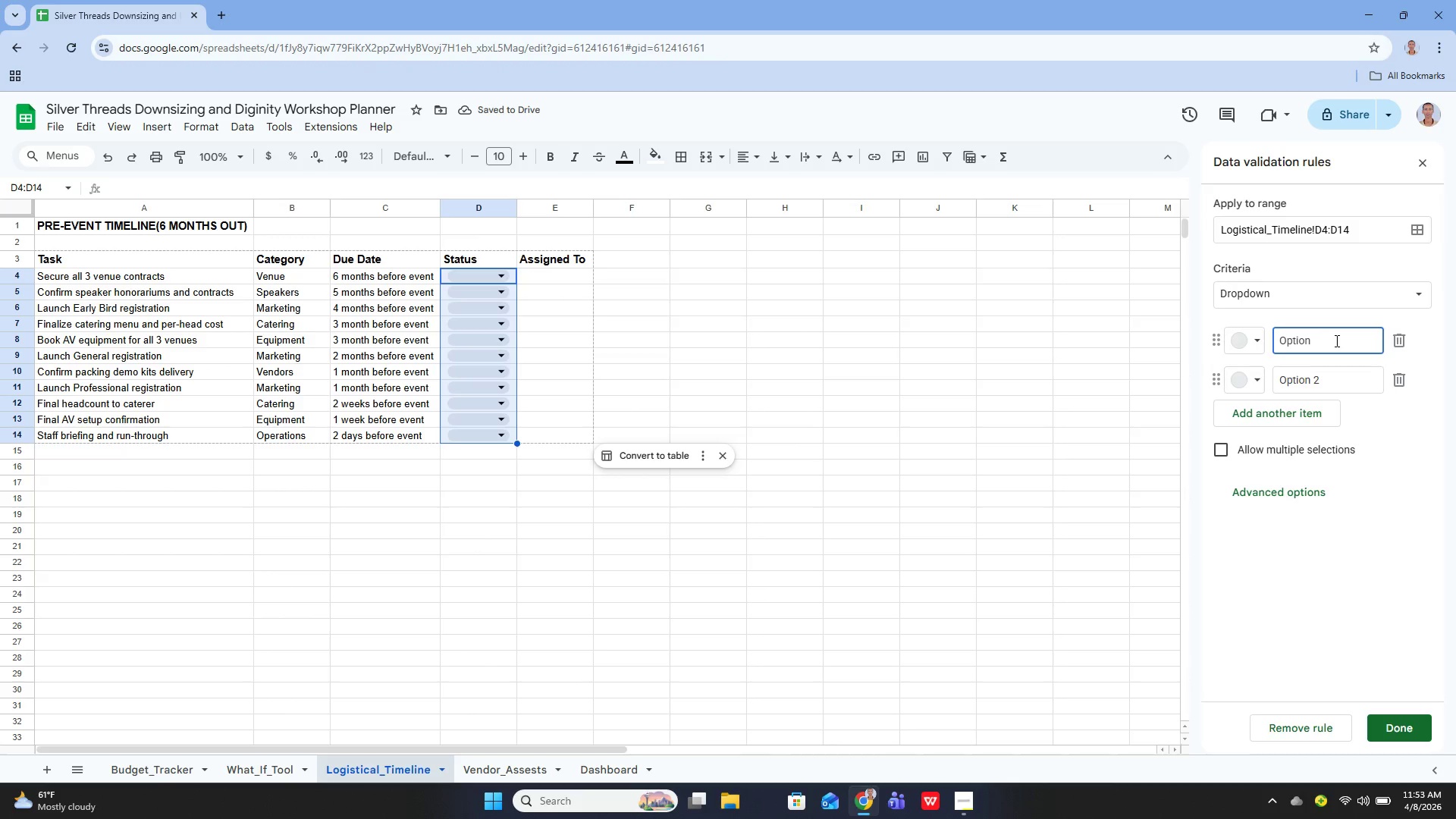 
key(Backspace)
 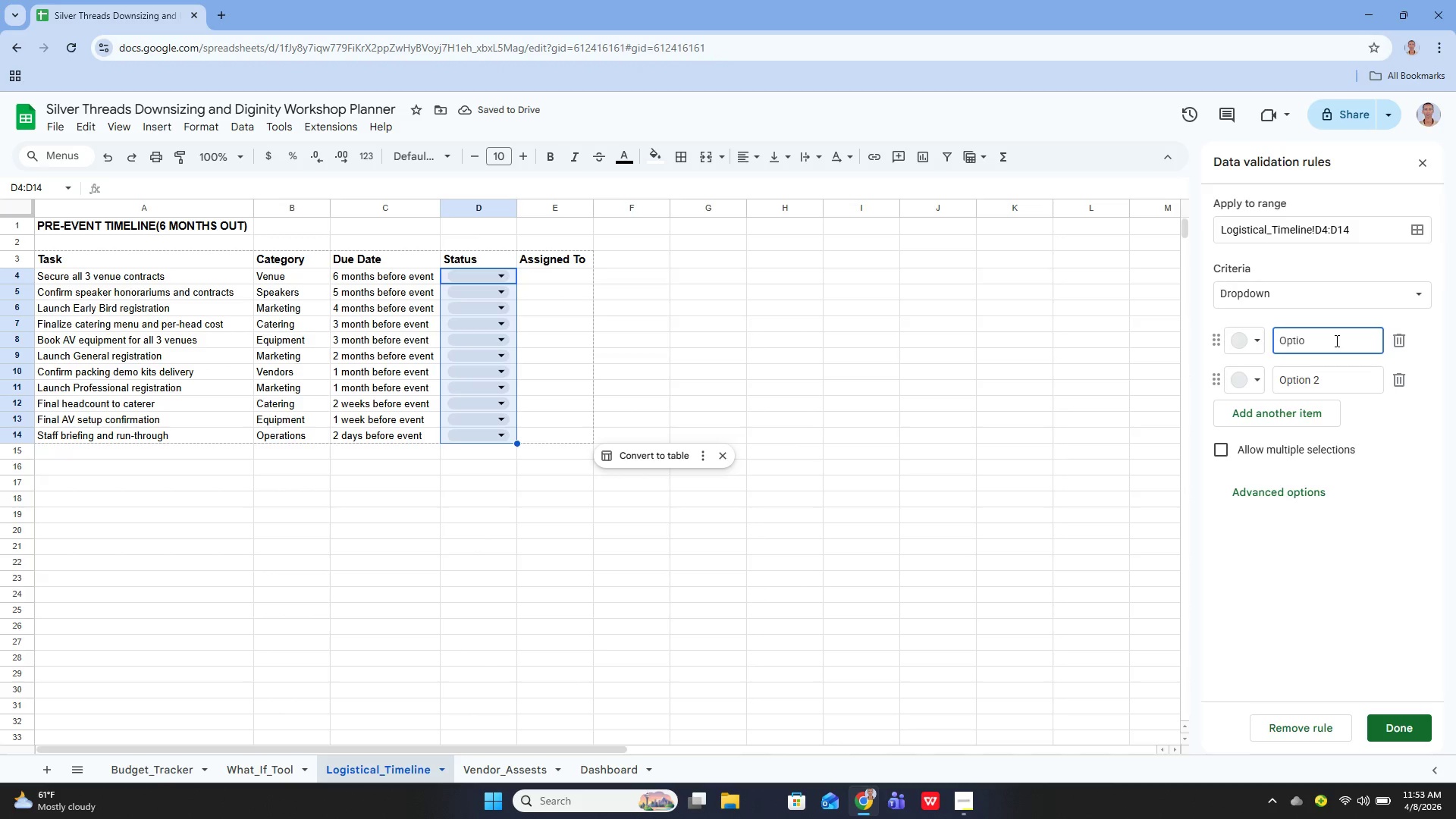 
key(Backspace)
 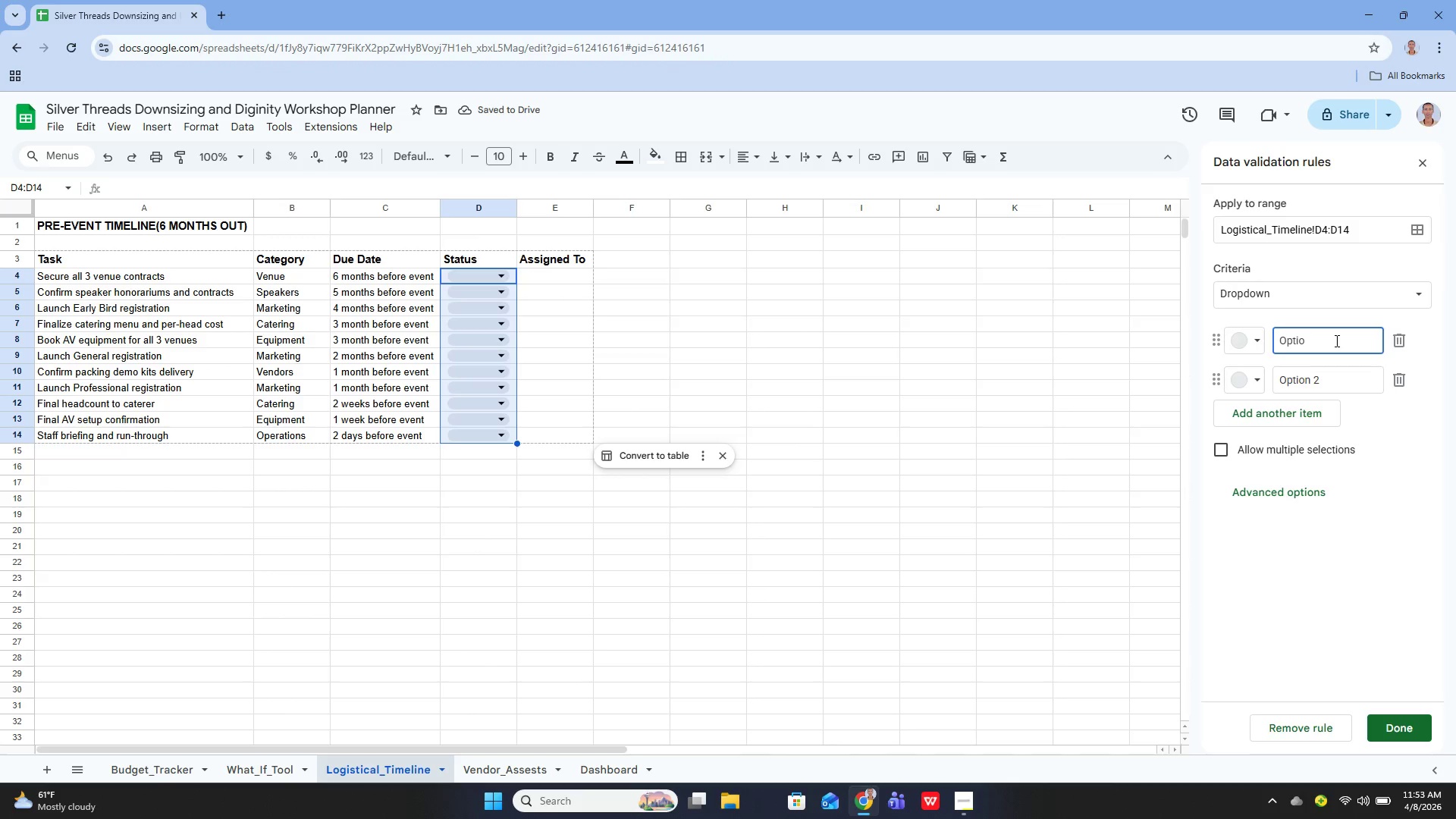 
key(Backspace)
 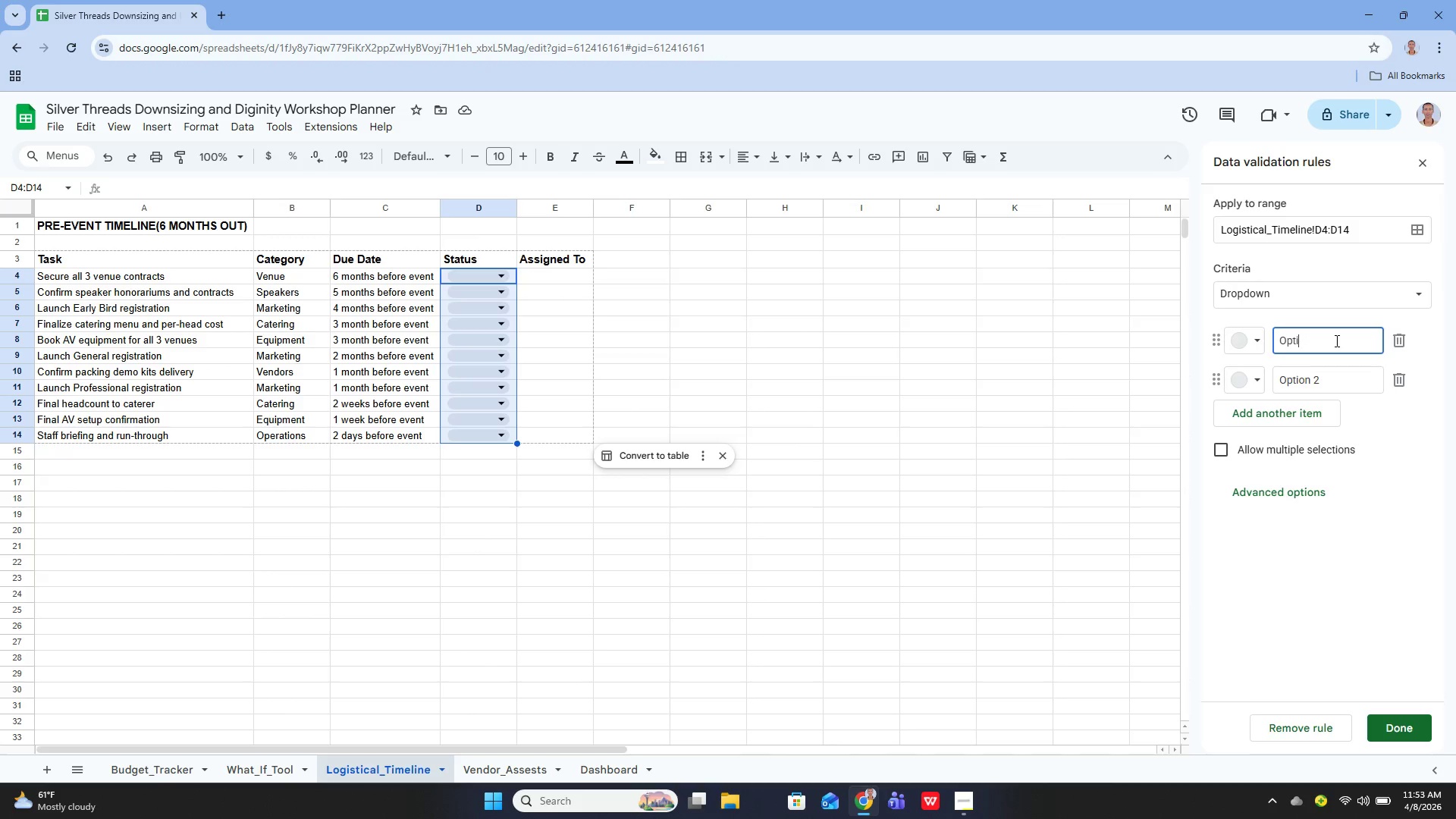 
key(Backspace)
 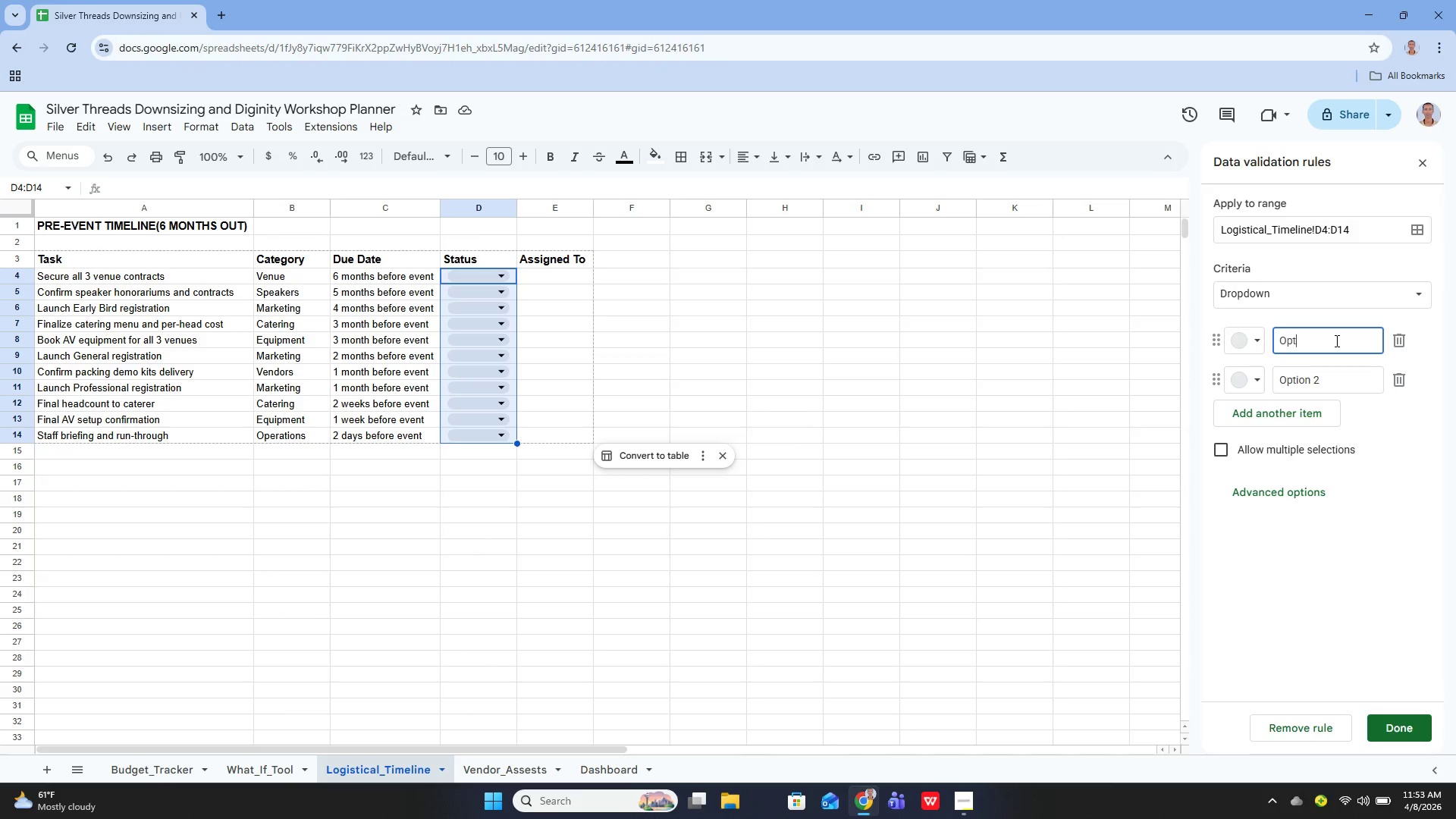 
key(Backspace)
 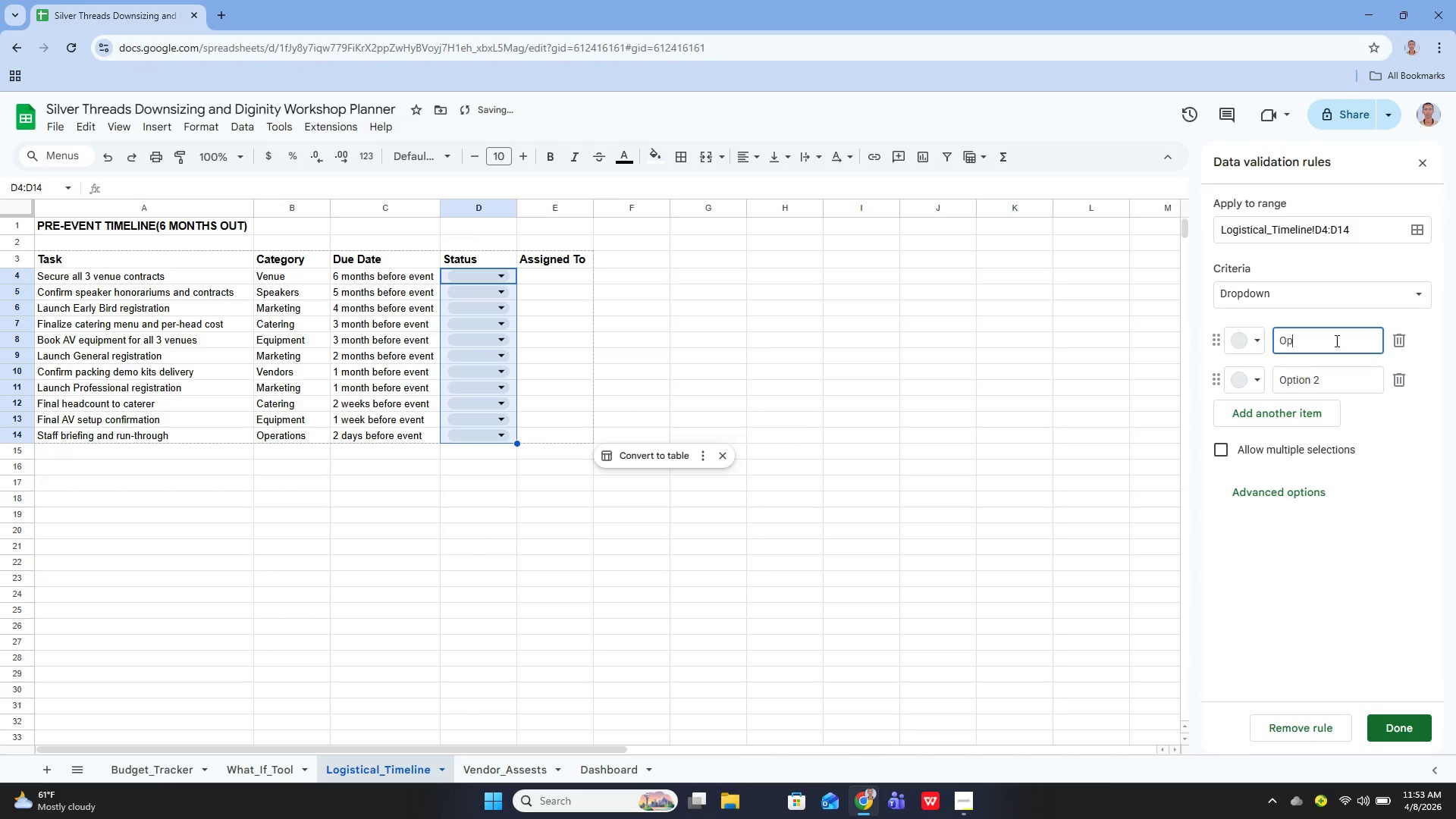 
key(Backspace)
 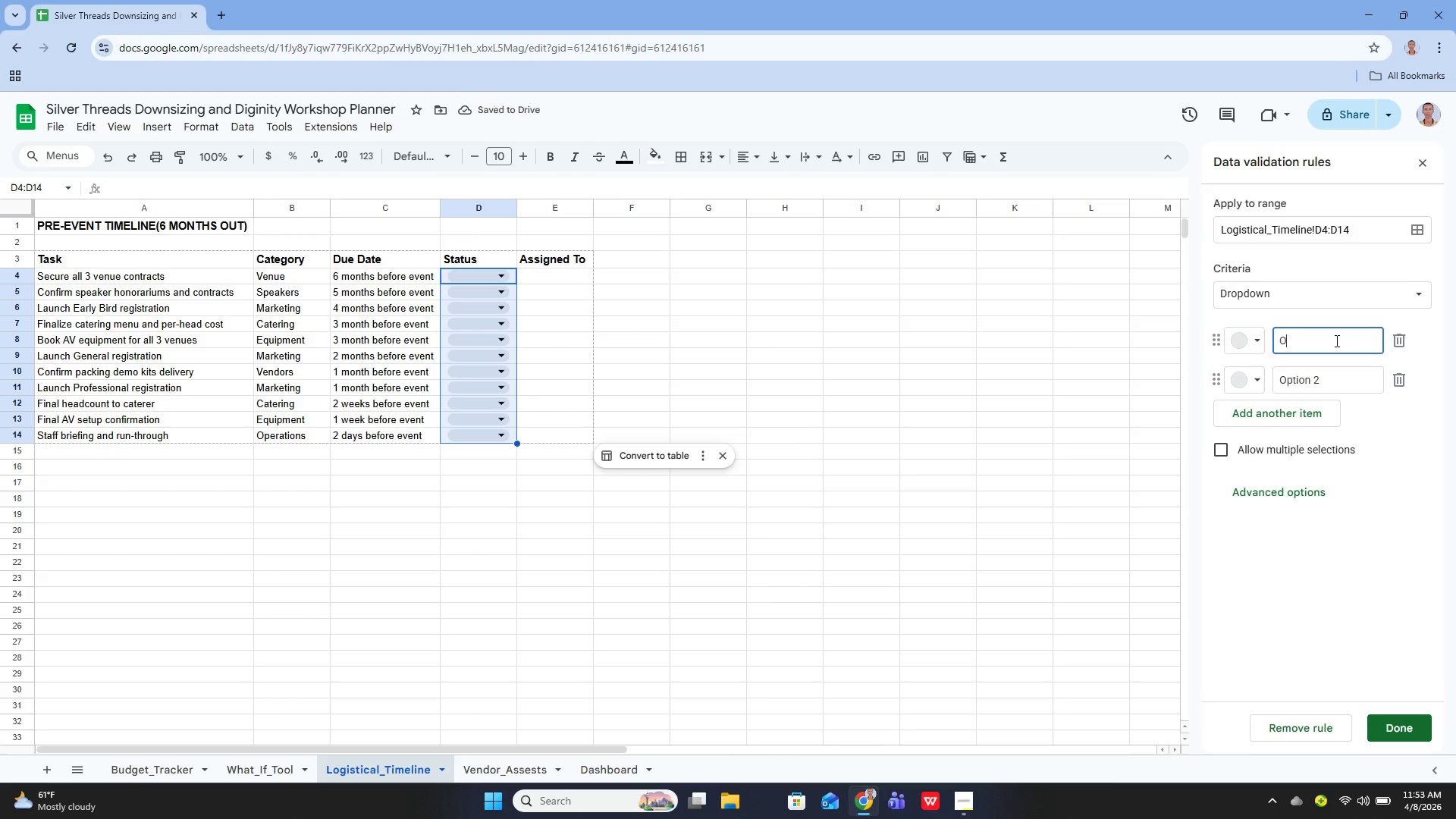 
key(Backspace)
type(Not Started)
 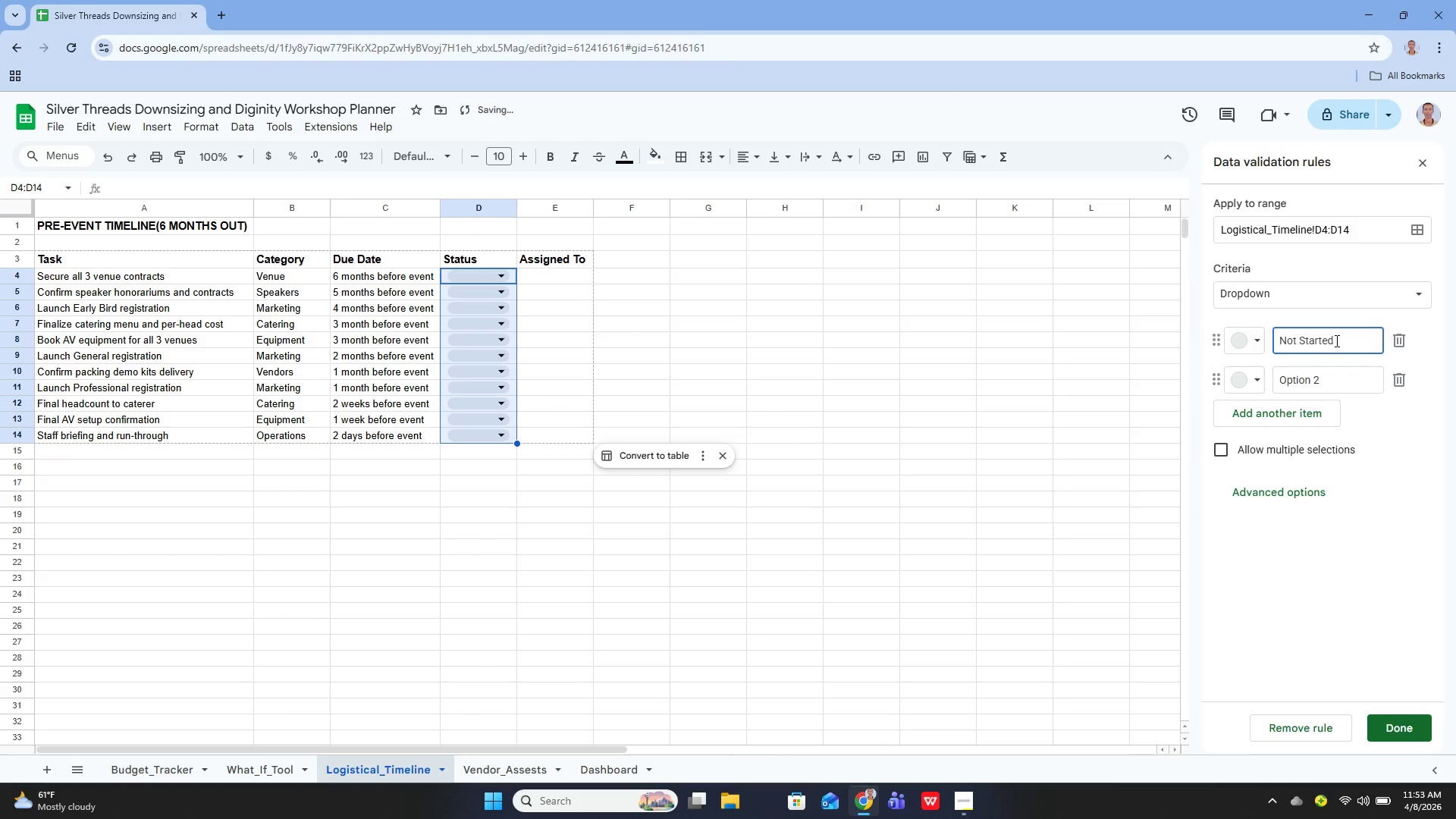 
left_click([1320, 381])
 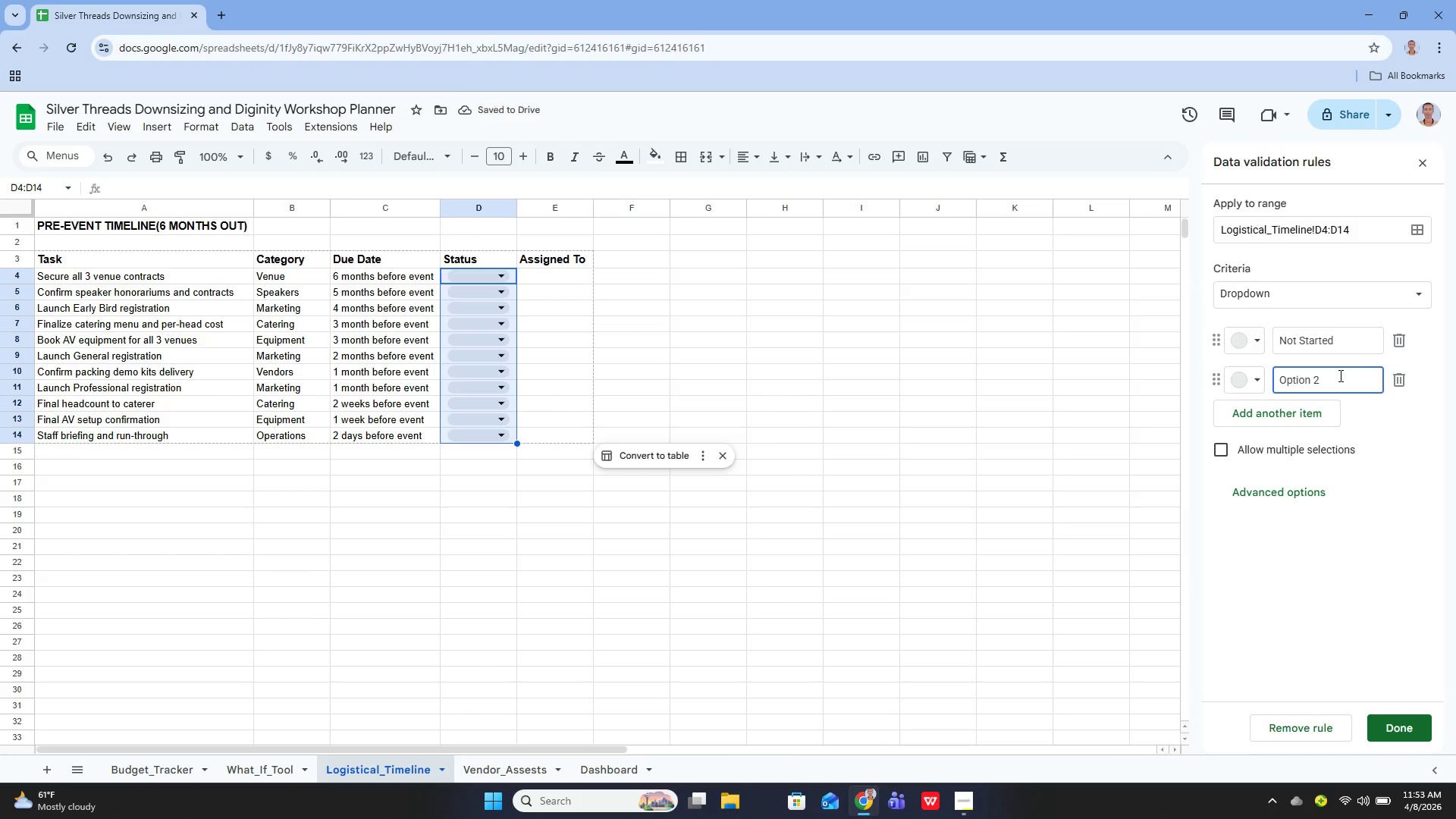 
key(Backspace)
key(Backspace)
key(Backspace)
key(Backspace)
key(Backspace)
key(Backspace)
key(Backspace)
key(Backspace)
type(In Progress)
 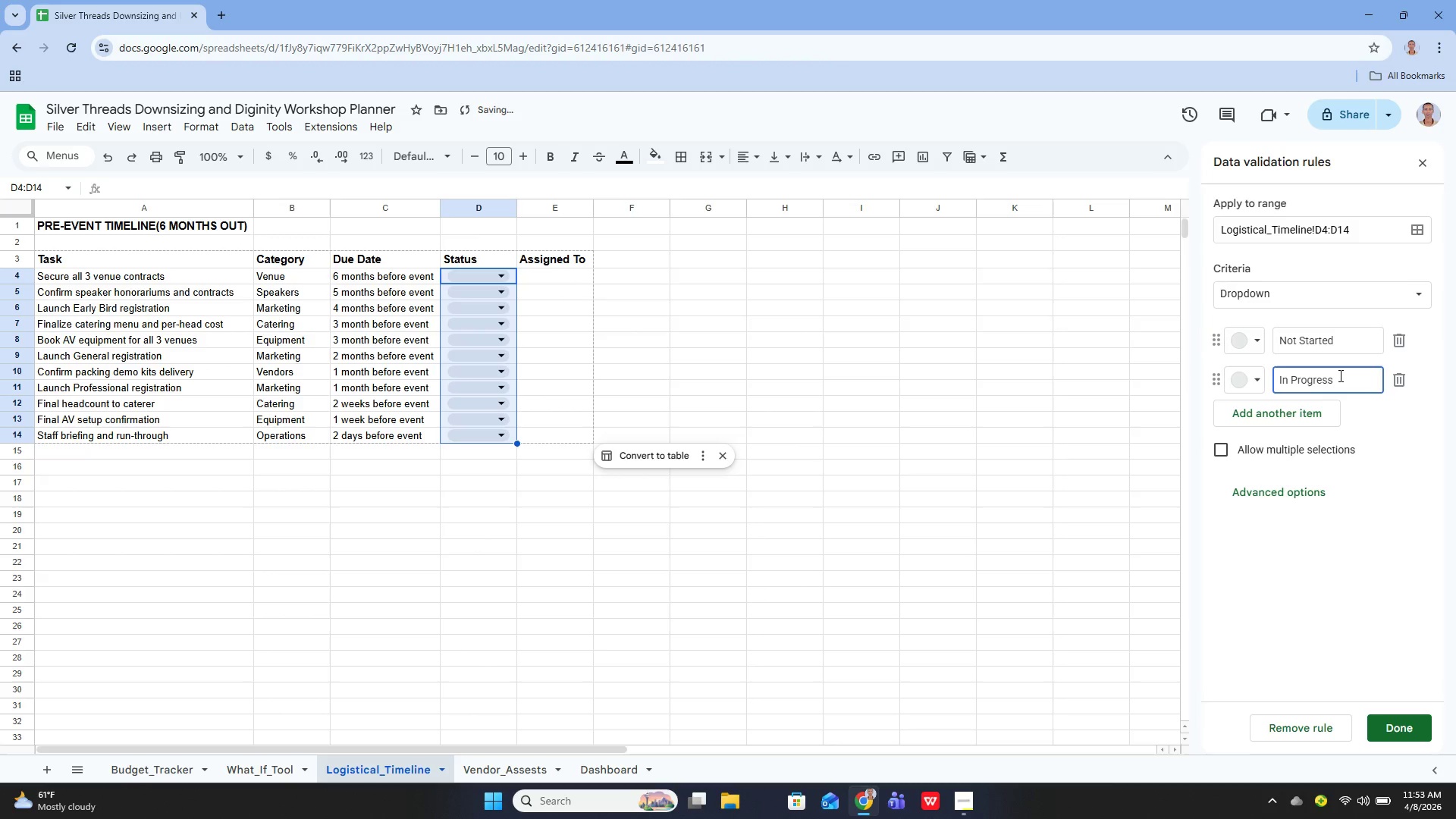 
left_click([1304, 420])
 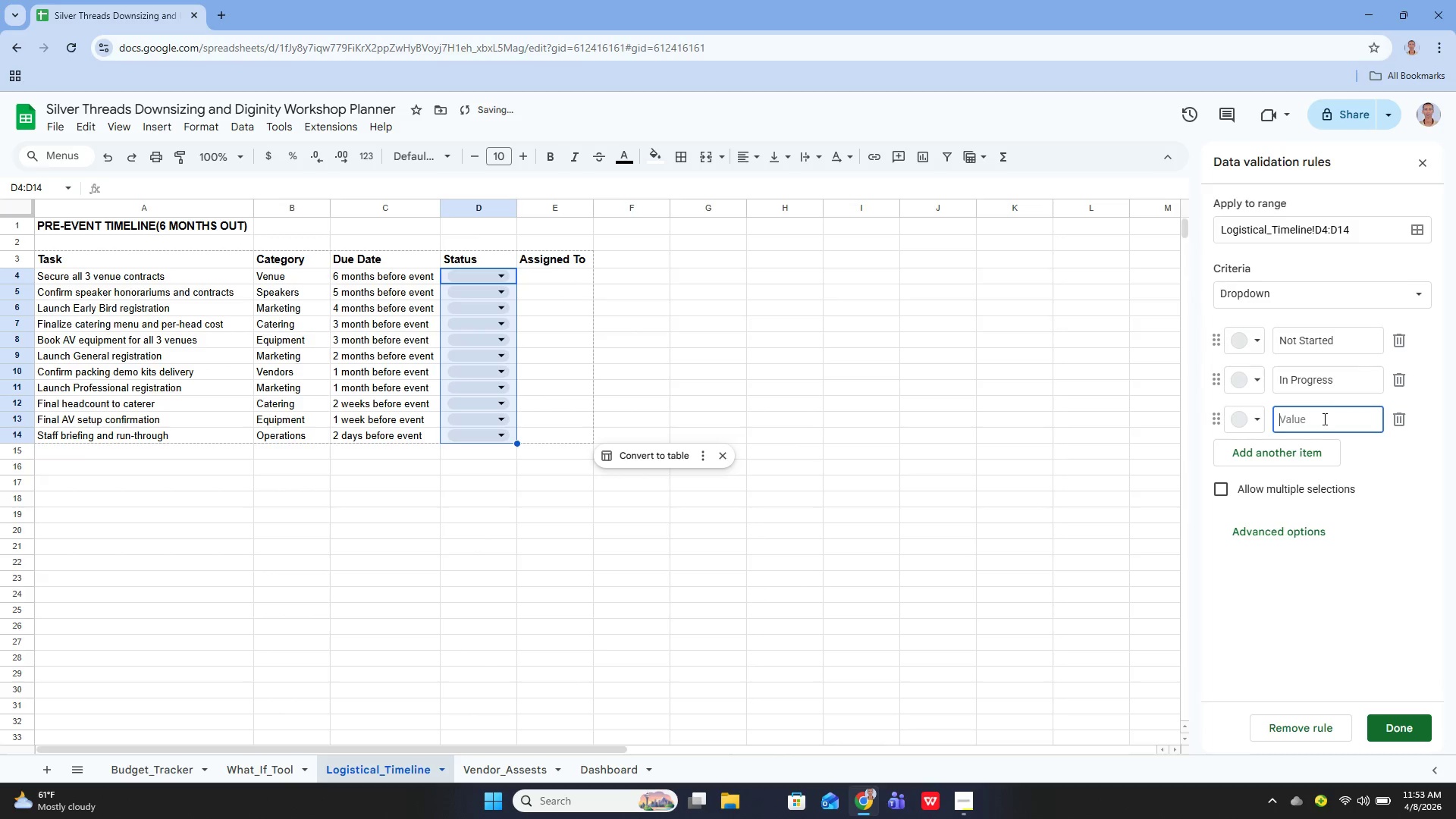 
left_click([1324, 419])
 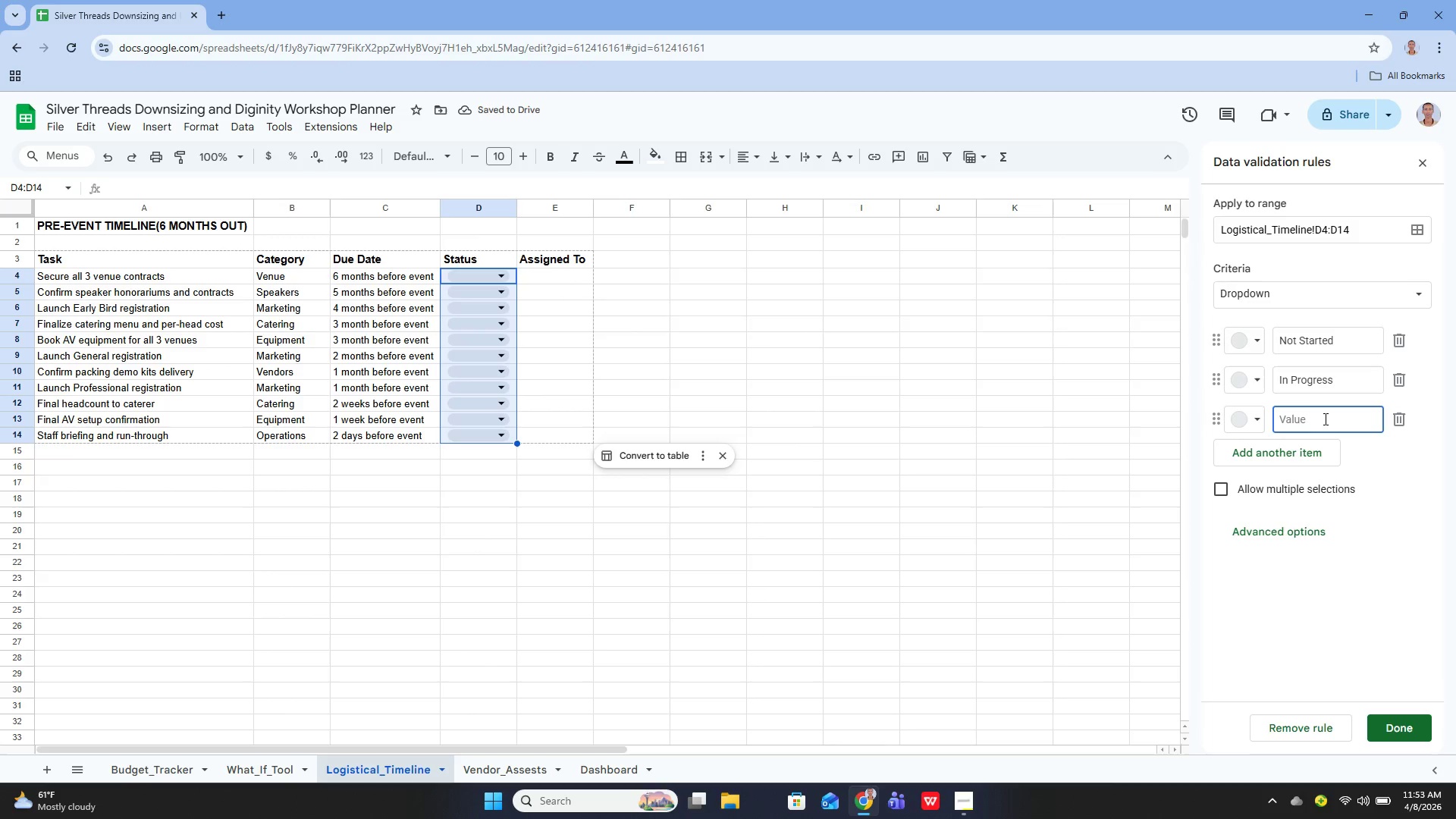 
type(Progress)
 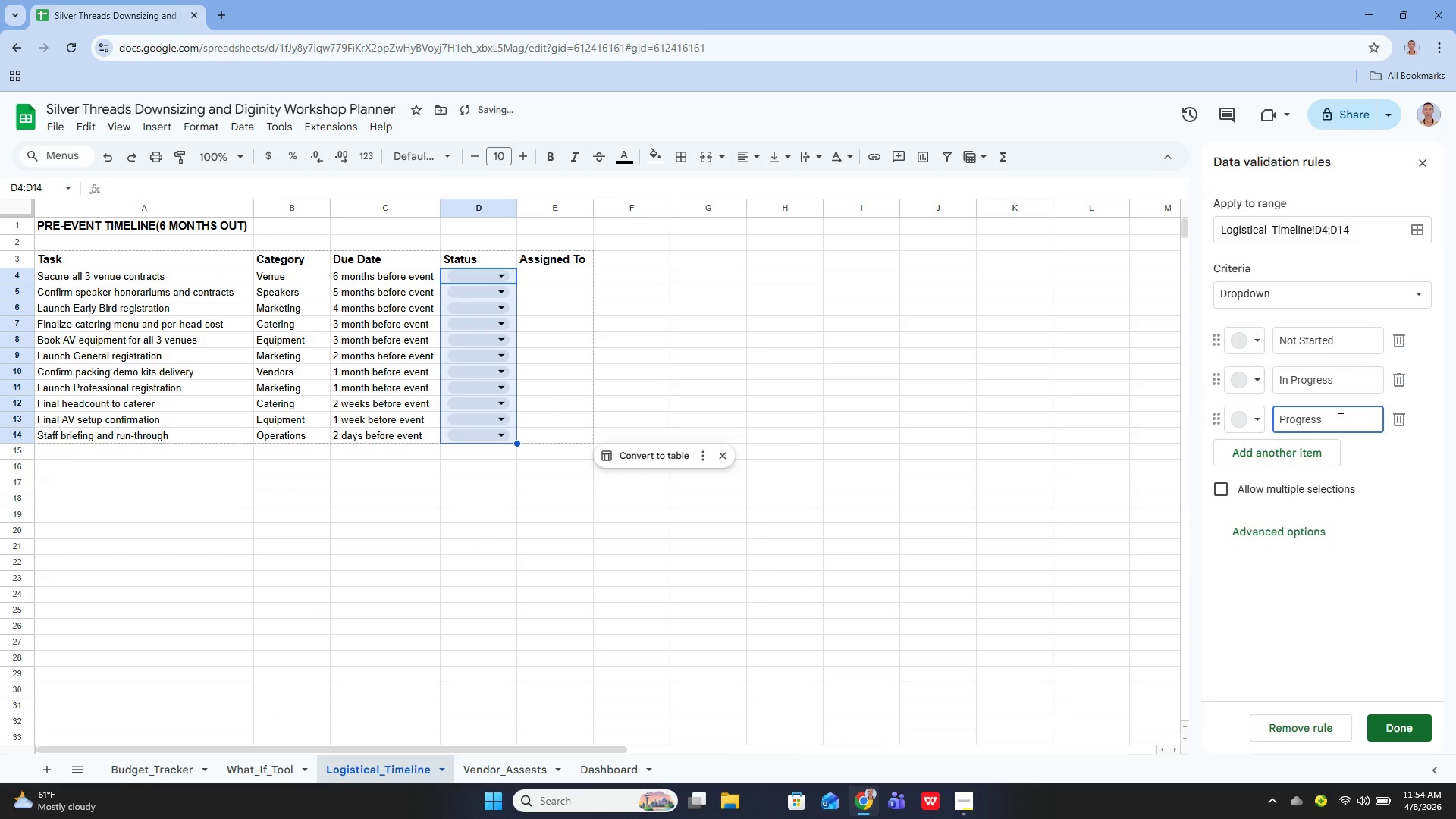 
key(Enter)
 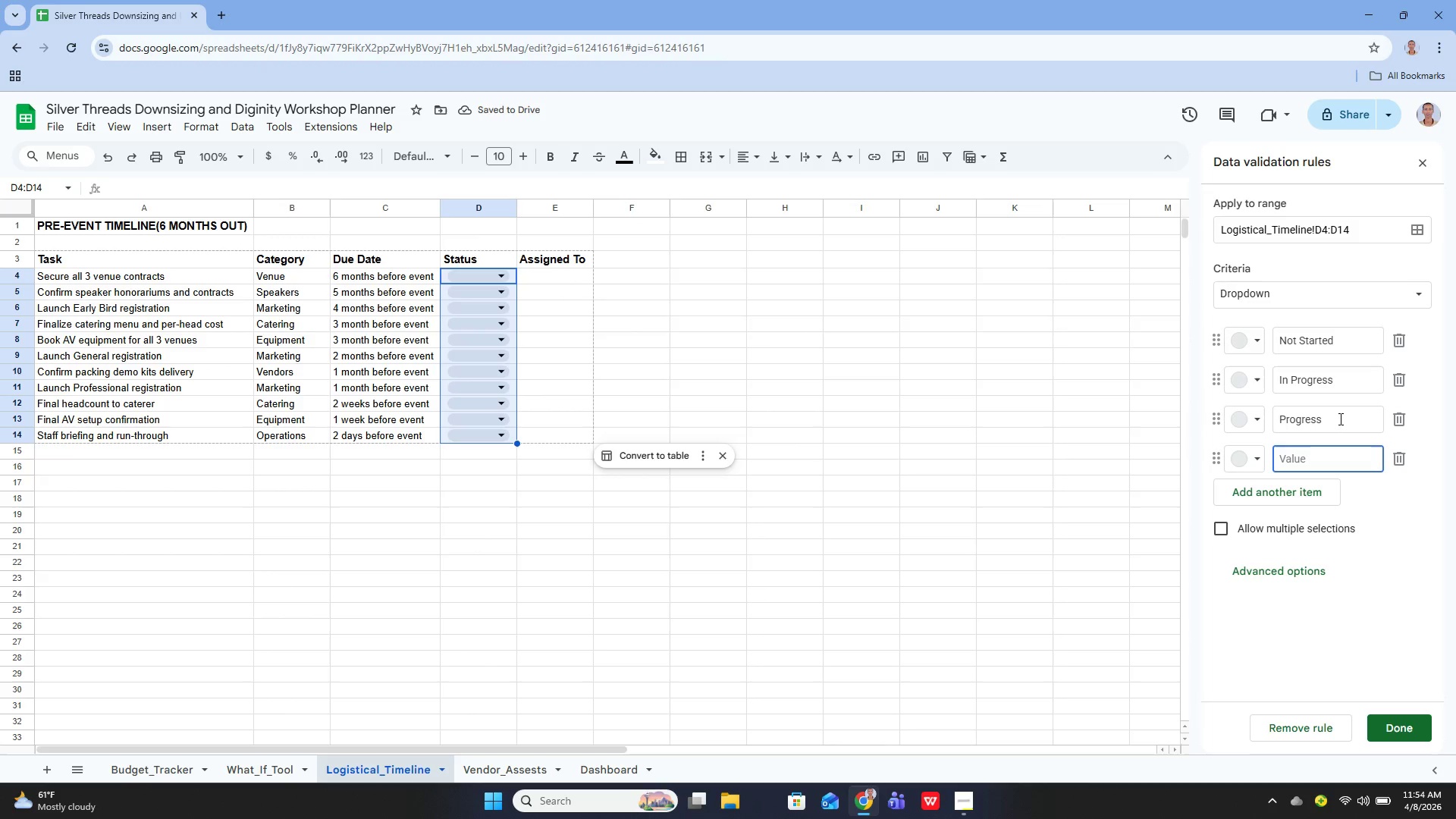 
type(Completed)
 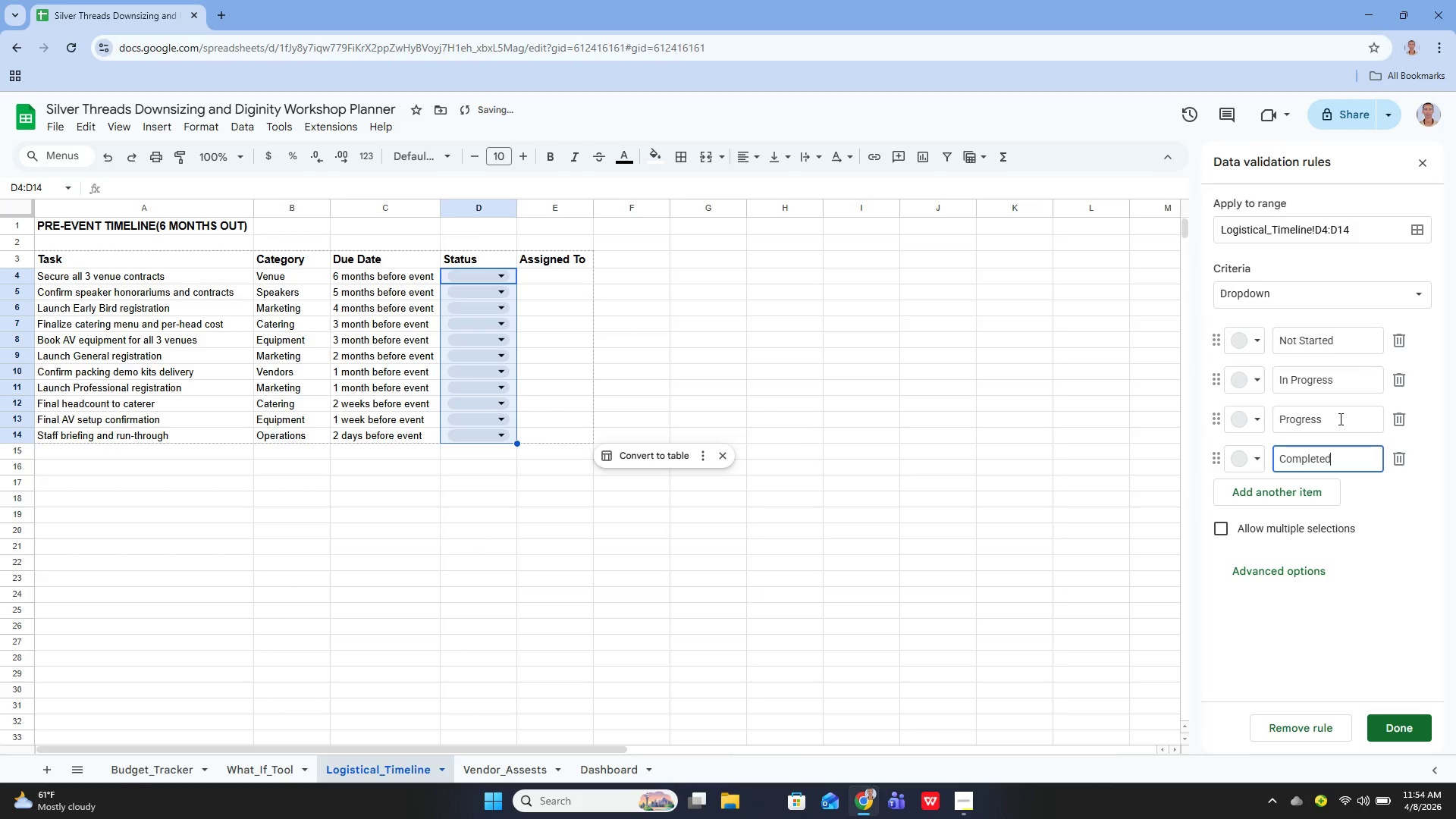 
key(Enter)
 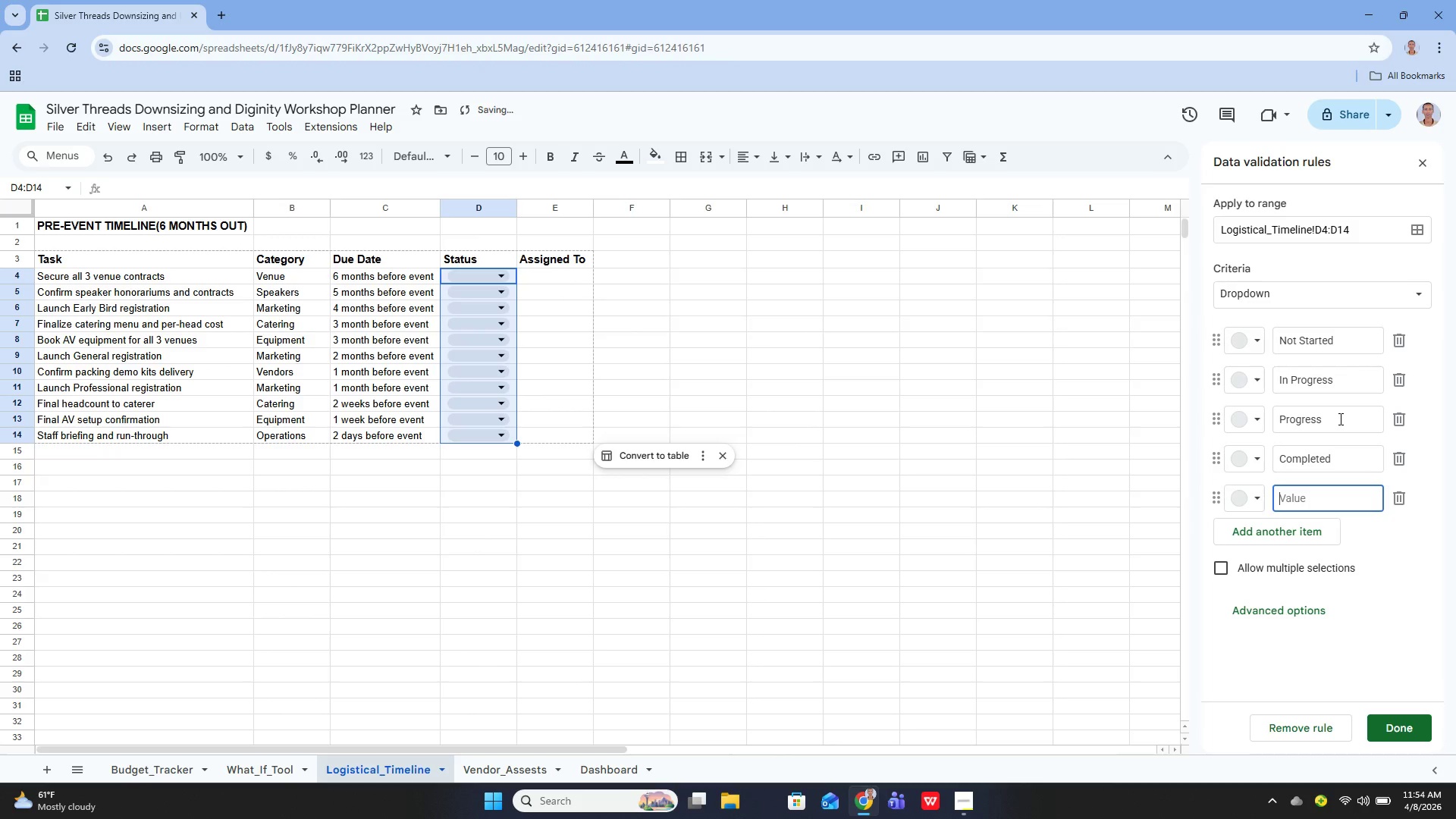 
type(Delayed)
 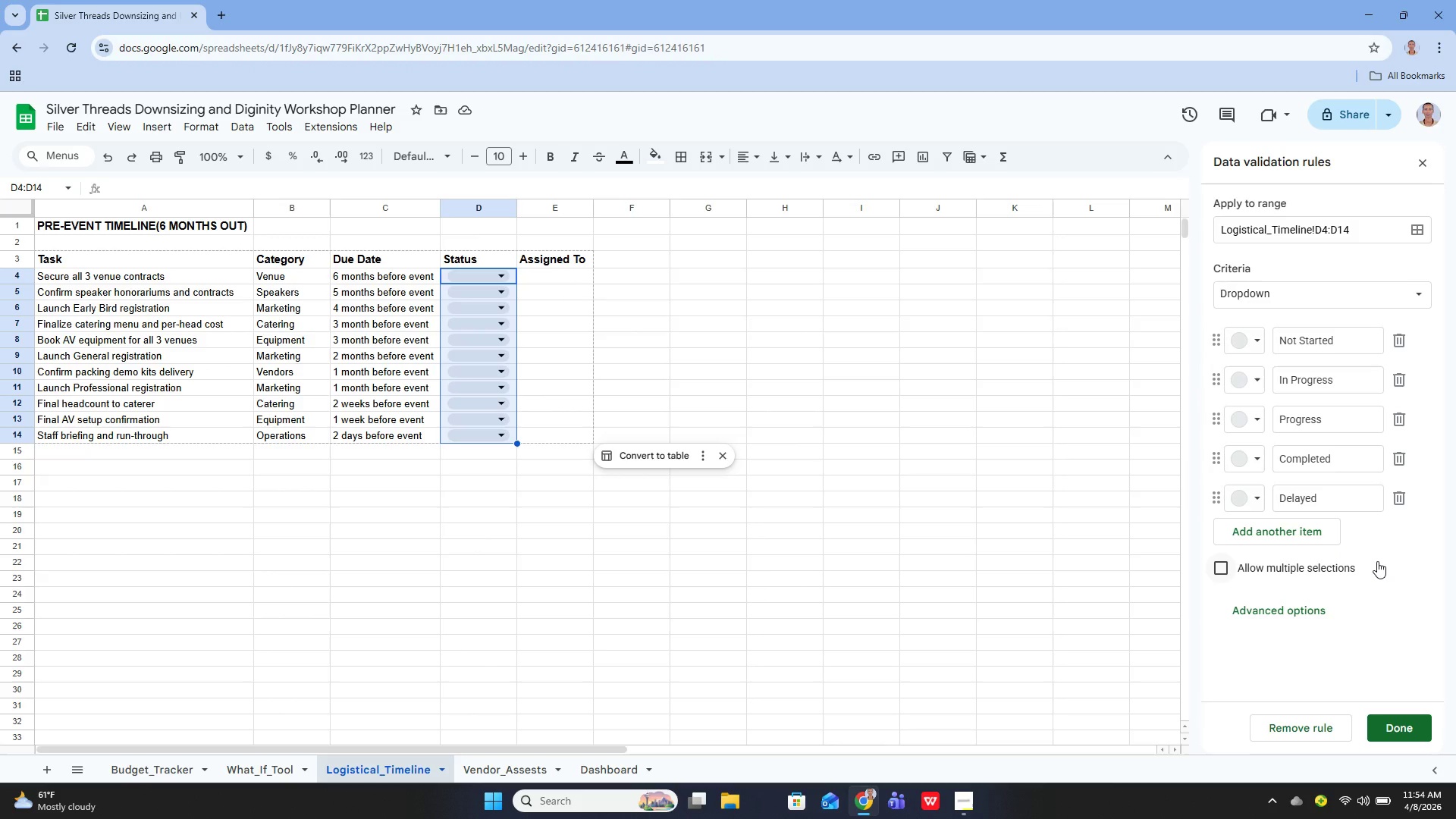 
wait(17.67)
 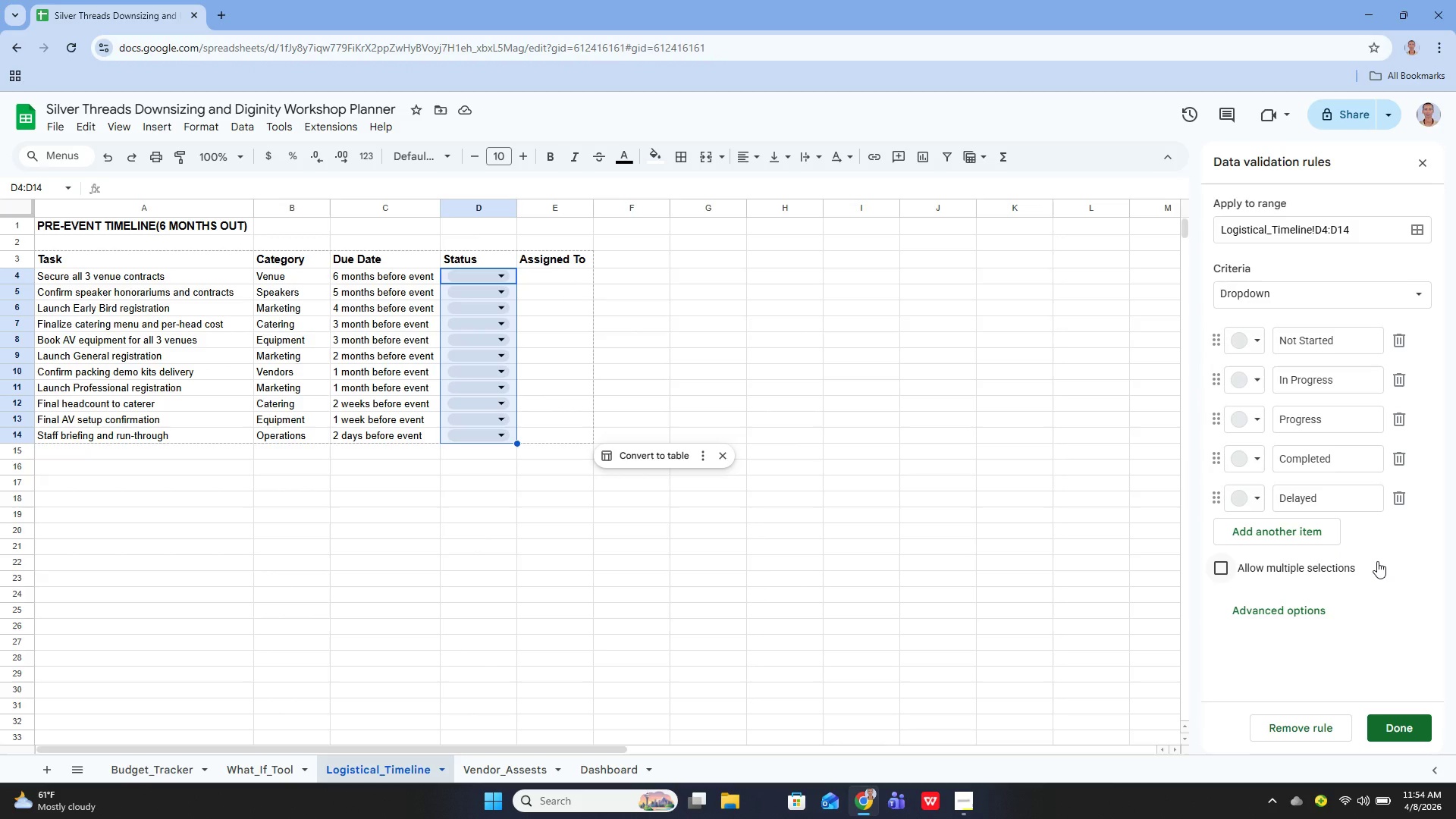 
left_click([1403, 415])
 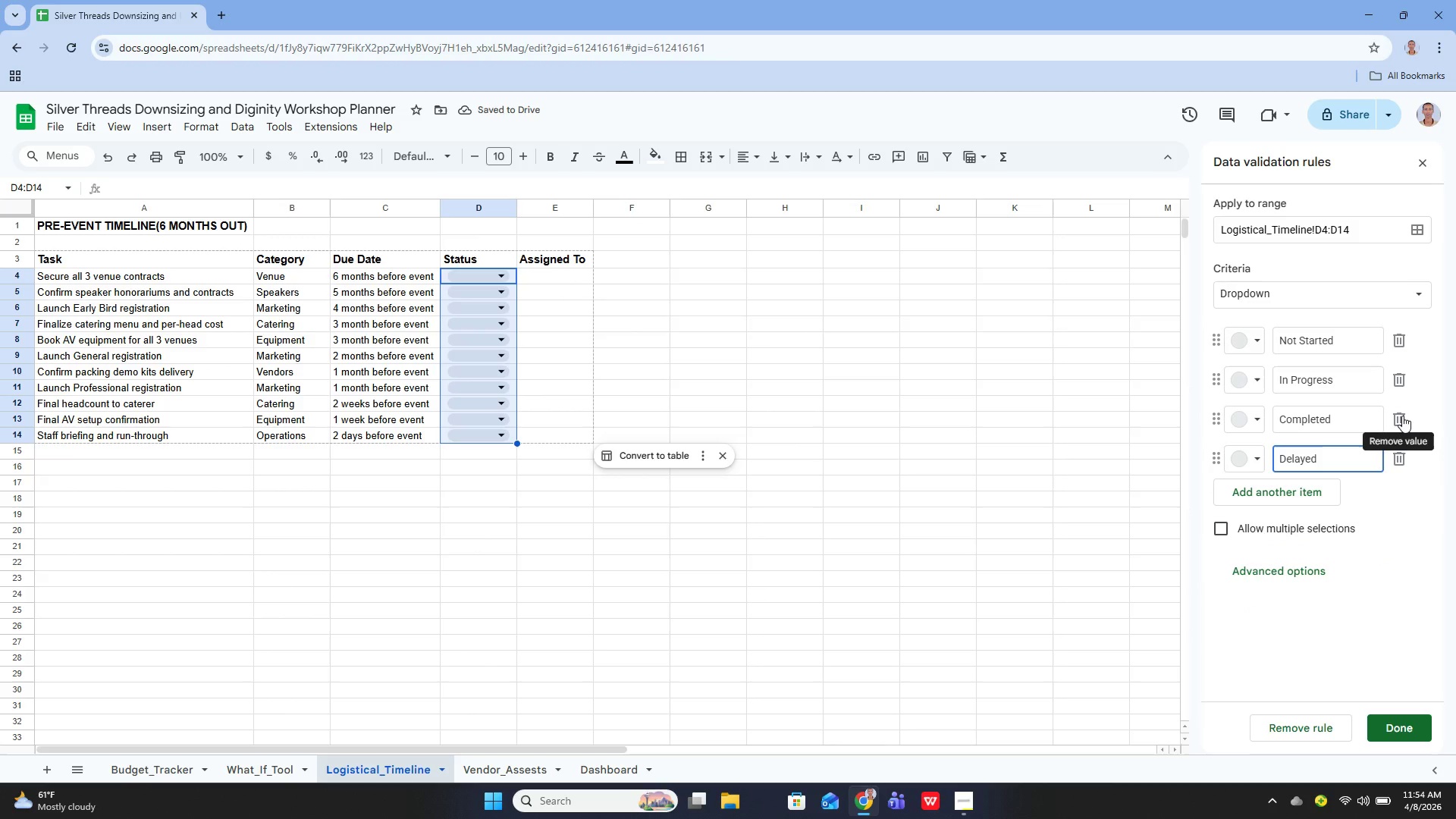 
wait(9.03)
 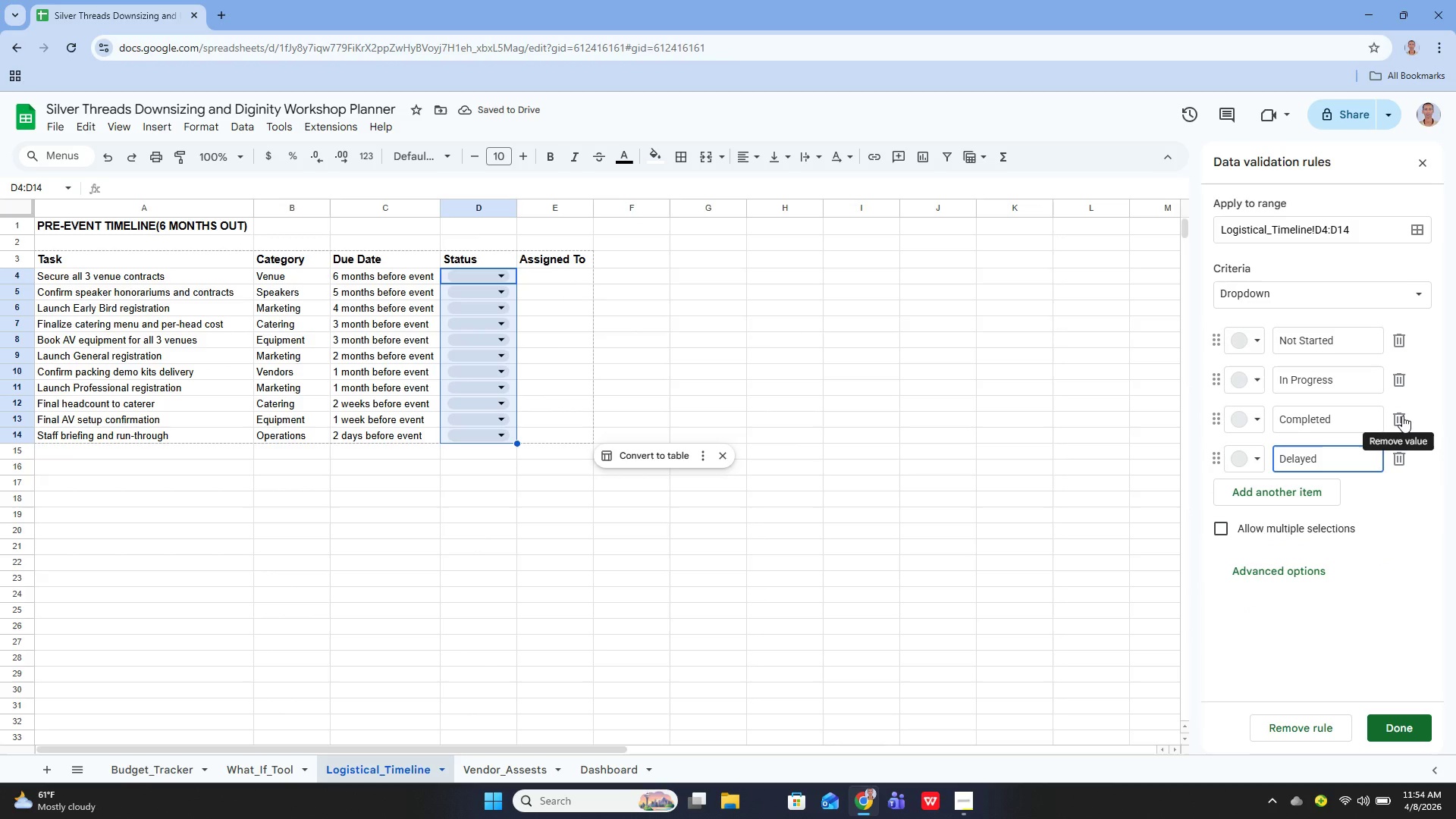 
mouse_move([1316, 584])
 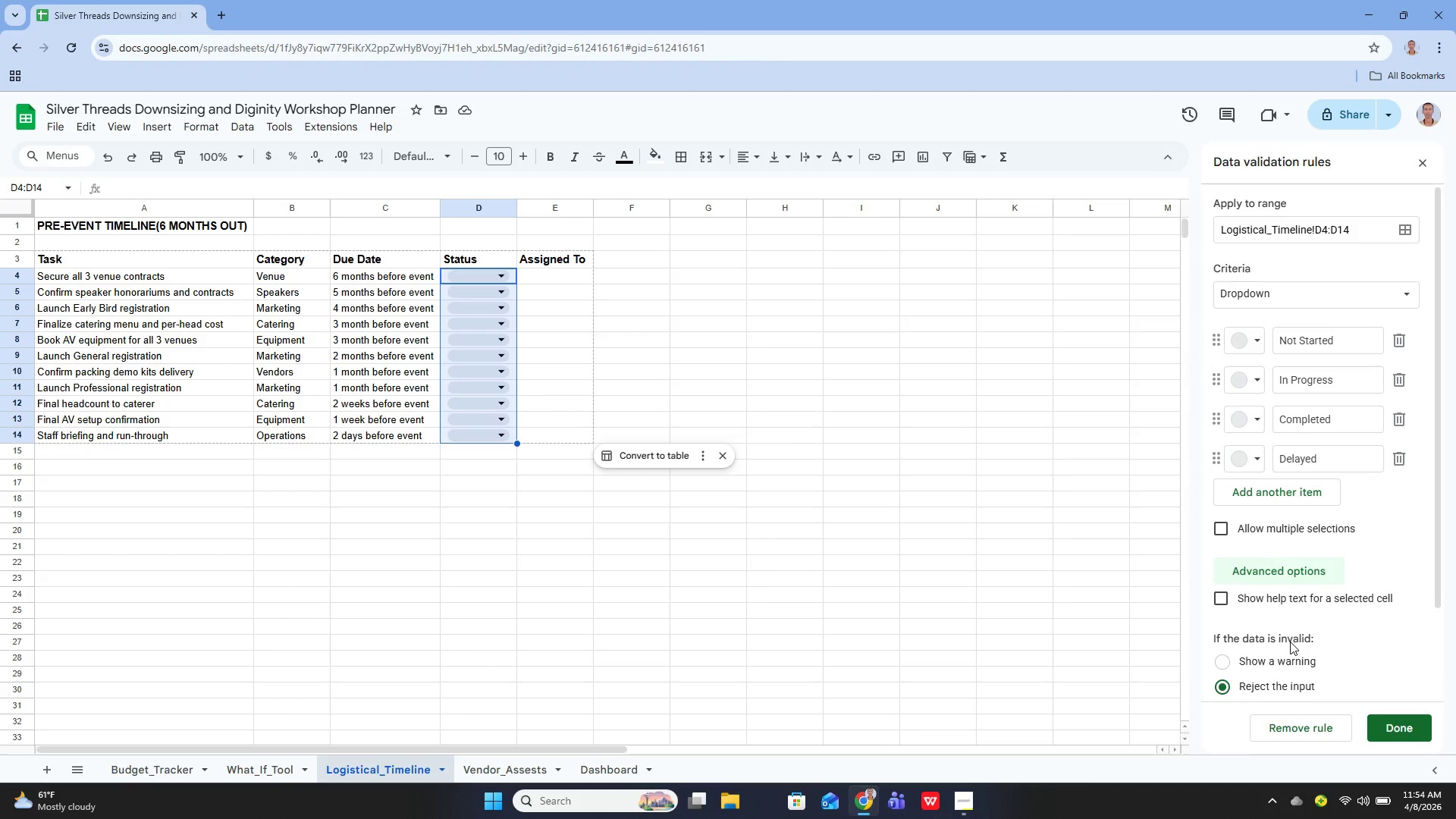 
scroll: coordinate [1363, 648], scroll_direction: down, amount: 4.0
 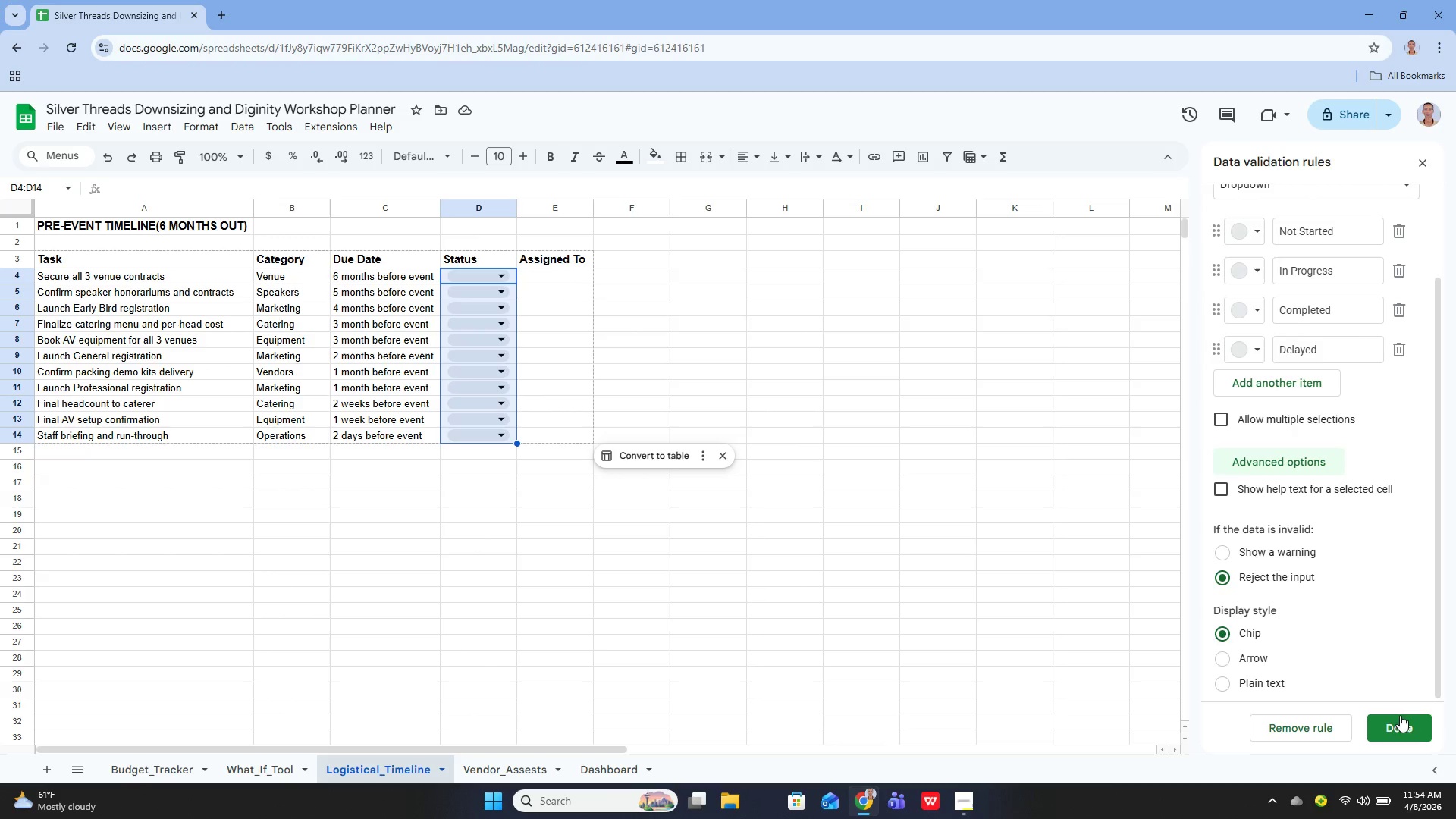 
left_click([1399, 719])
 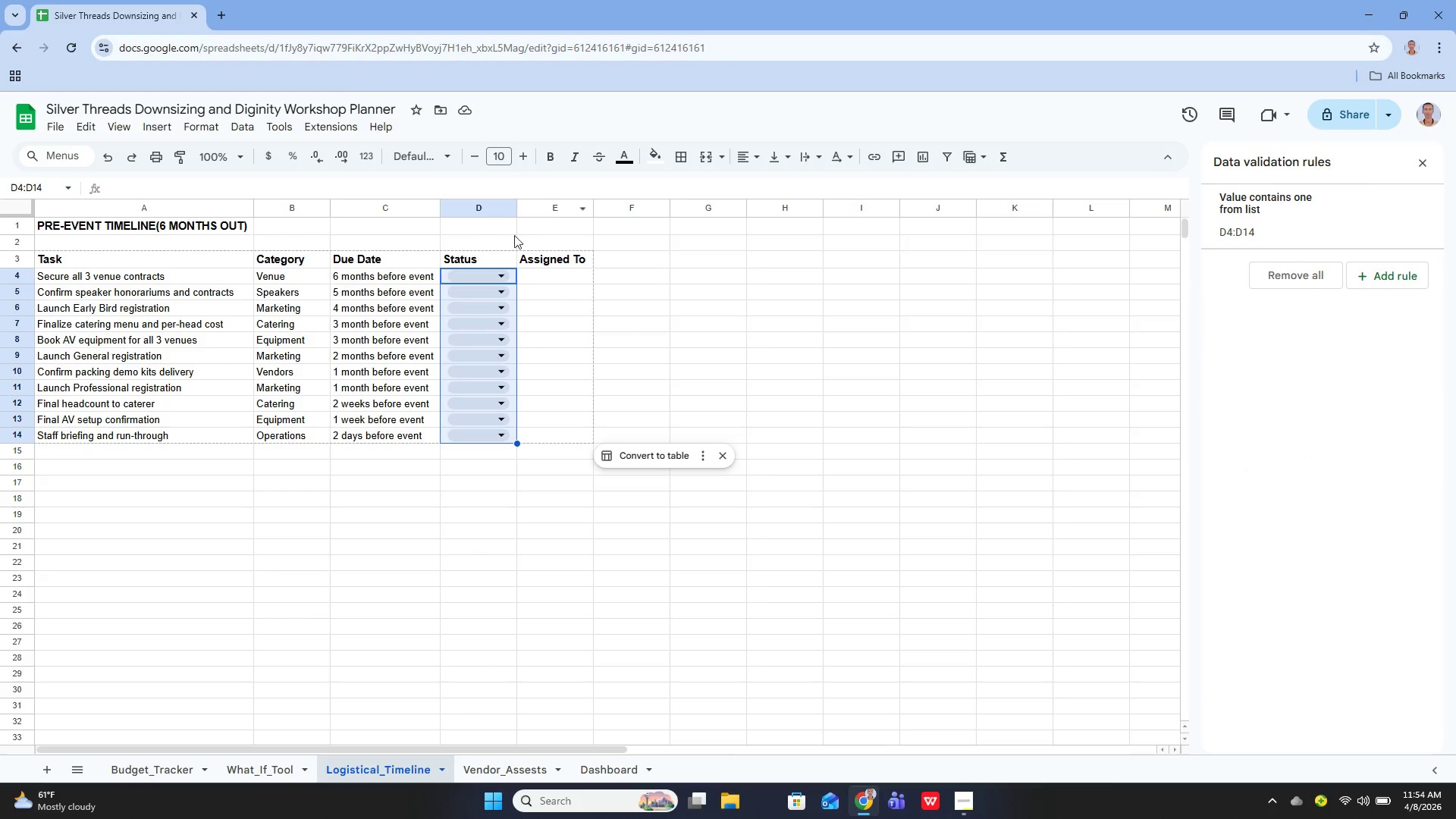 
left_click([499, 275])
 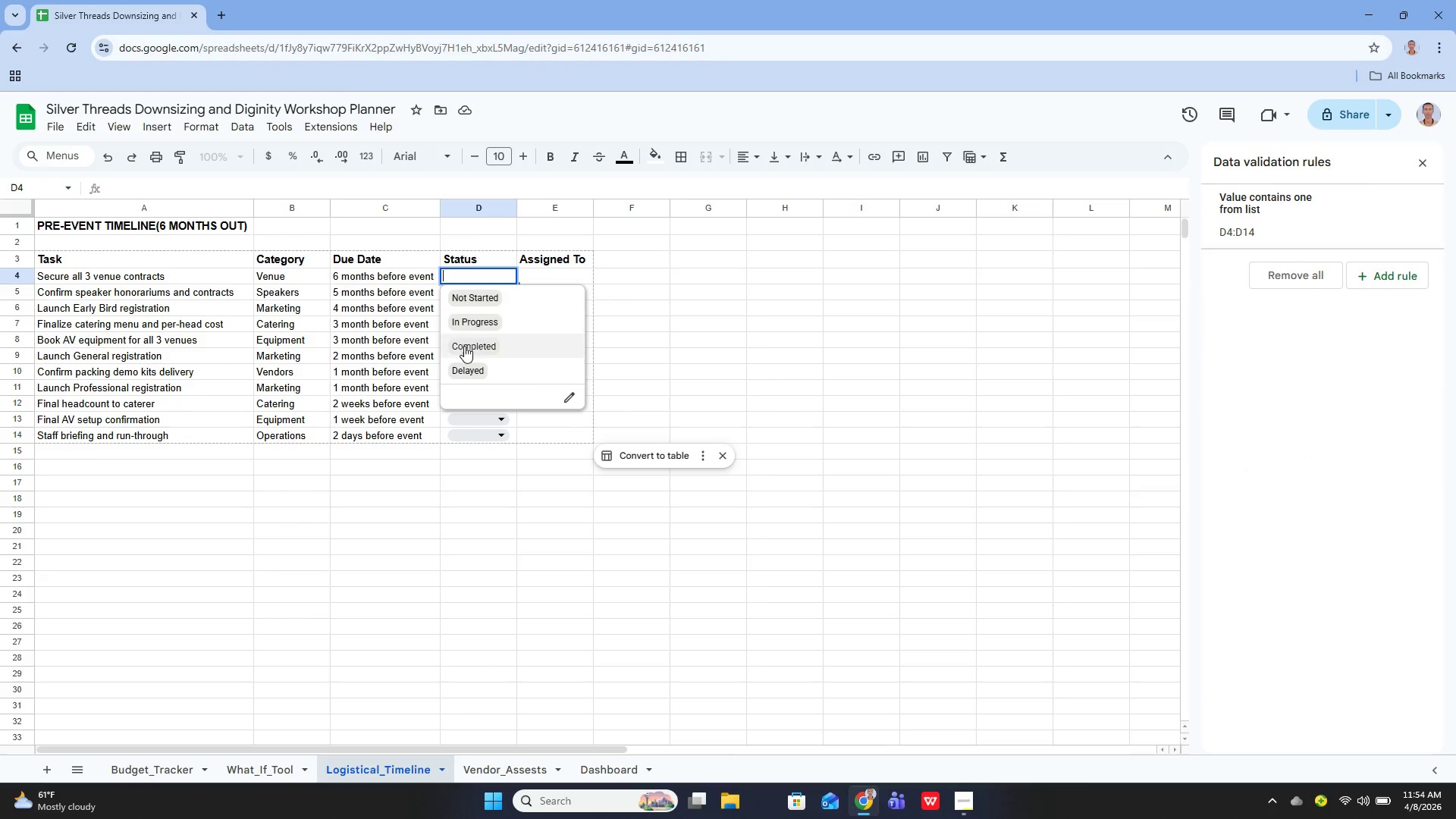 
left_click([690, 333])
 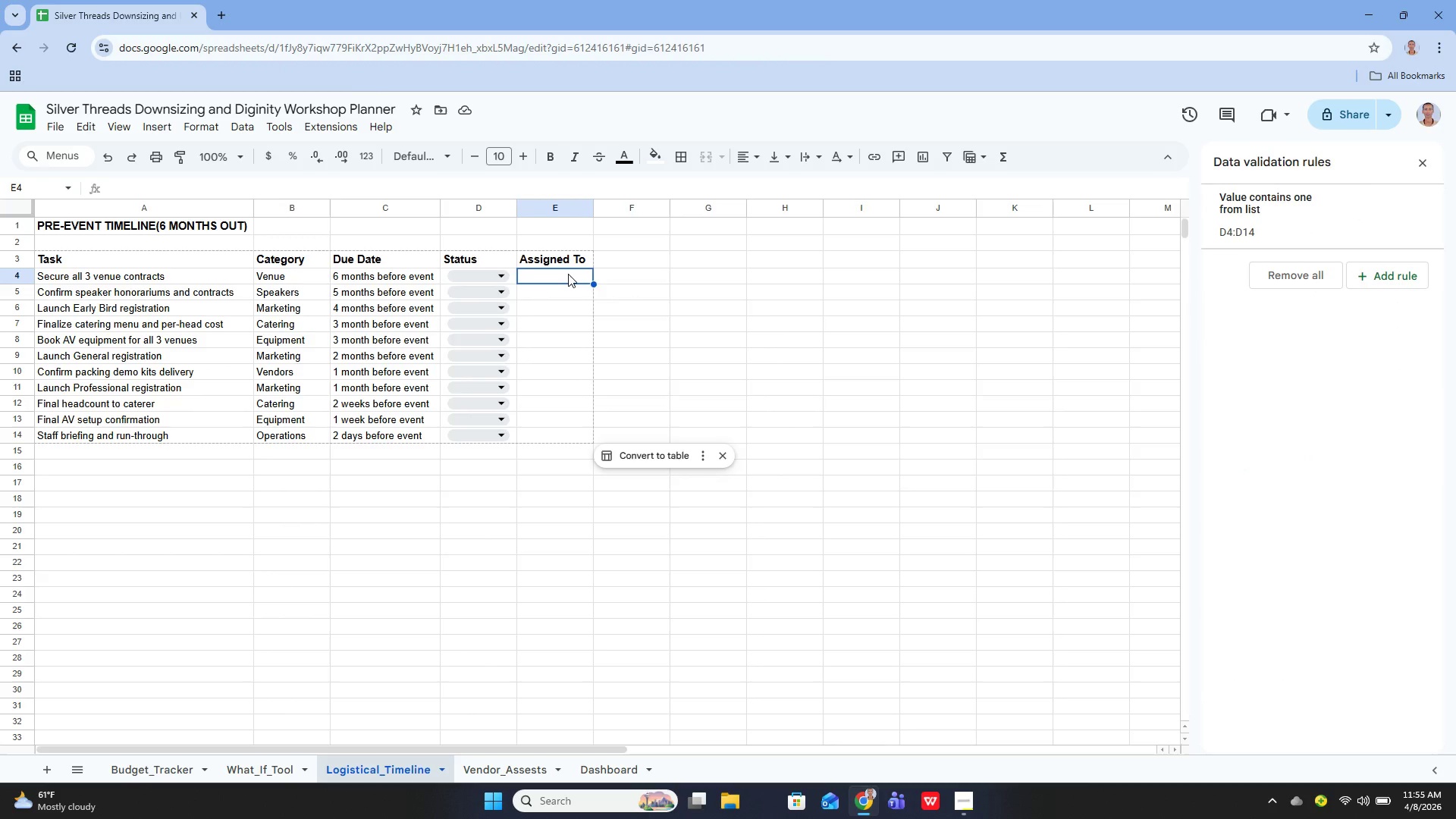 
wait(12.03)
 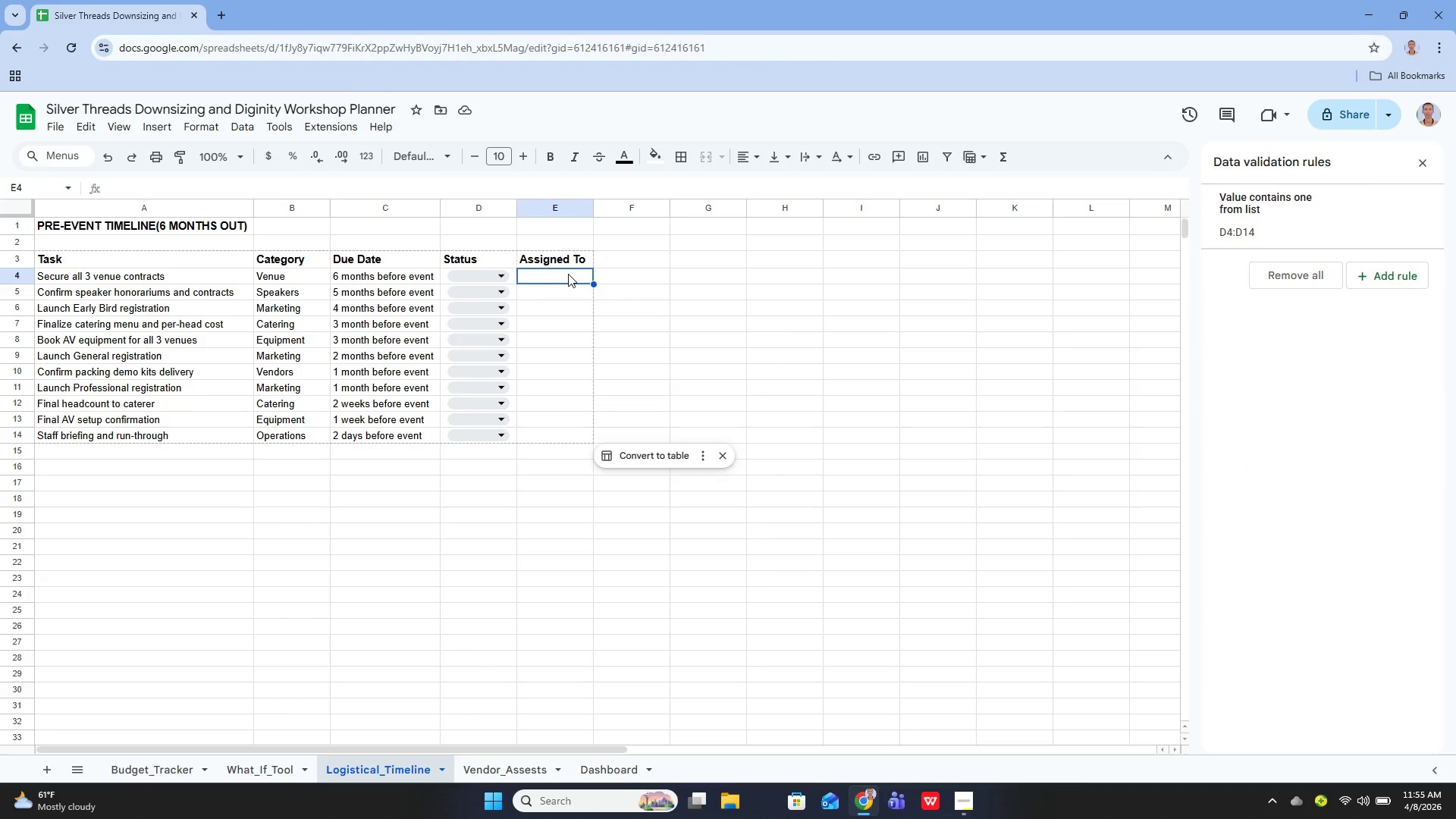 
left_click([131, 279])
 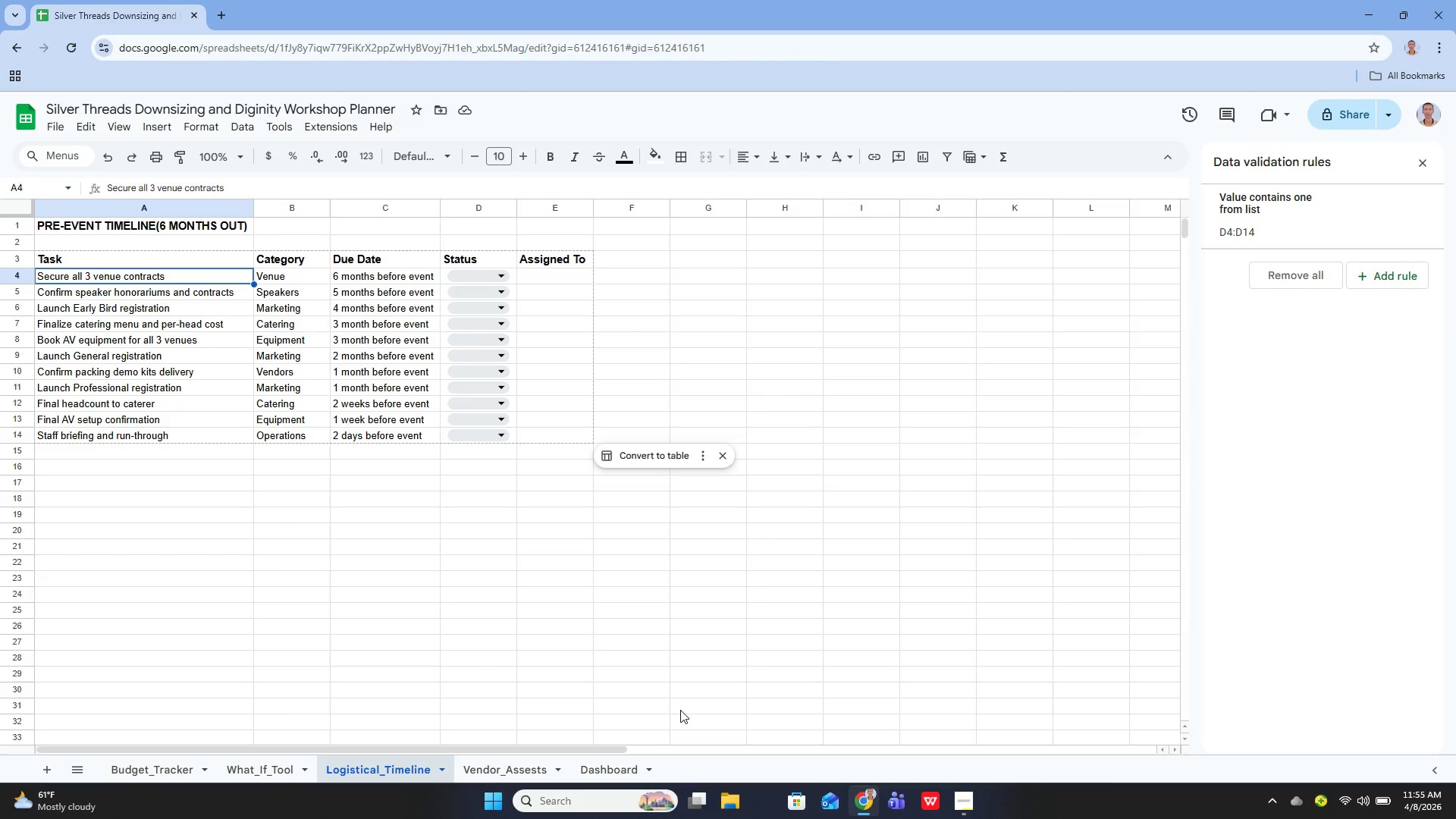 
left_click([958, 802])
 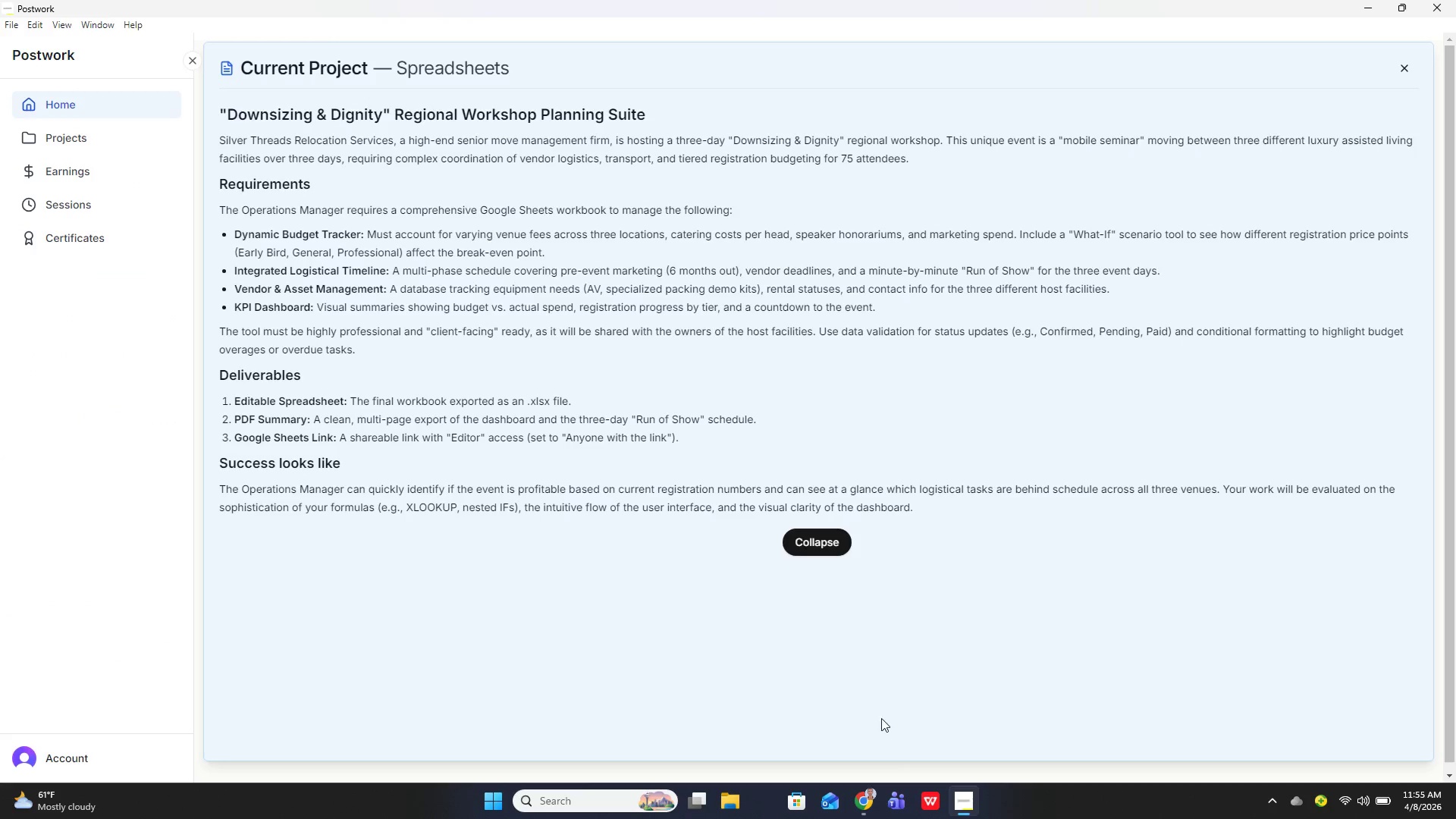 
wait(9.56)
 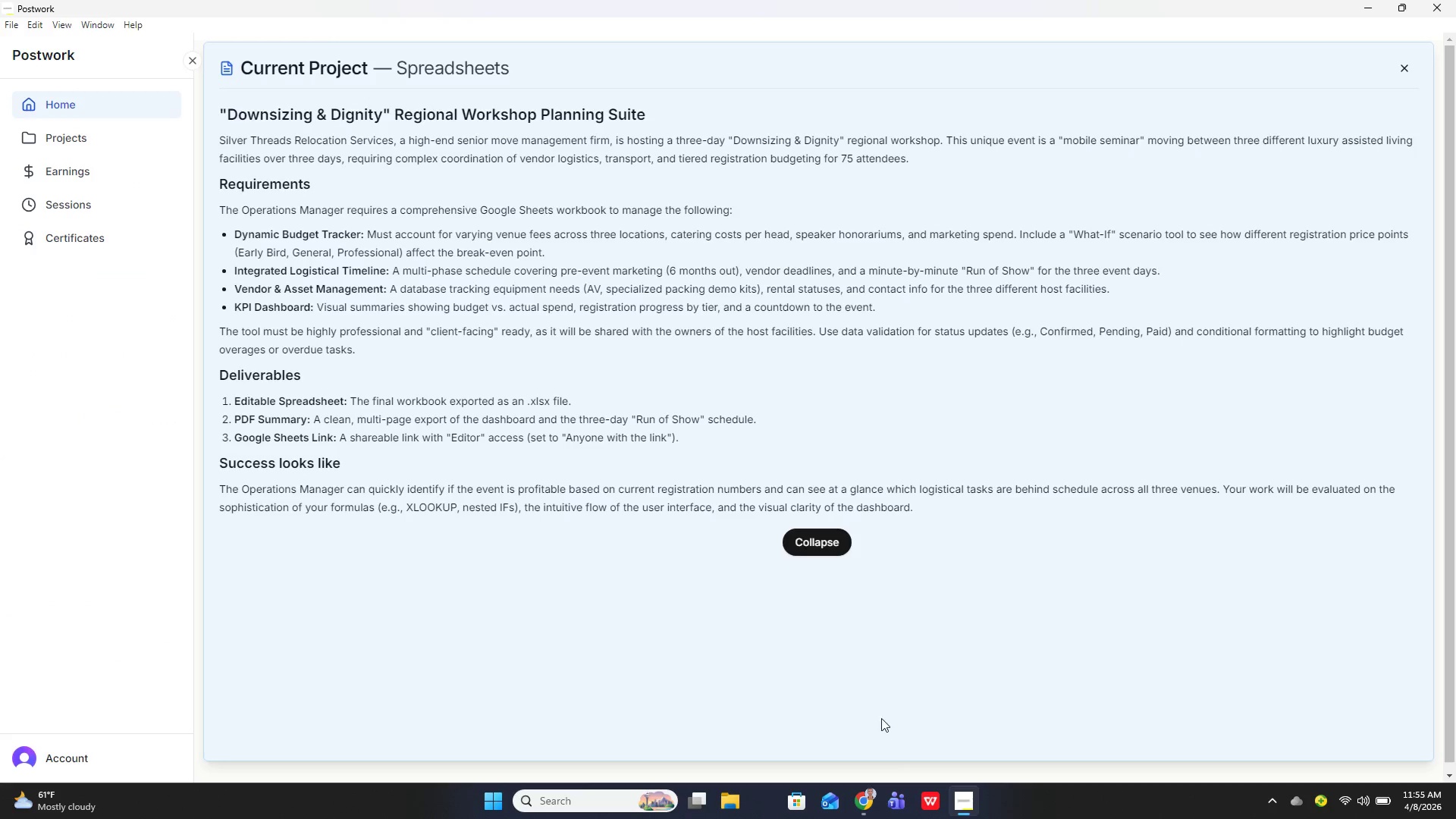 
left_click_drag(start_coordinate=[159, 281], to_coordinate=[408, 437])
 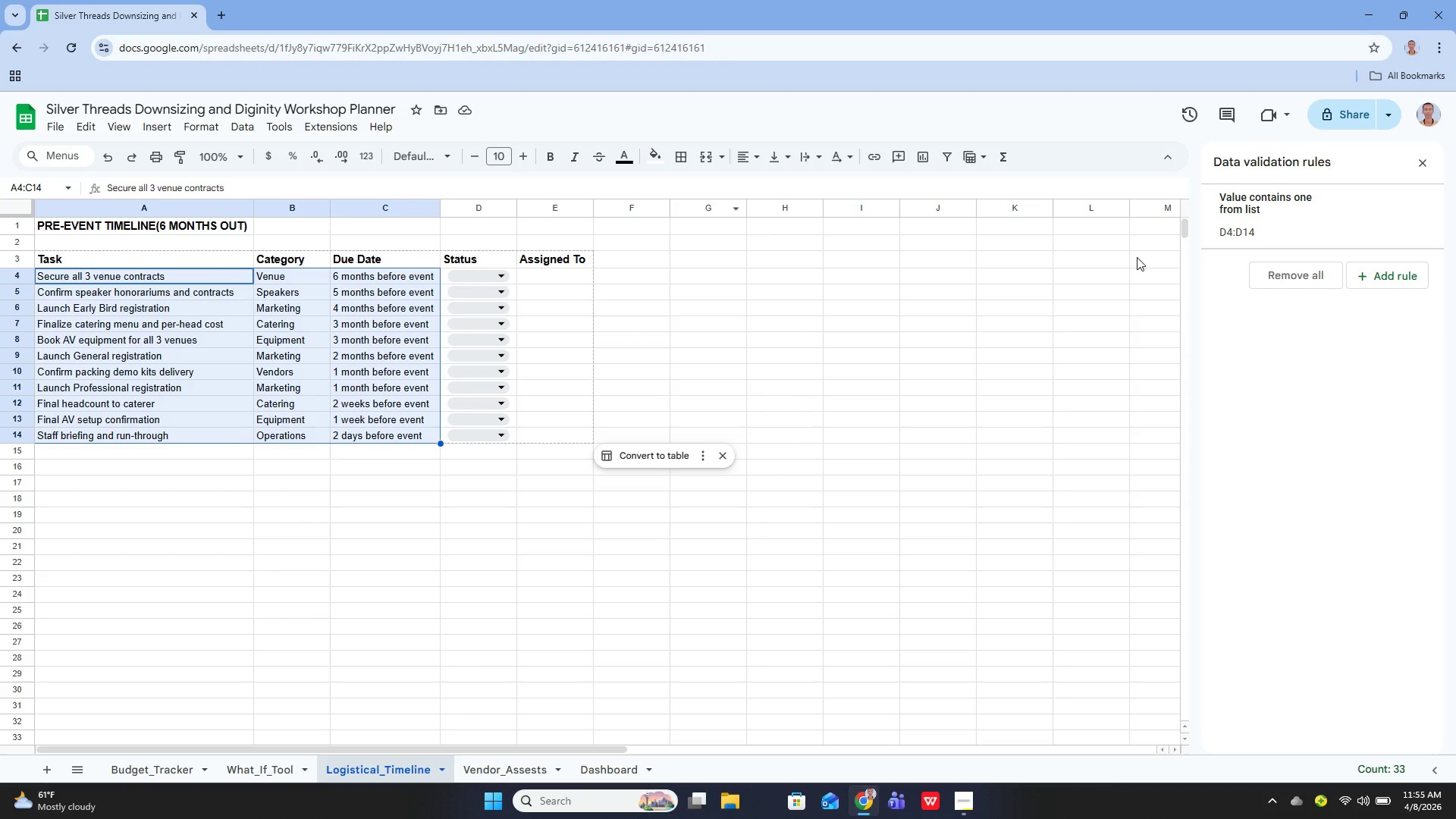 
wait(10.88)
 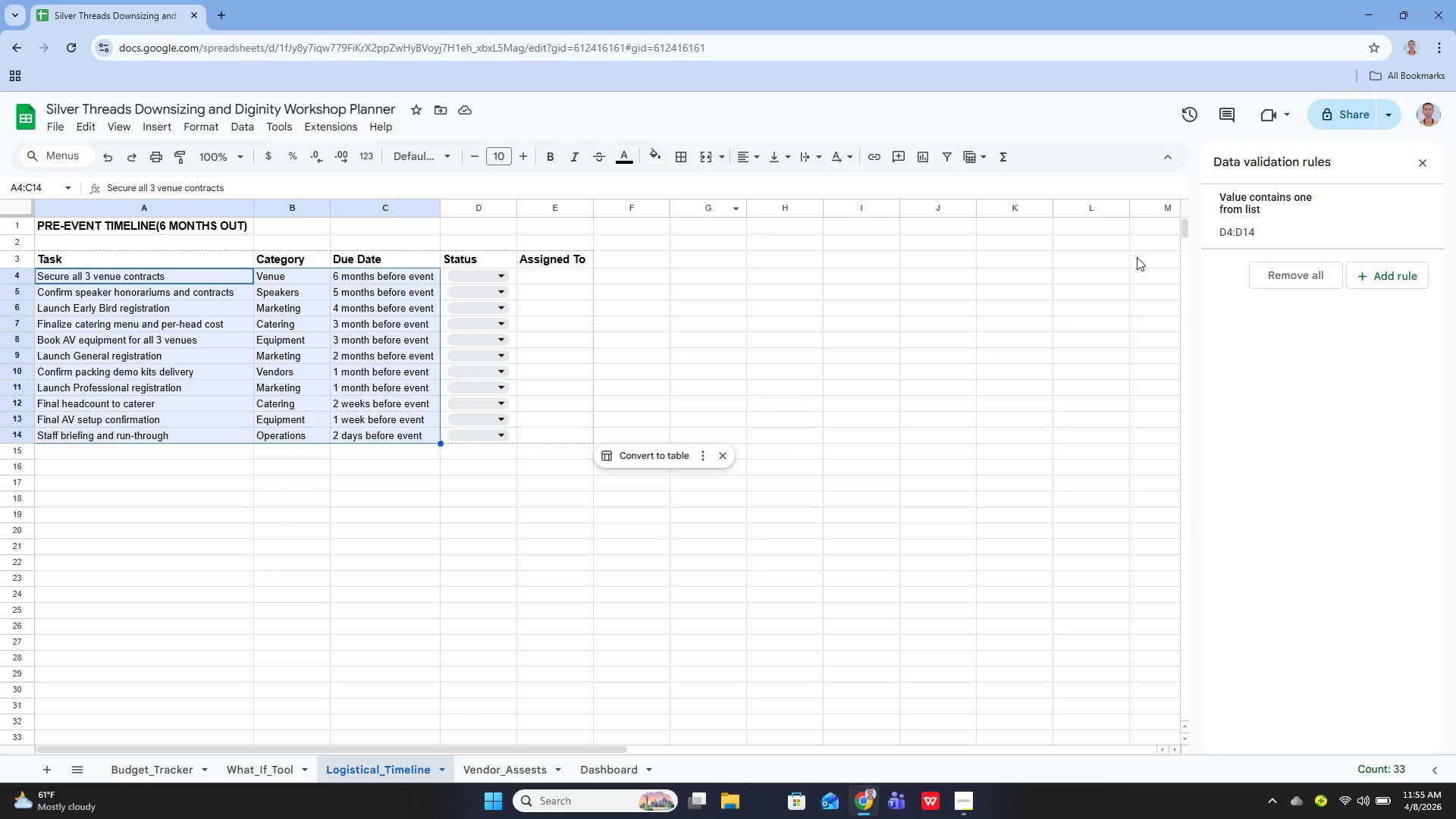 
left_click([196, 133])
 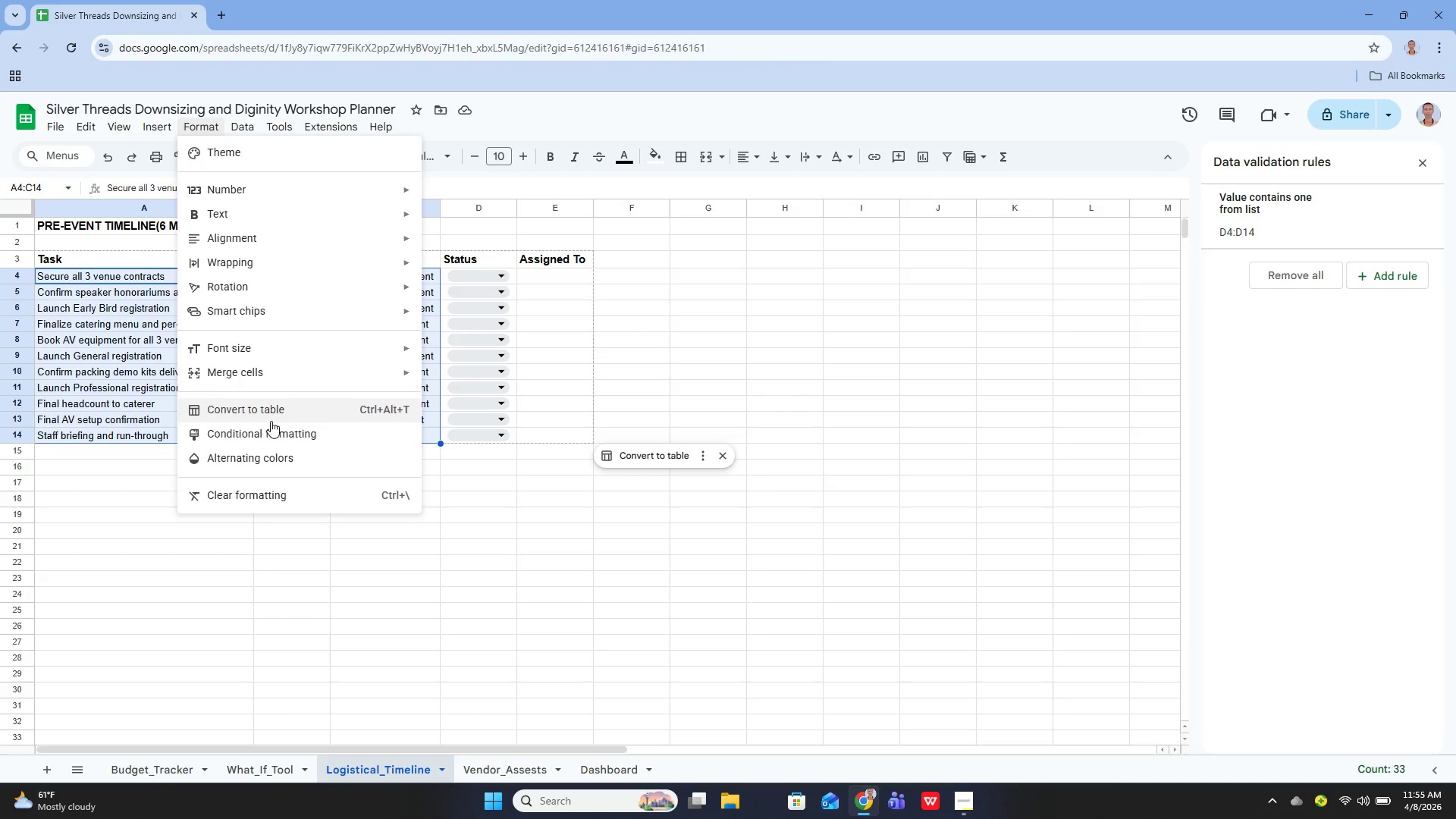 
left_click([273, 428])
 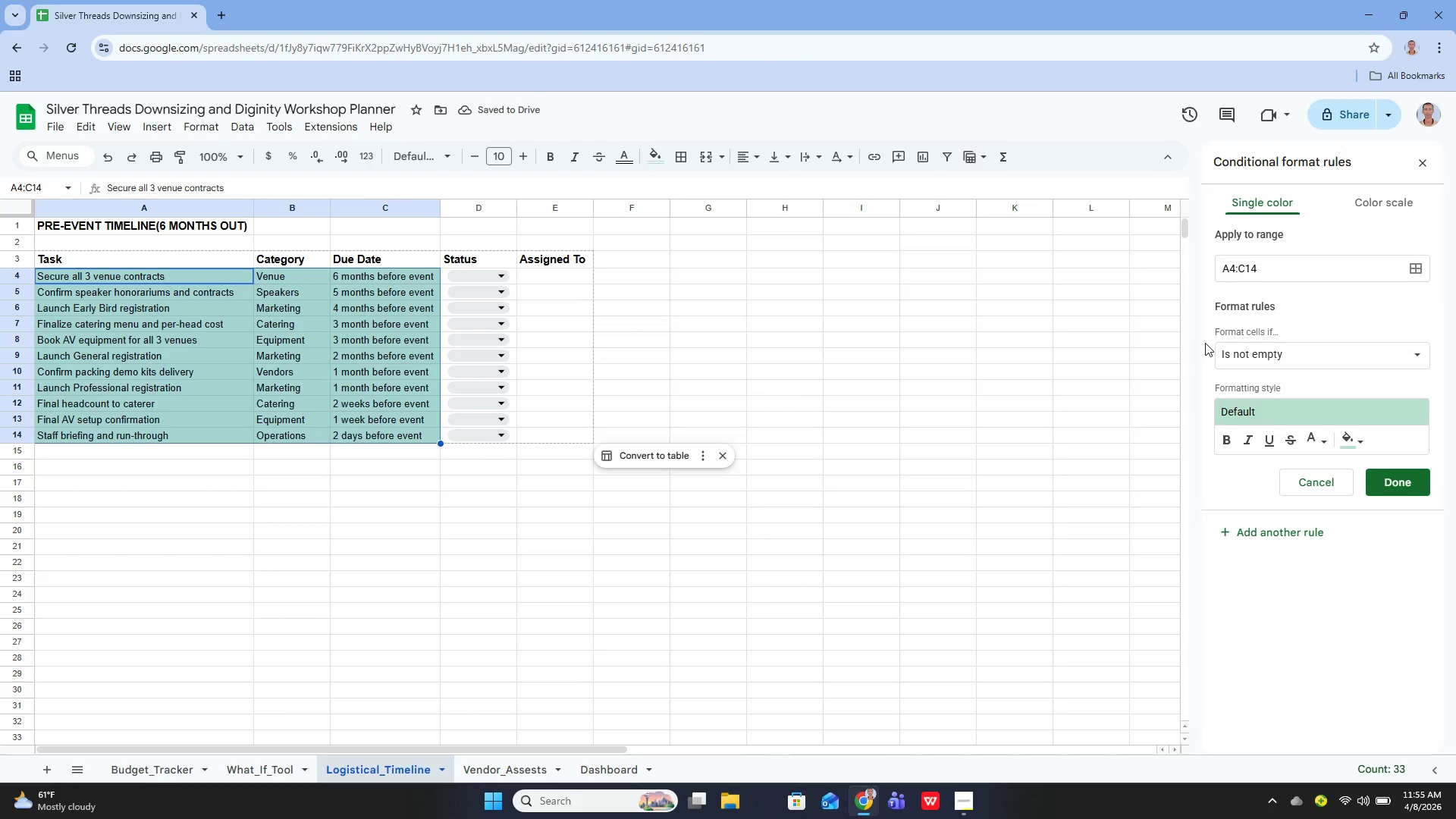 
wait(9.14)
 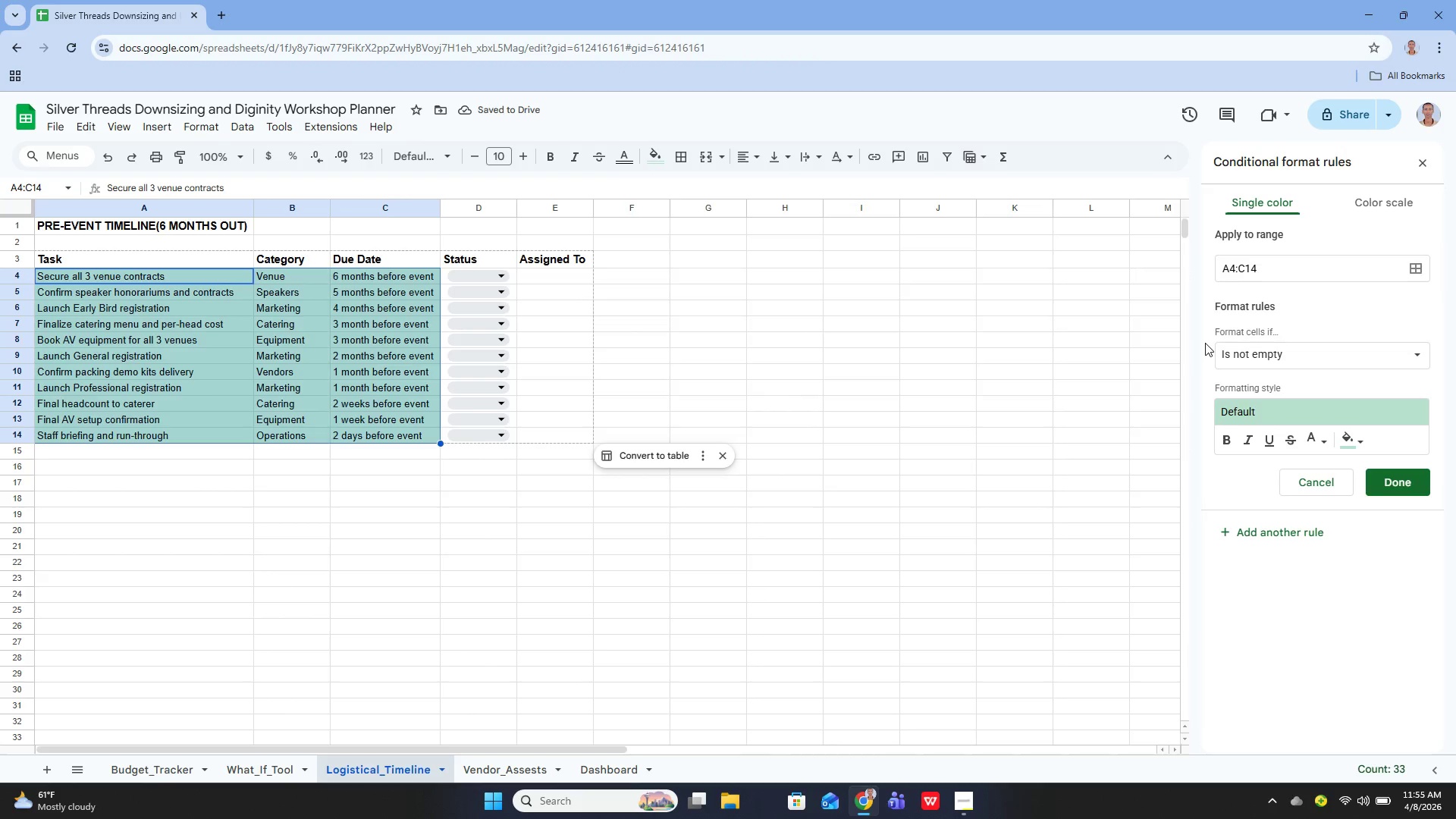 
left_click([1241, 352])
 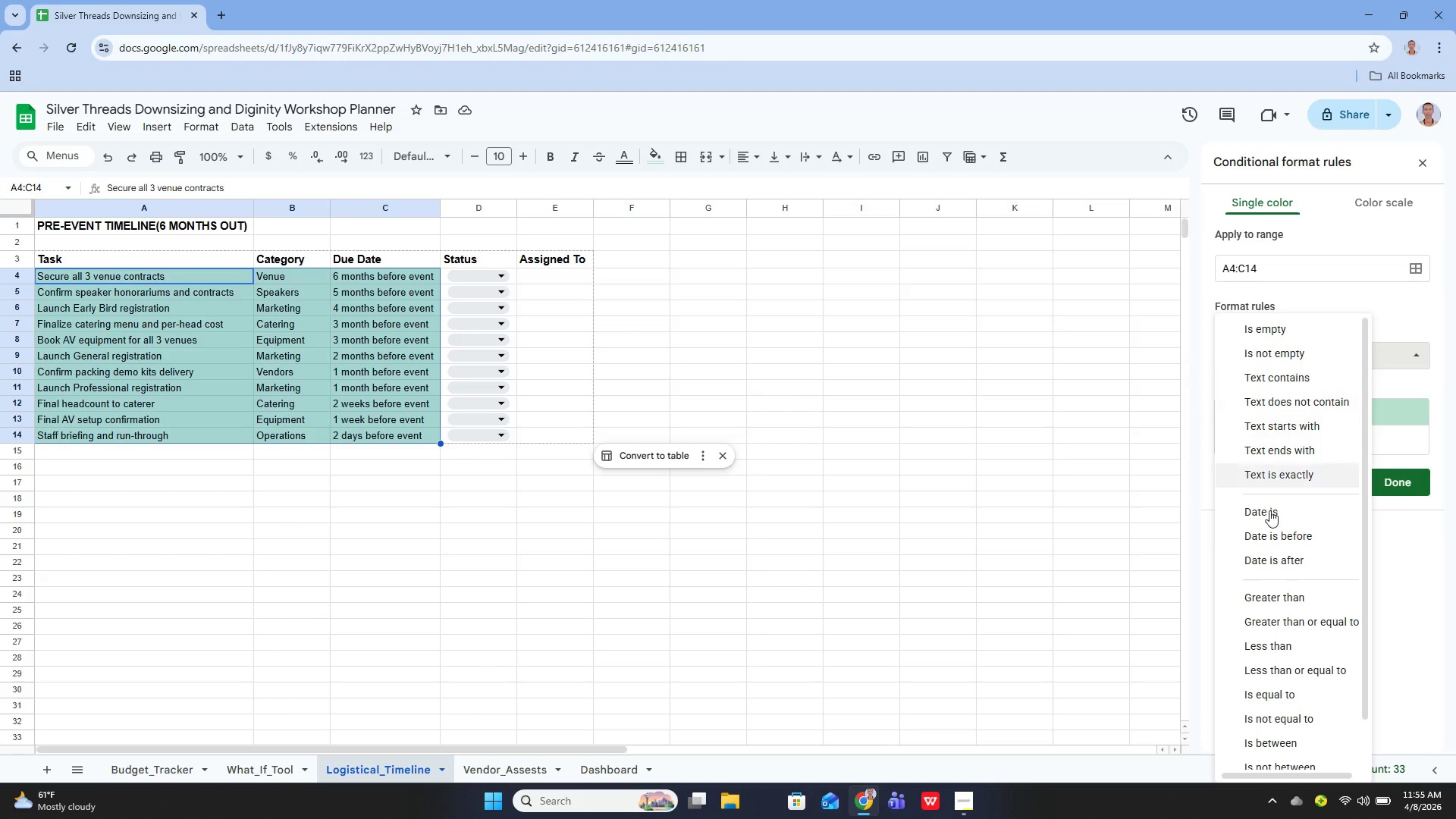 
scroll: coordinate [1262, 522], scroll_direction: down, amount: 7.0
 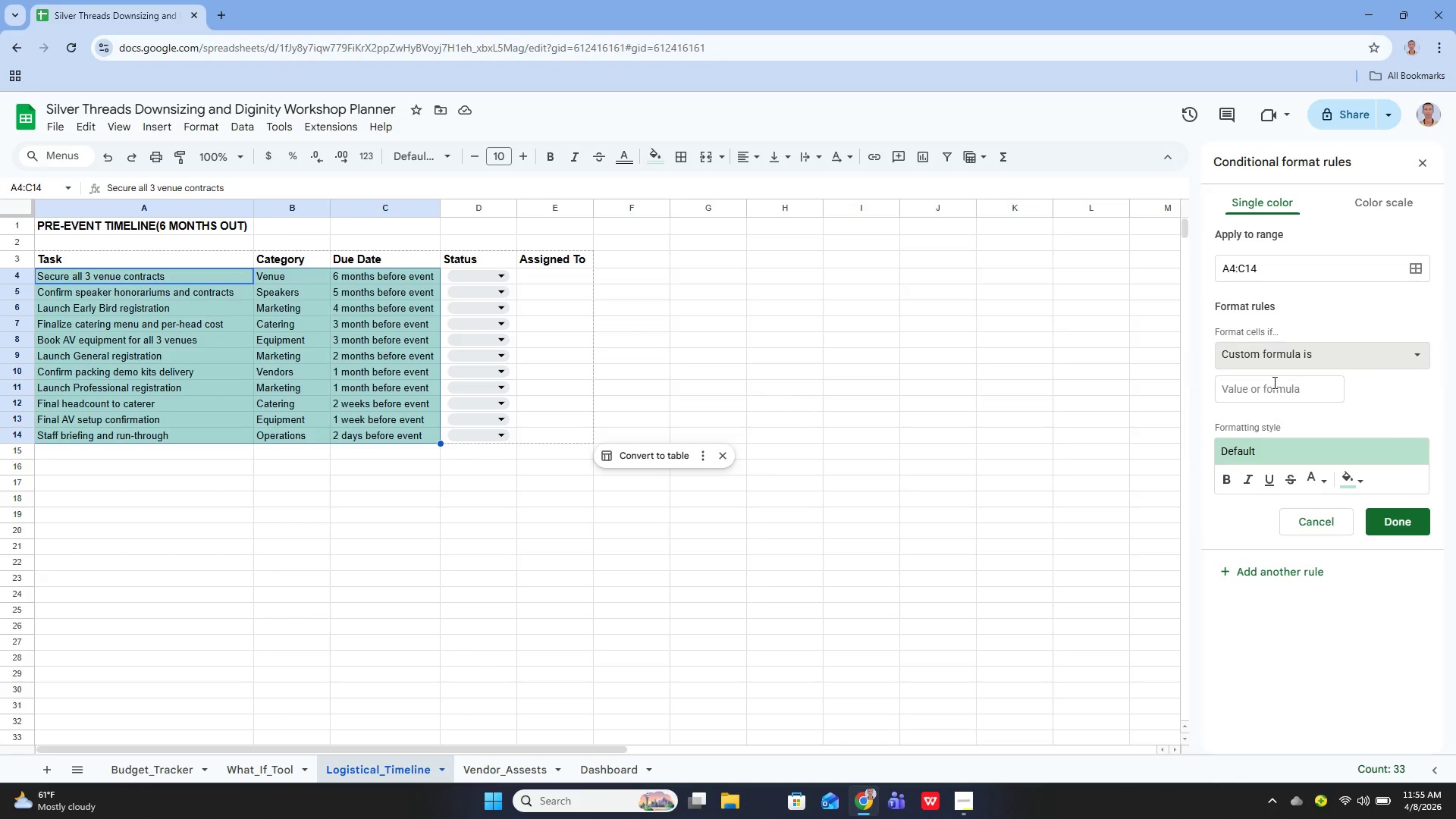 
wait(5.12)
 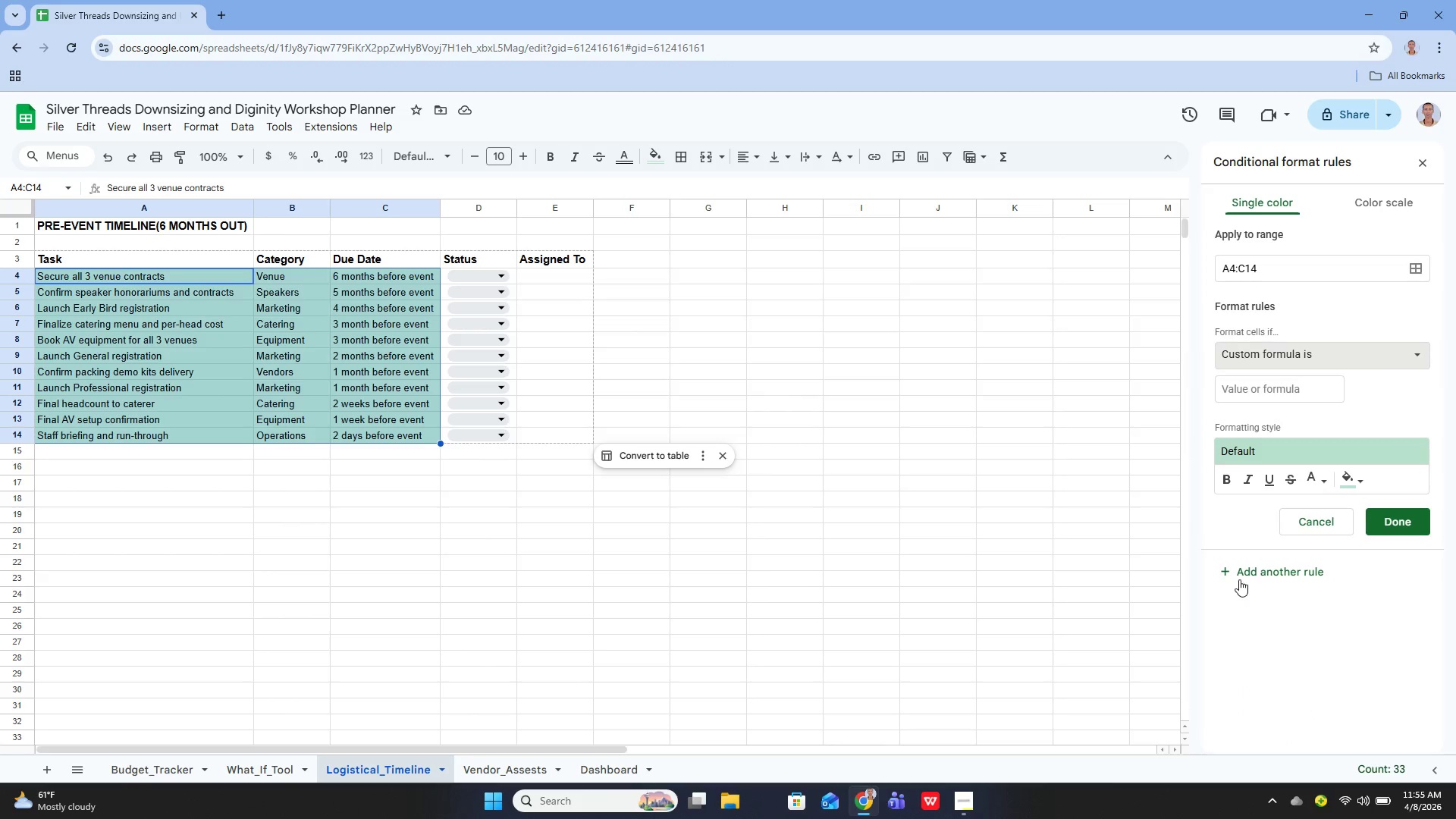 
left_click([1253, 397])
 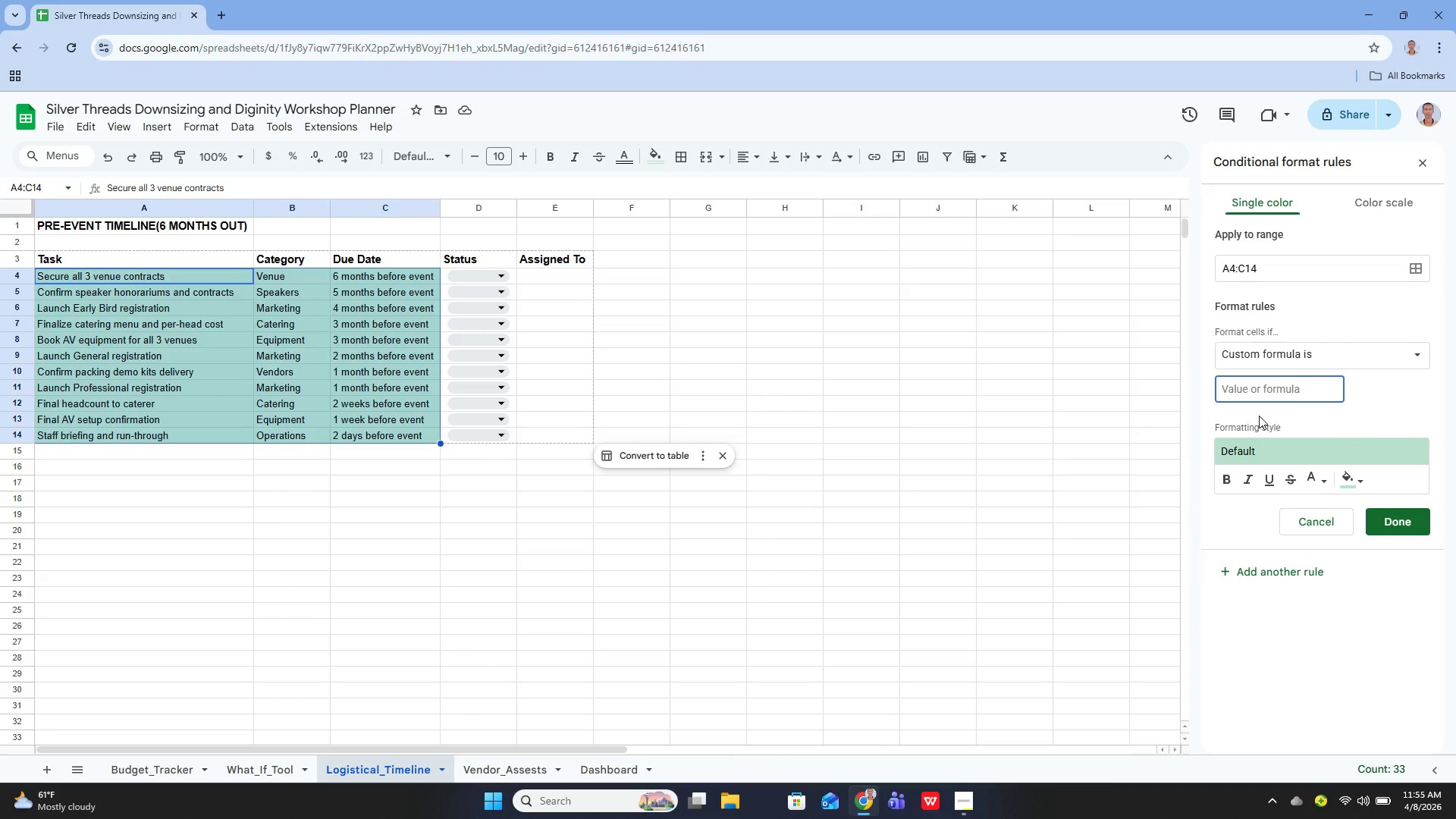 
type(=AND())
 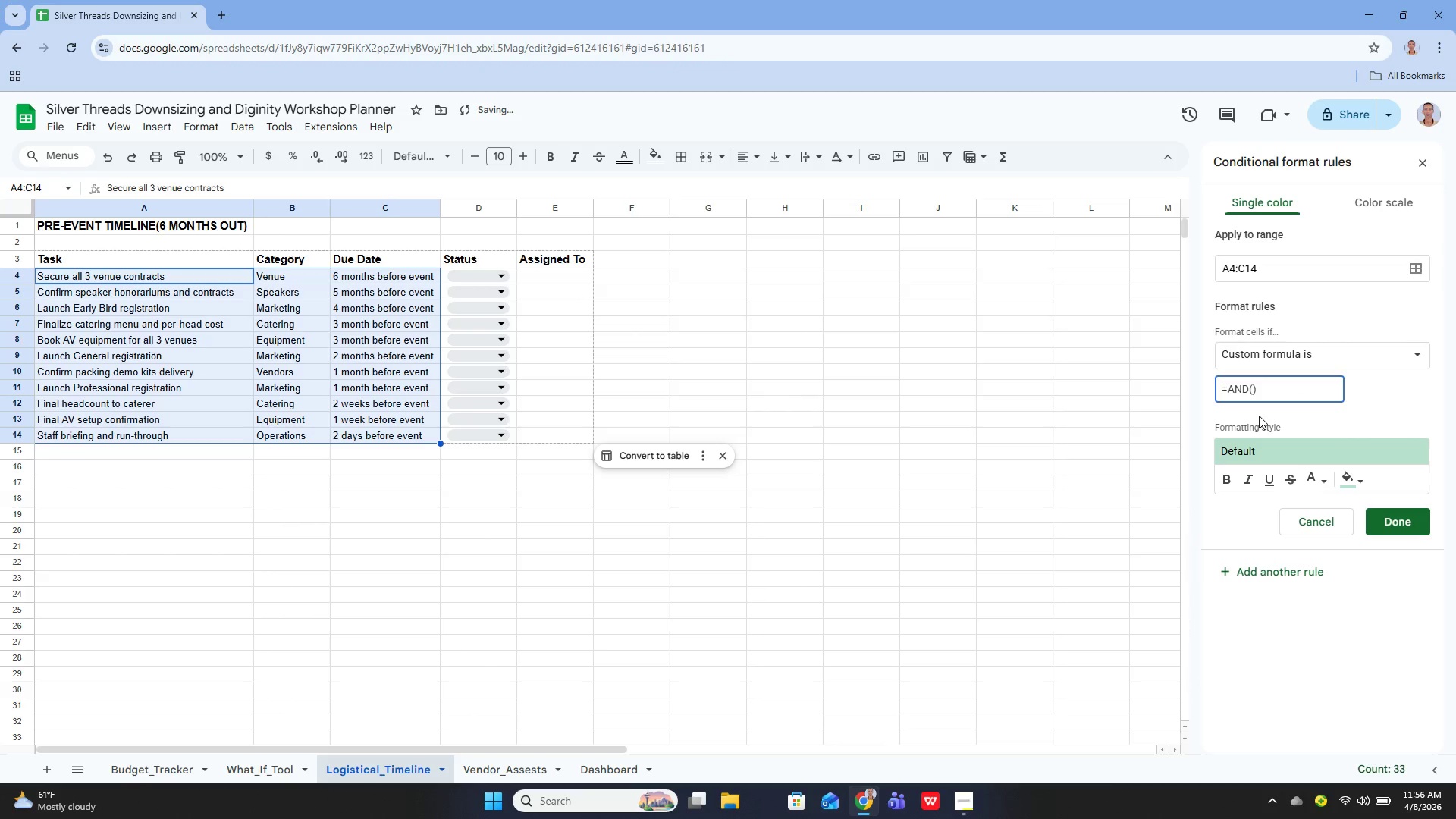 
 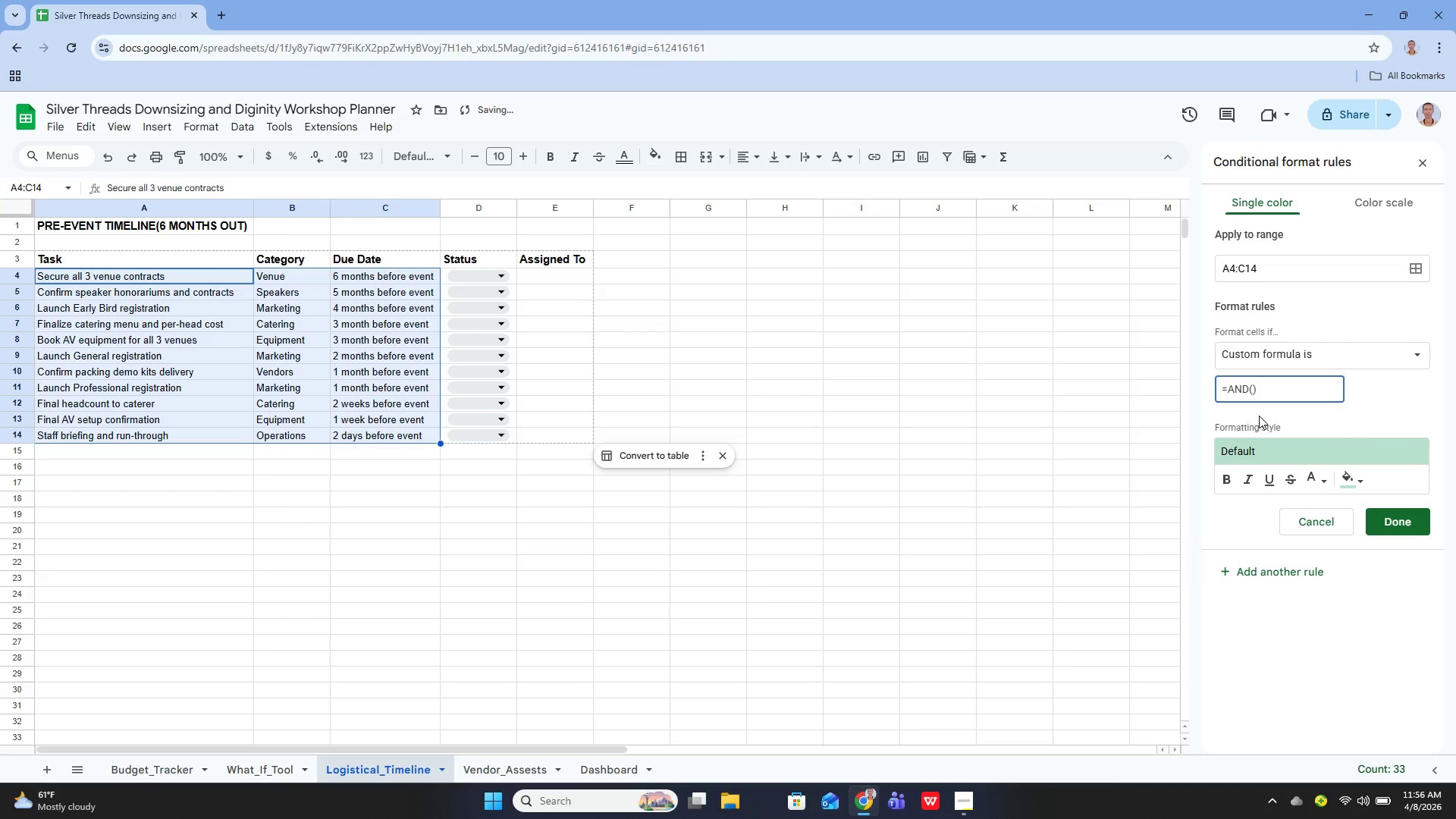 
key(ArrowLeft)
 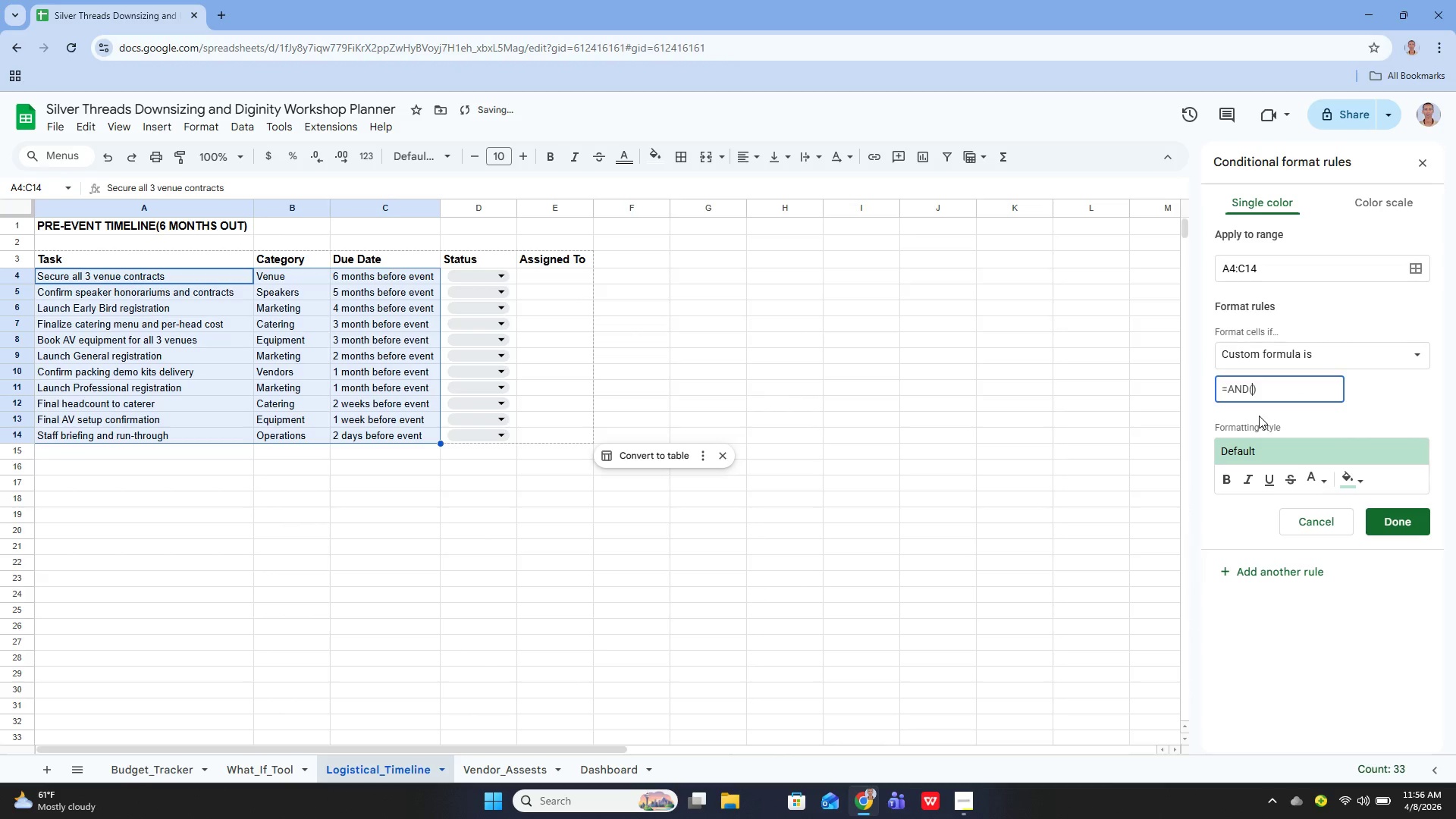 
hold_key(key=ShiftLeft, duration=1.5)
 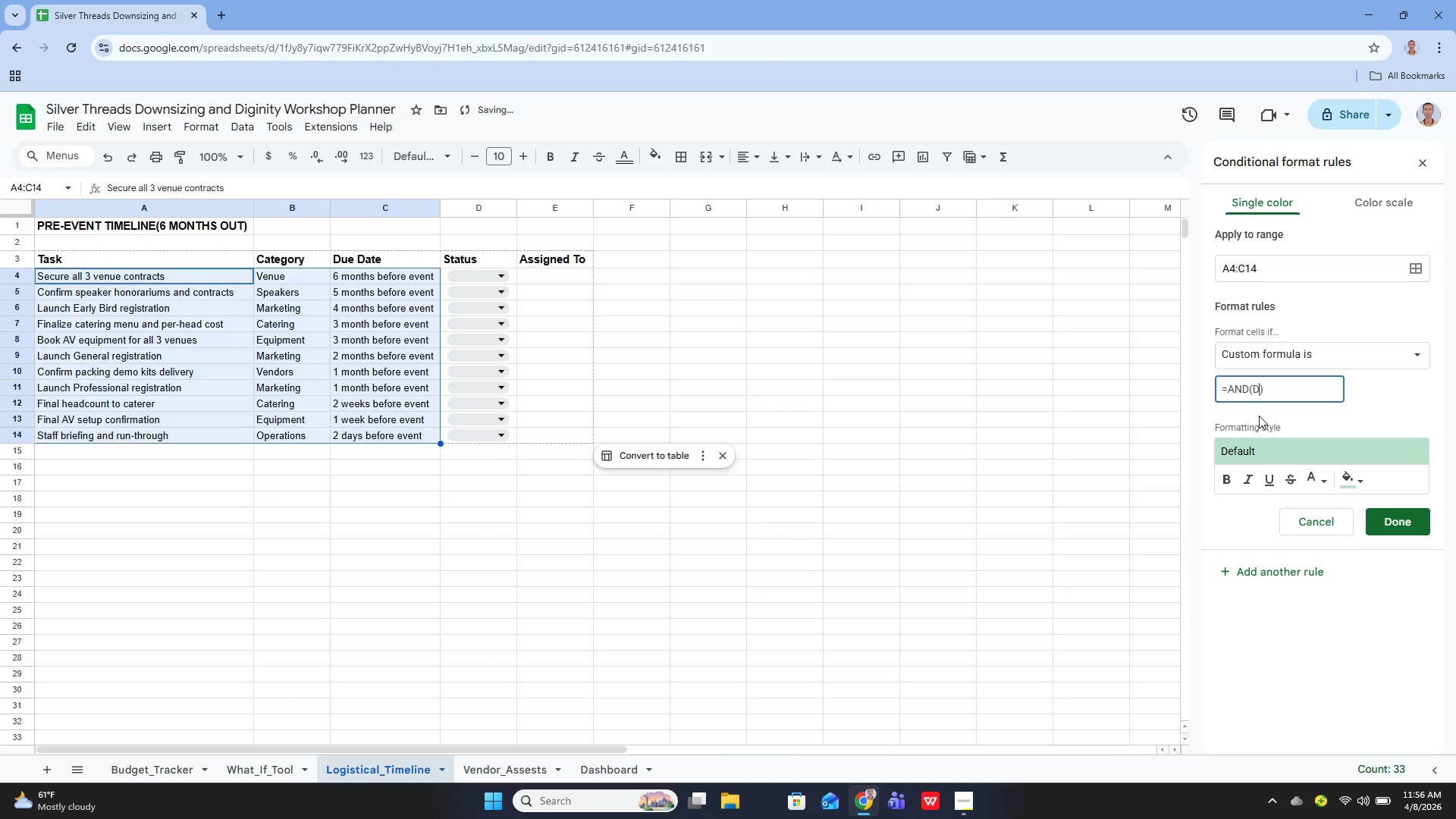 
type(D4)
 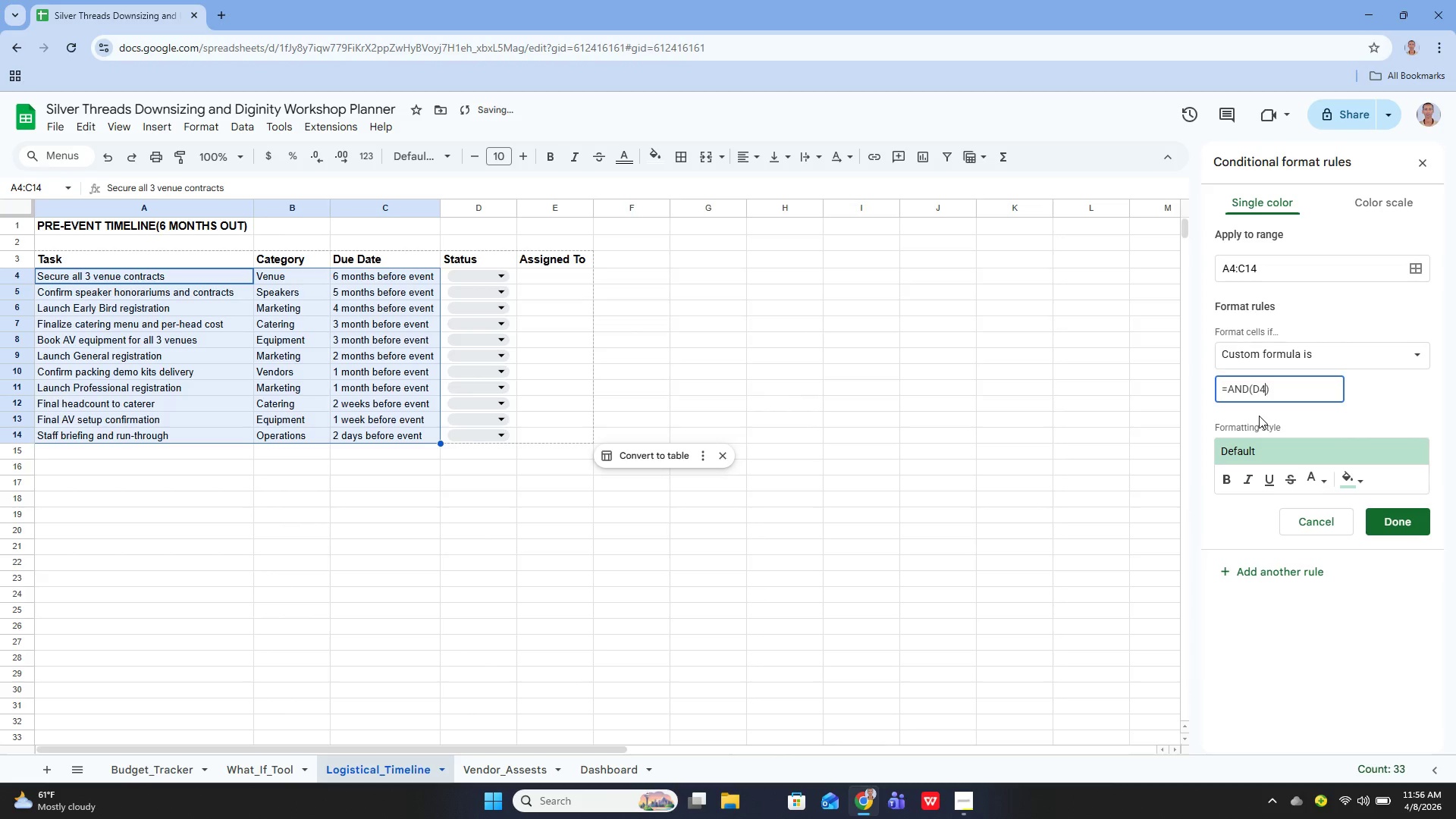 
key(Shift+Comma)
 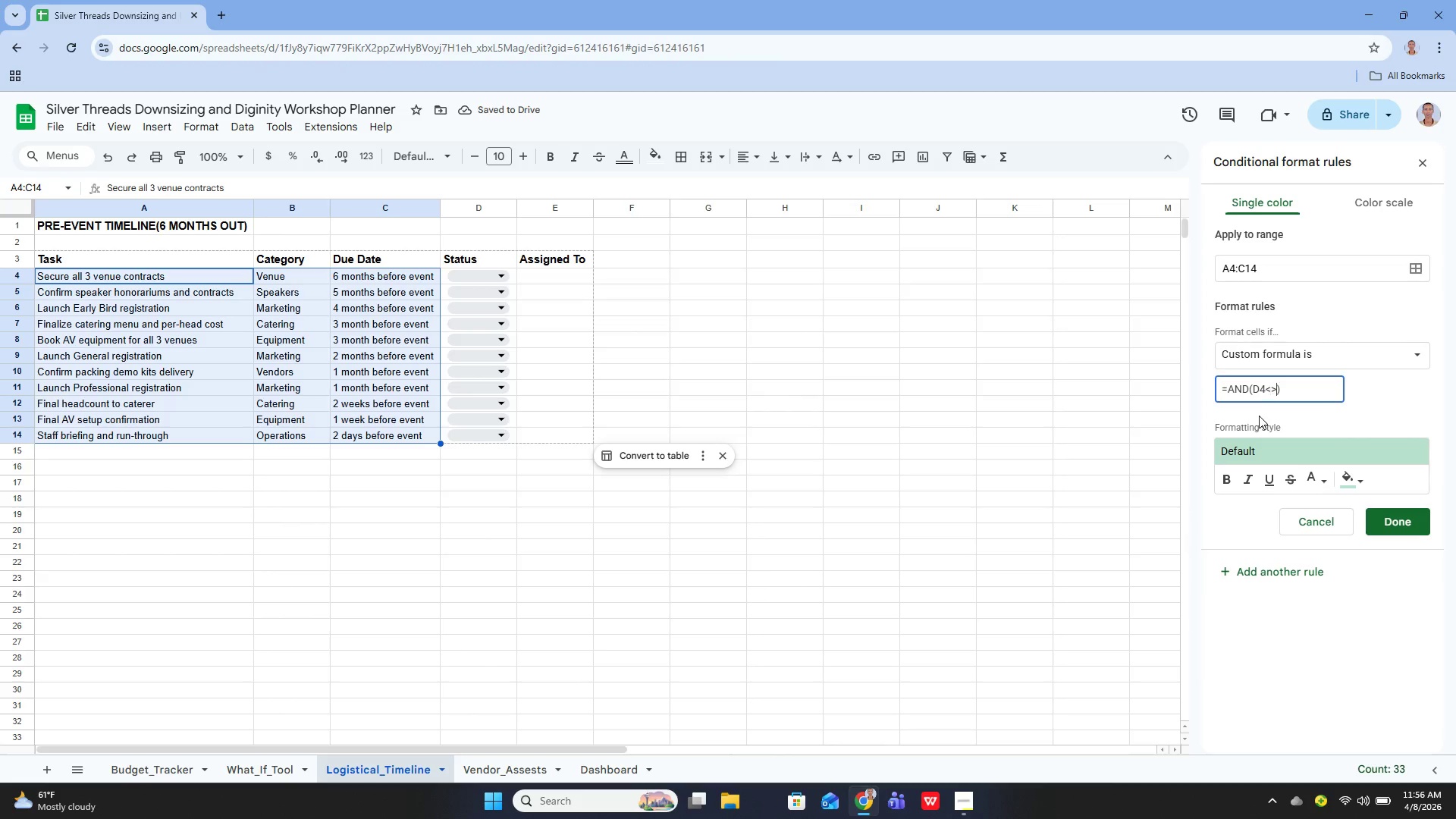 
key(Shift+Period)
 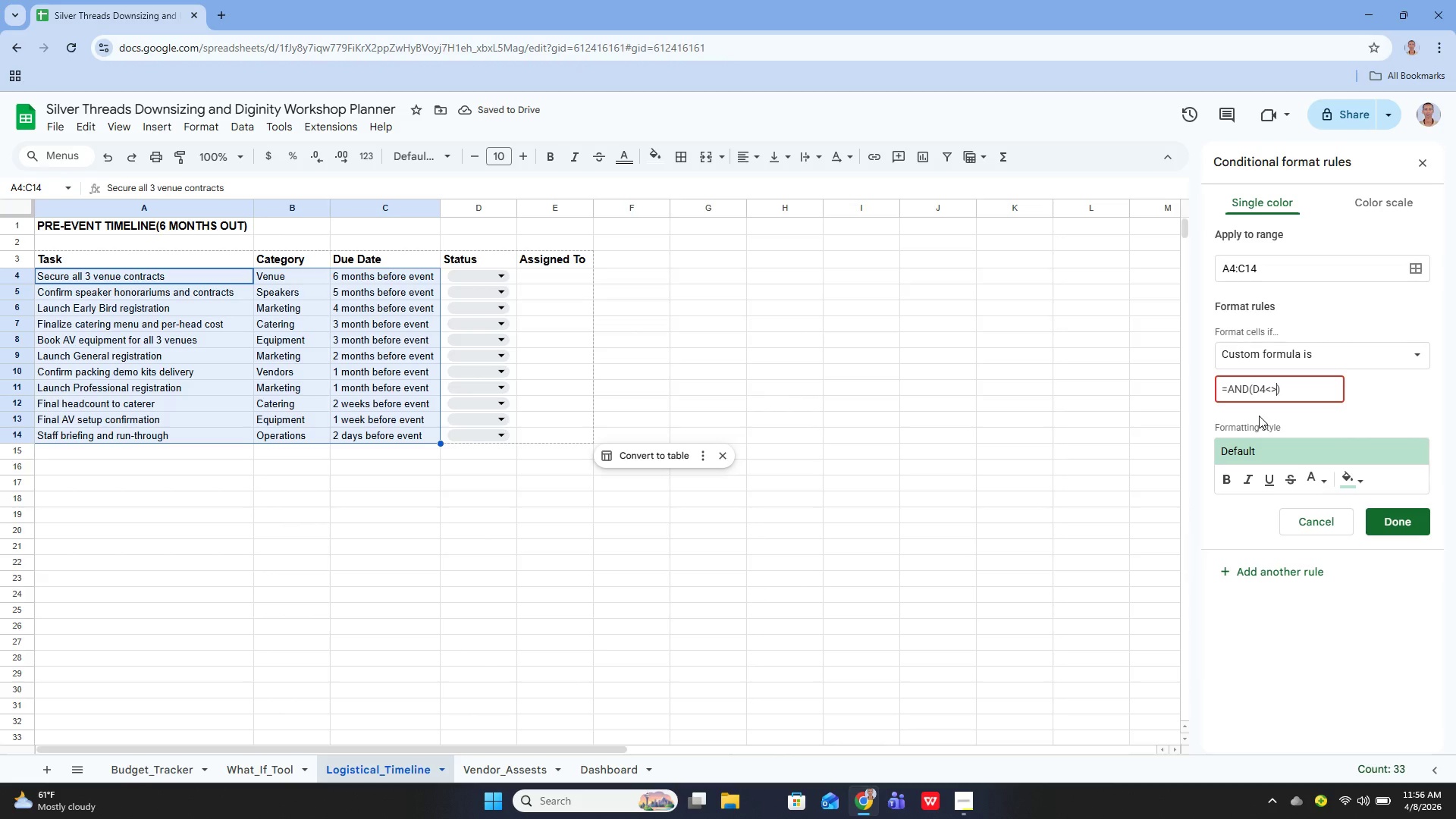 
key(Shift+Quote)
 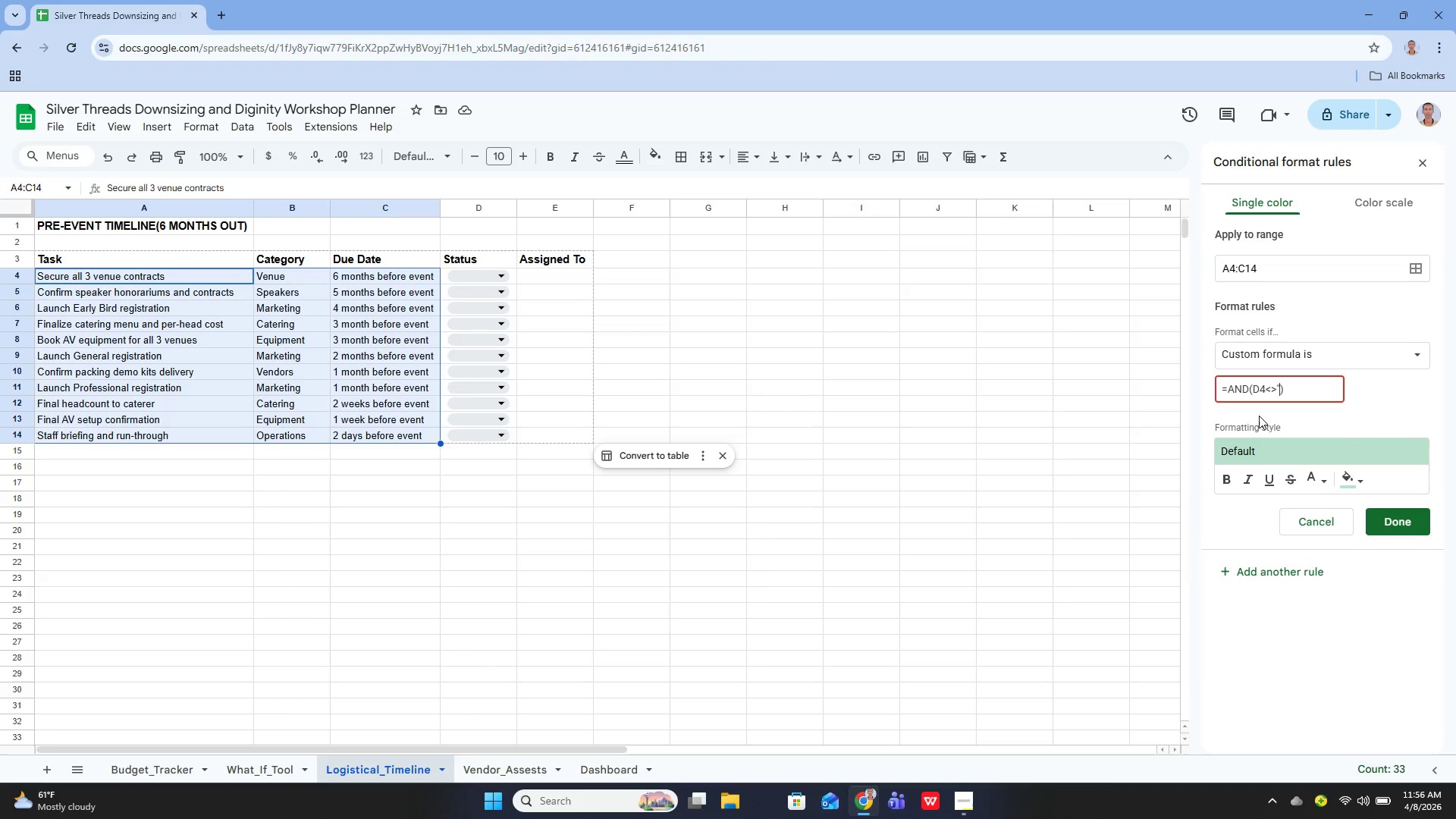 
key(Backspace)
 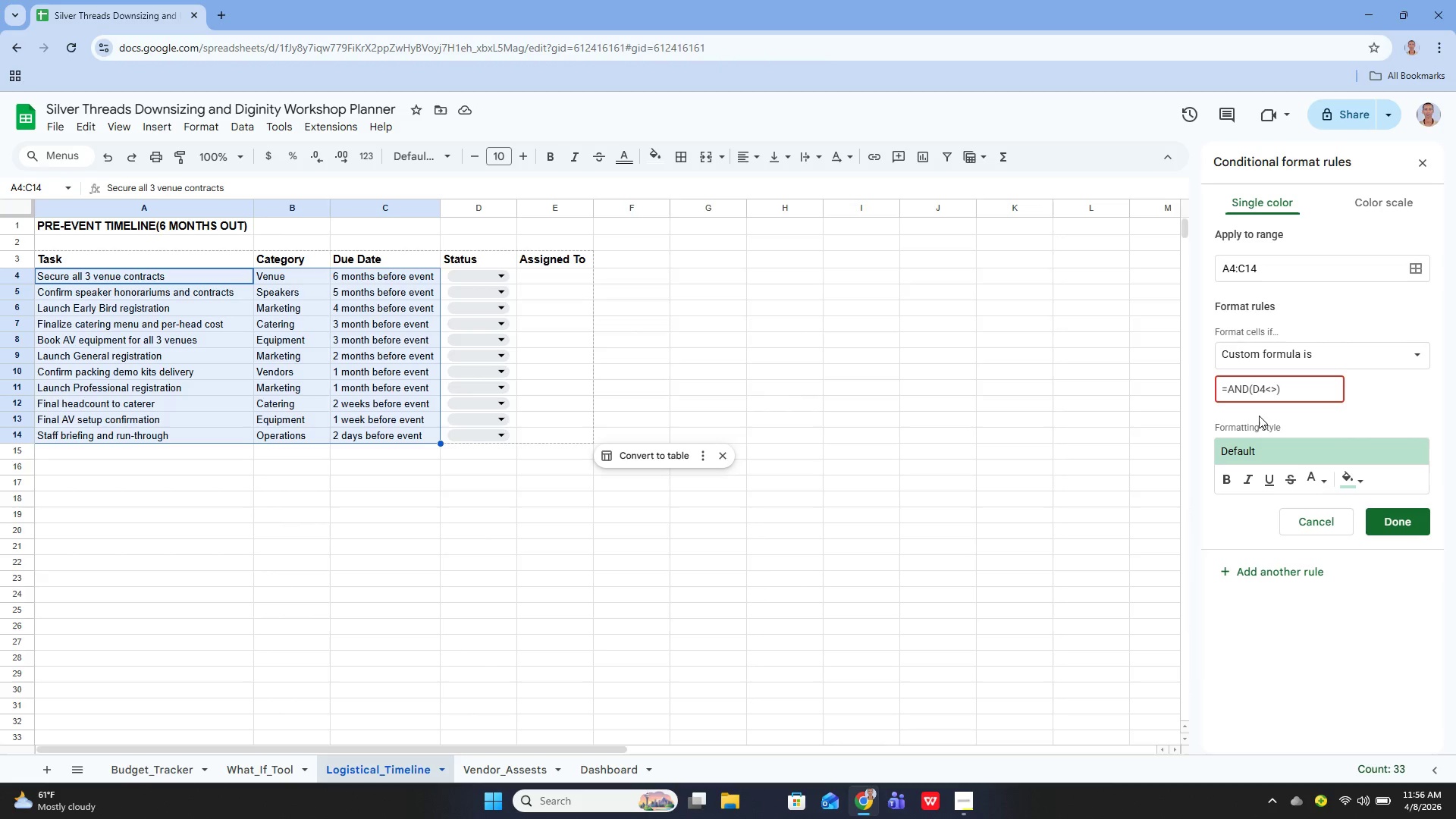 
key(Shift+Quote)
 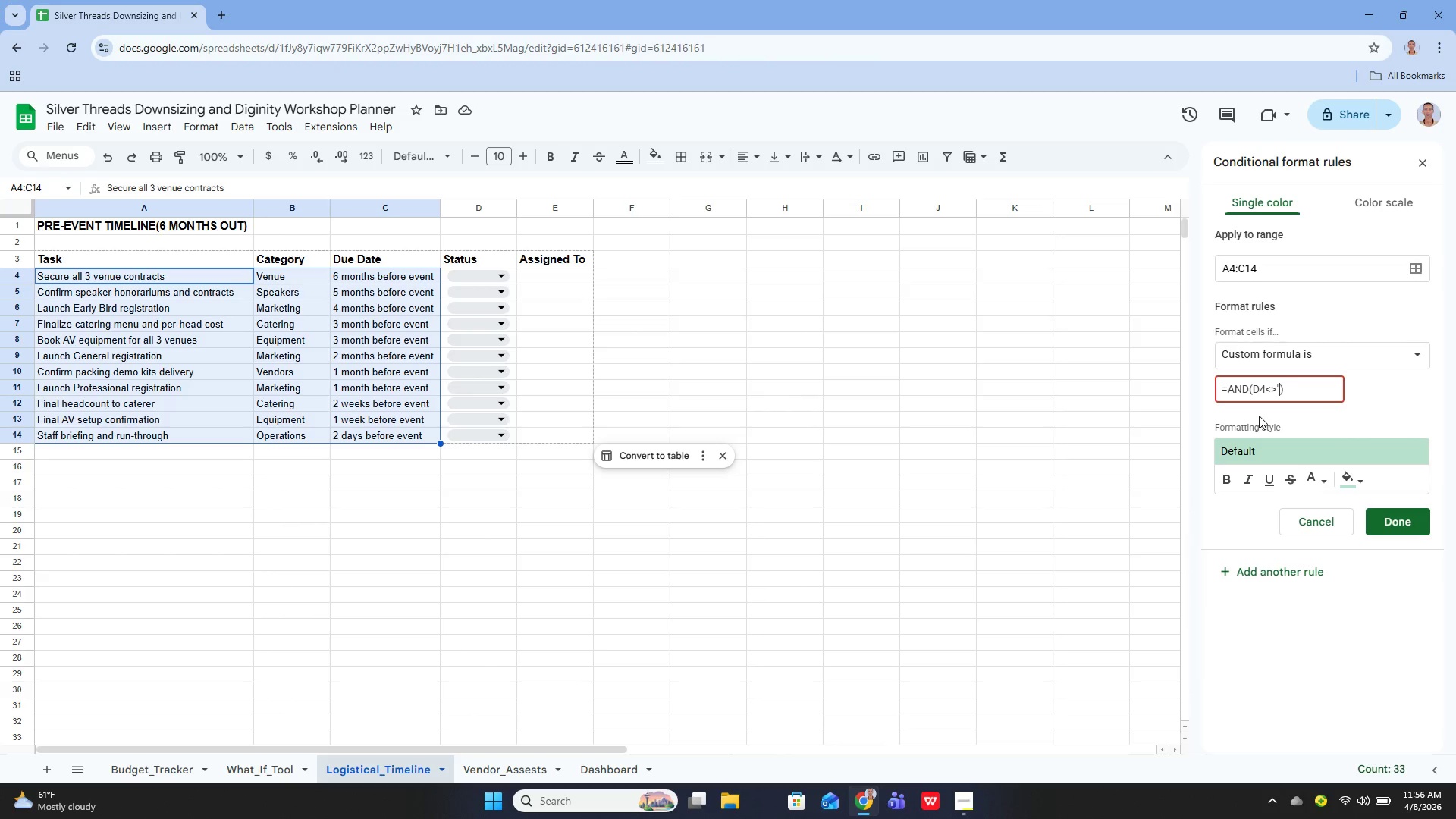 
key(Shift+Quote)
 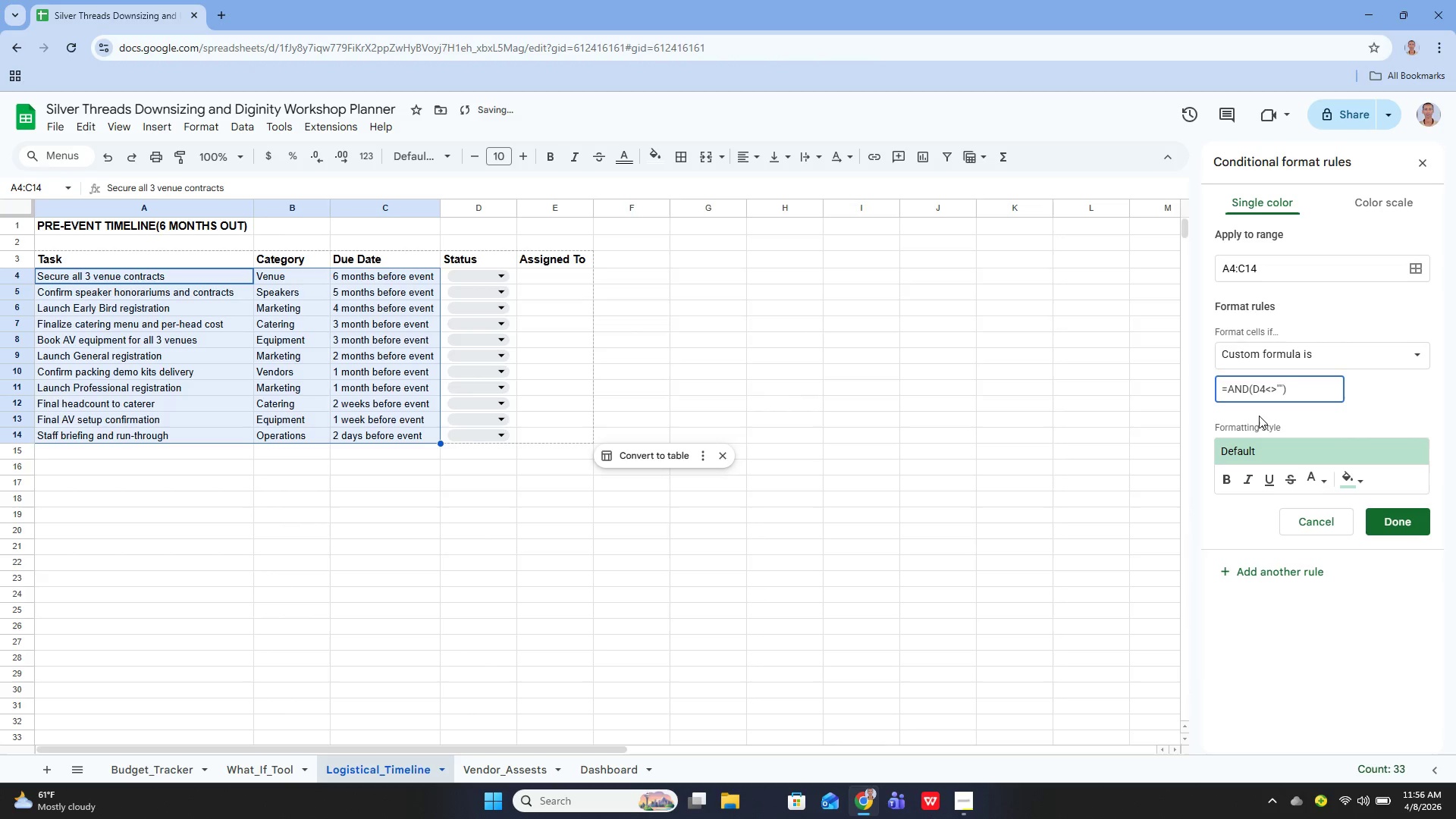 
key(ArrowLeft)
 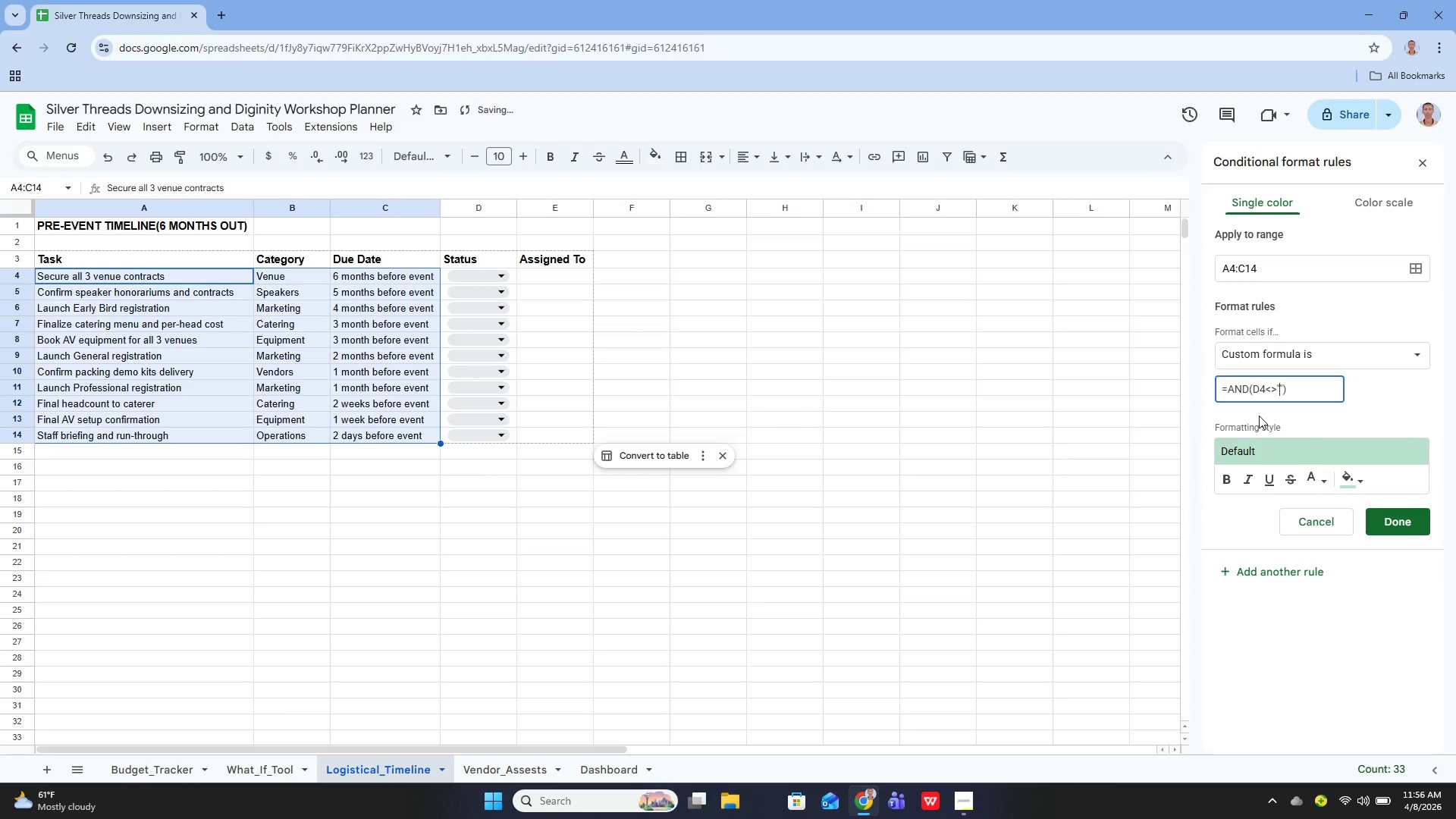 
type(Completed)
 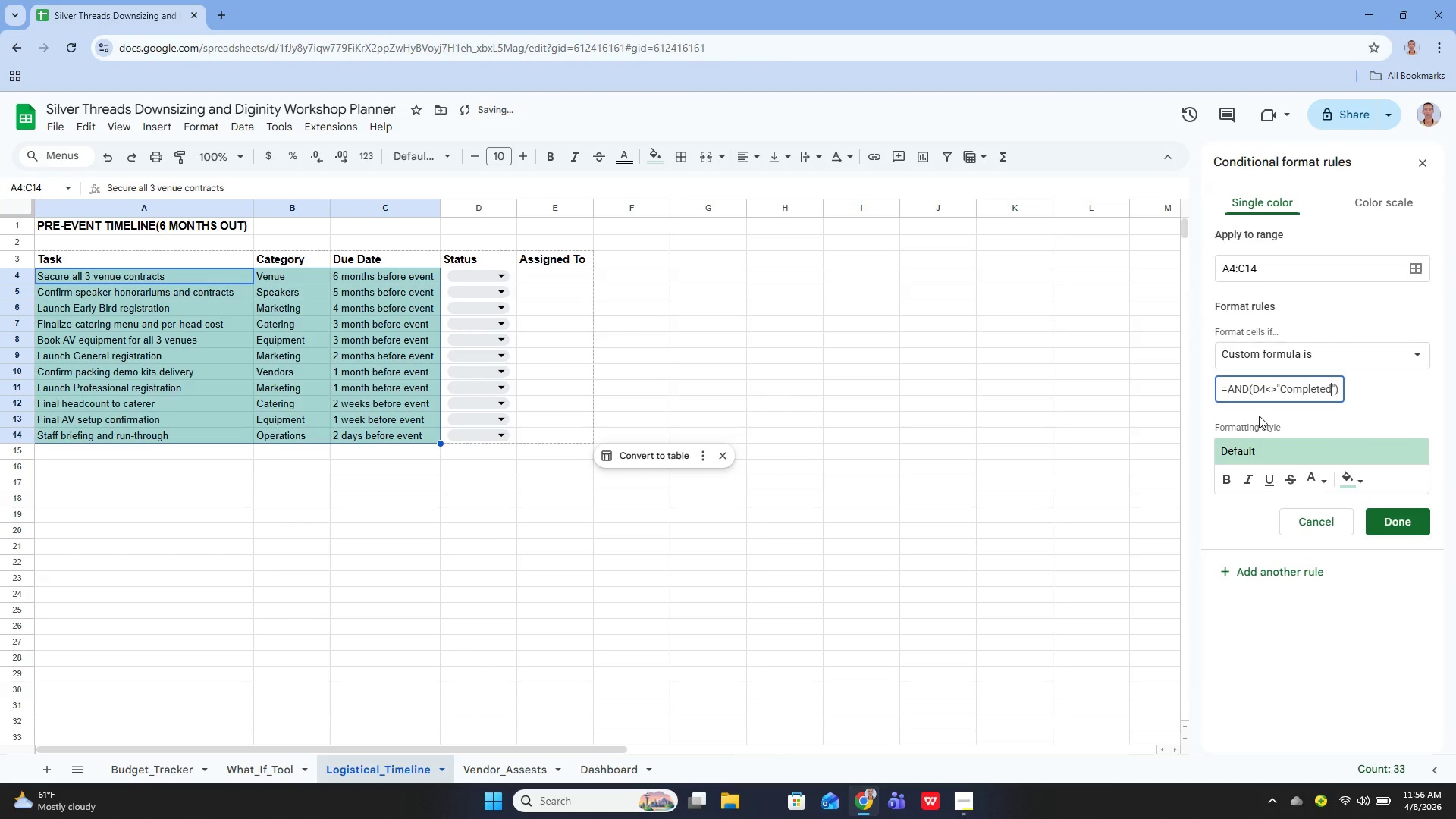 
key(ArrowRight)
 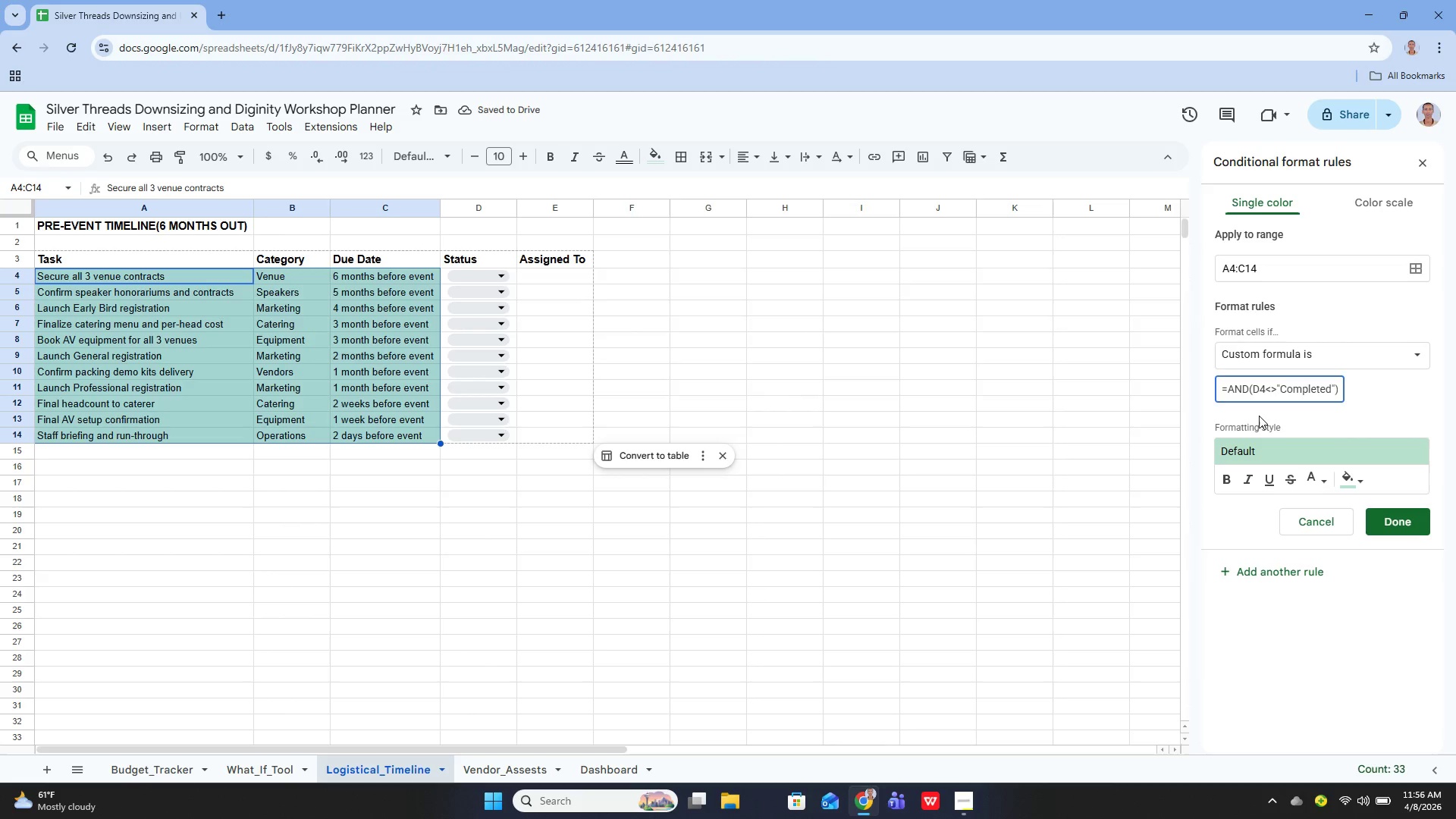 
type(, C4)
 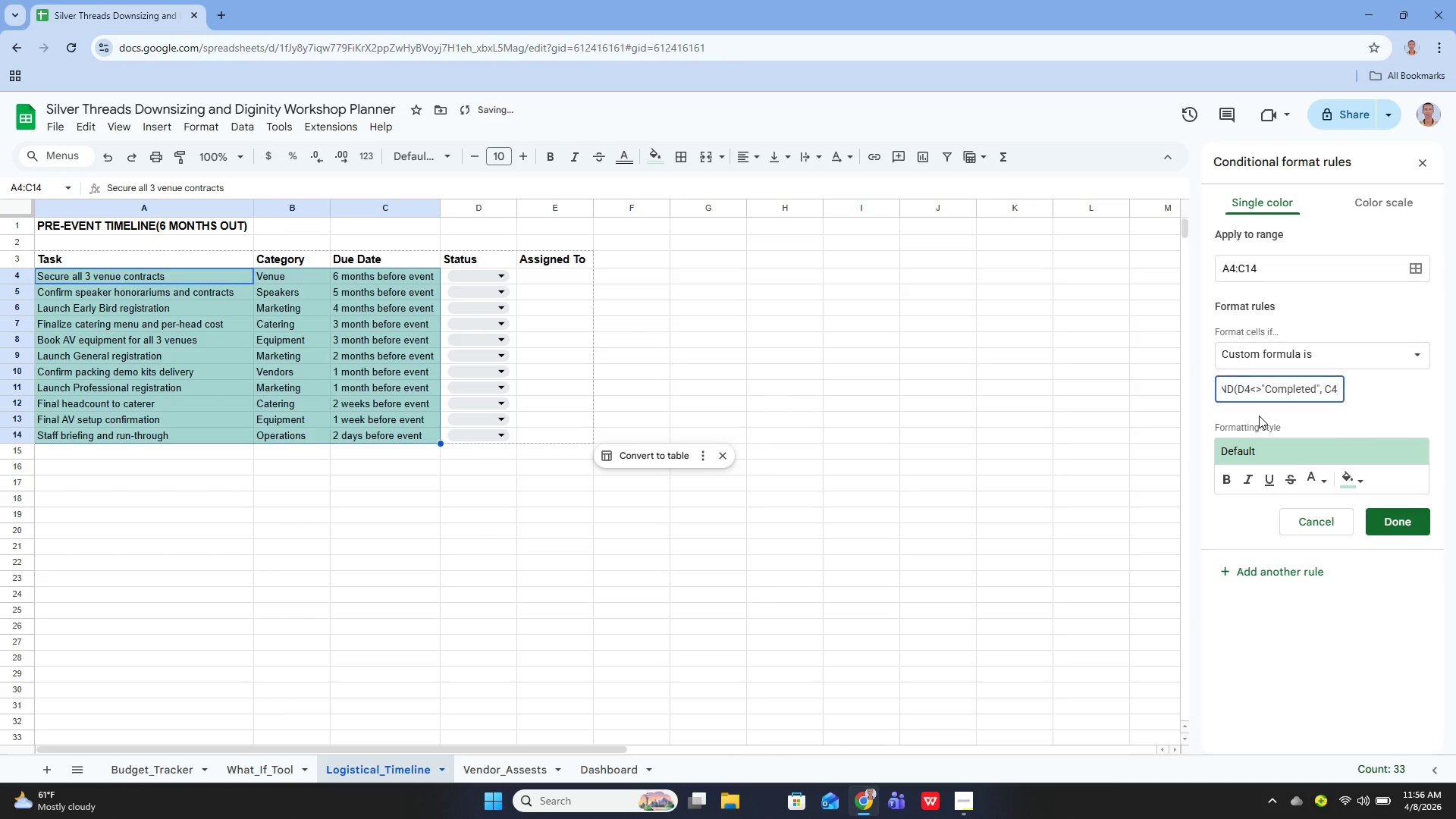 
wait(7.61)
 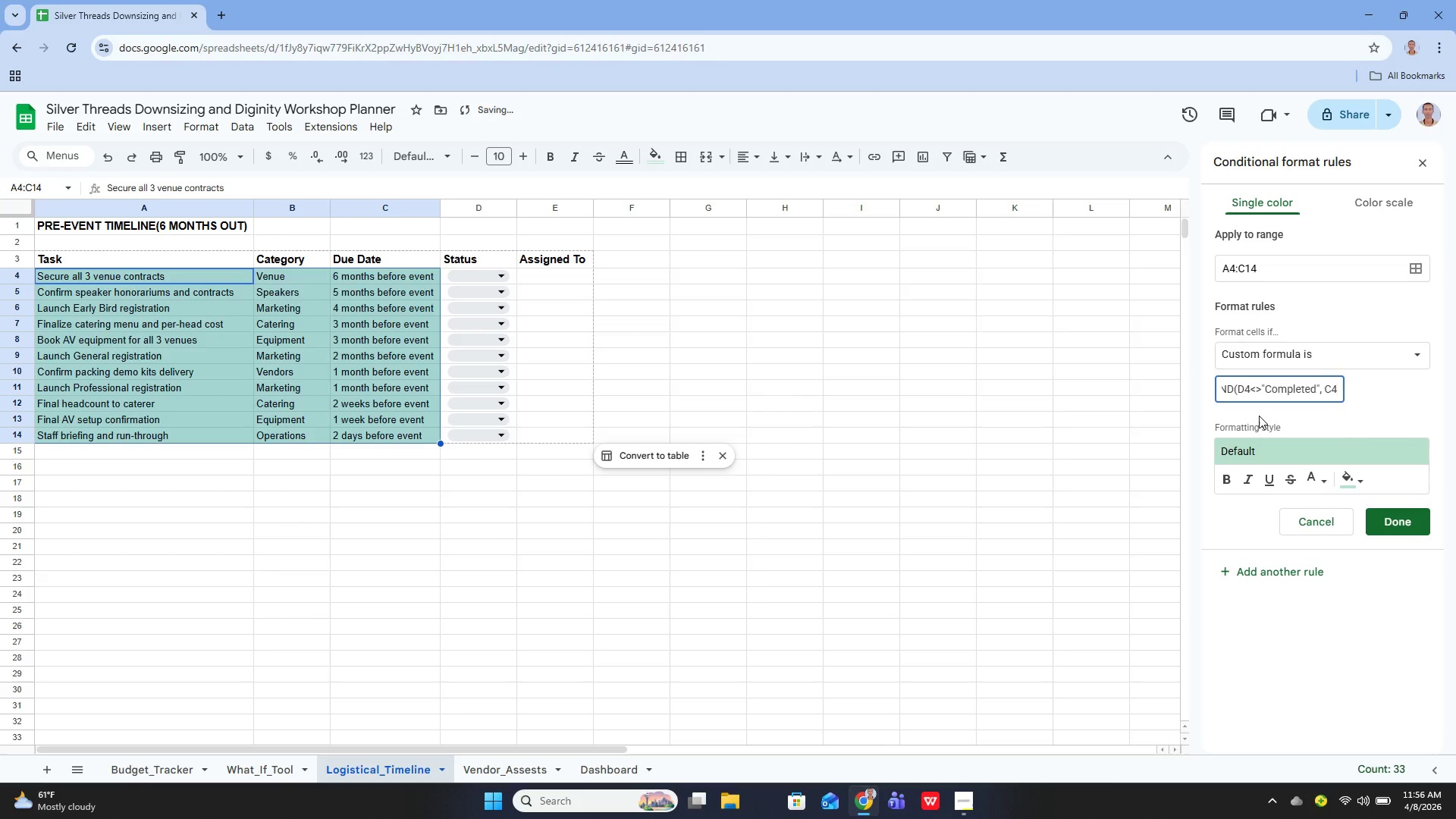 
key(Shift+Comma)
 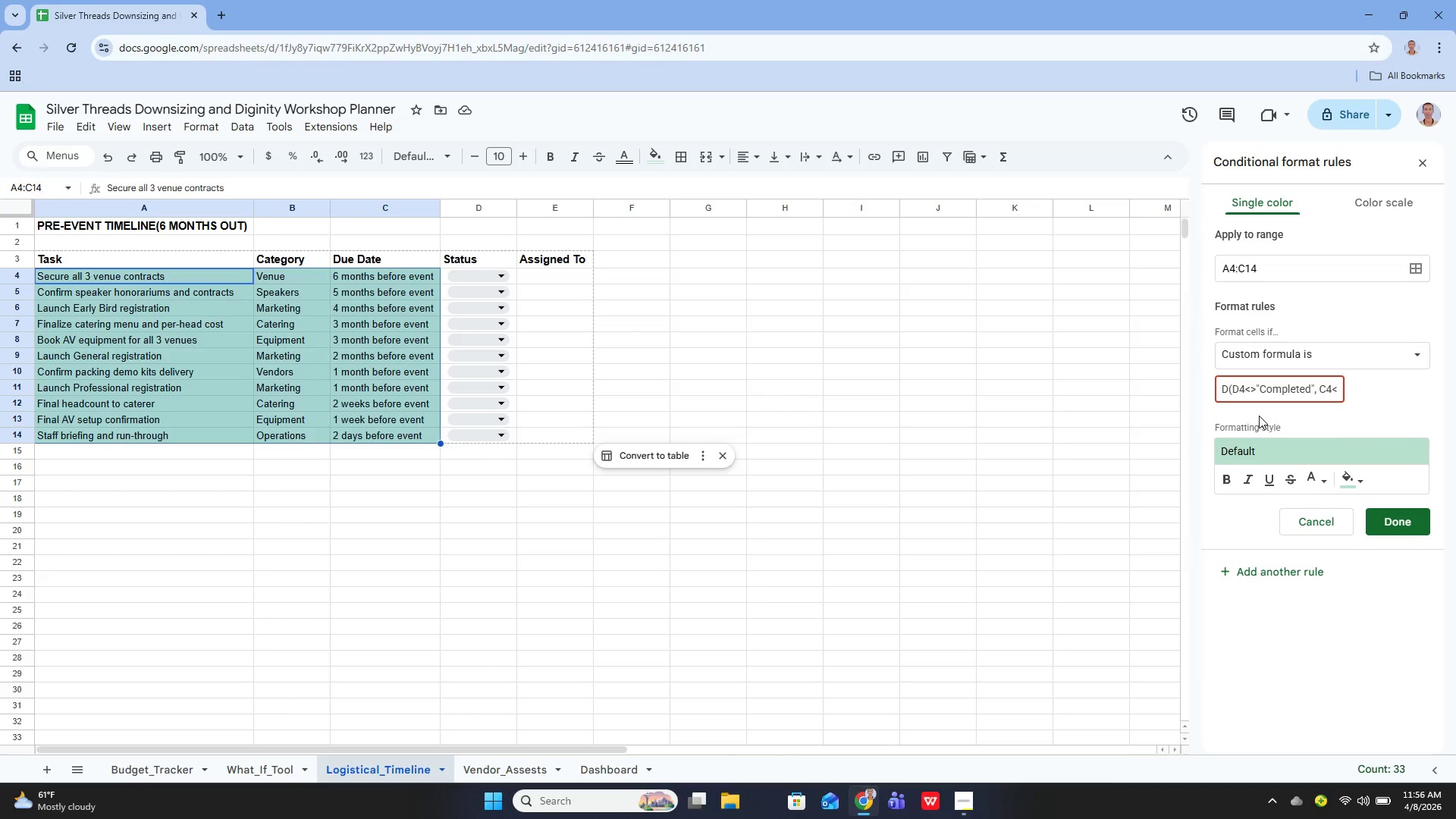 
type(TODAY<>)
 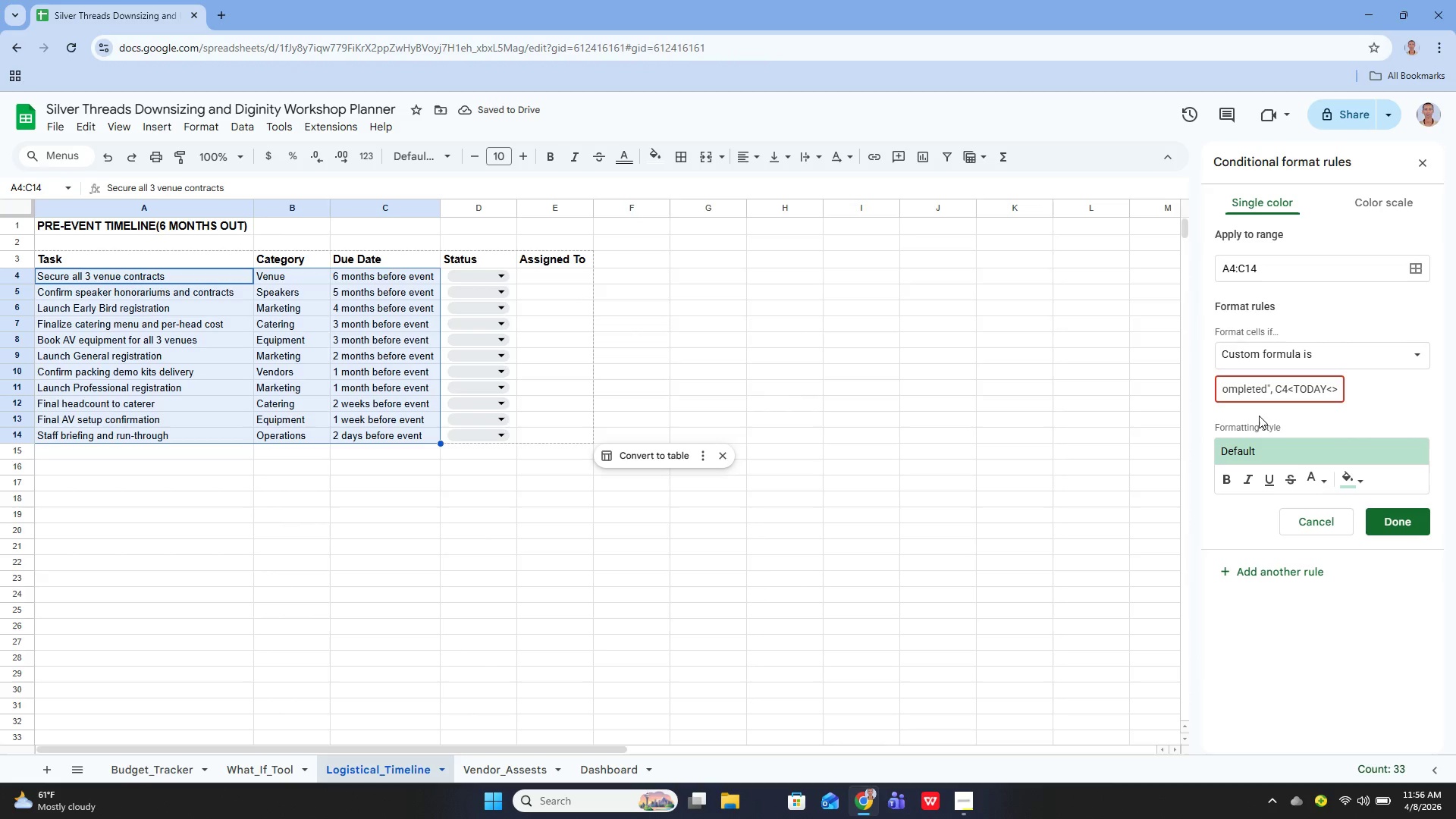 
key(Backspace)
key(Backspace)
type(())
 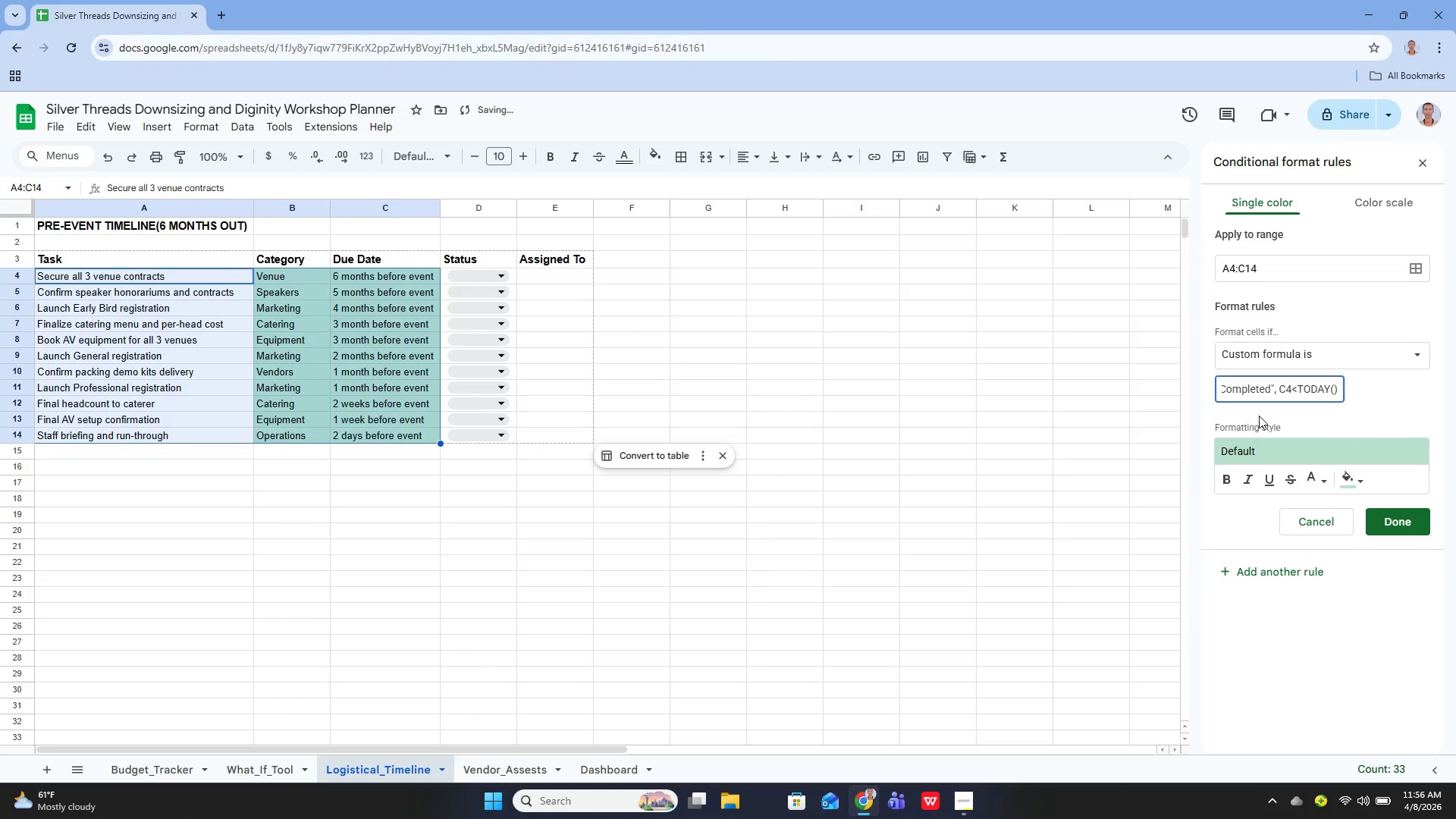 
key(Shift+0)
 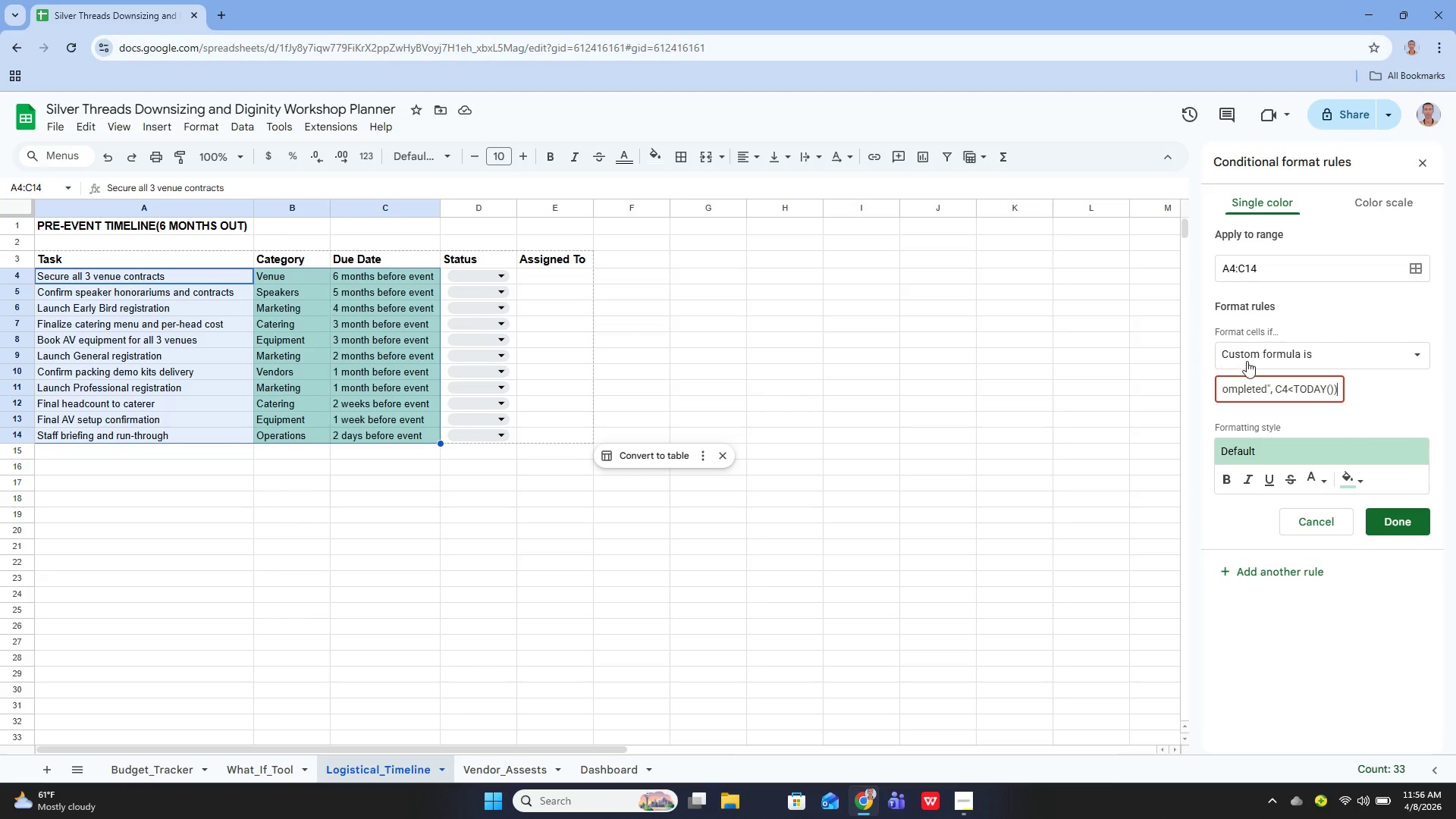 
wait(7.39)
 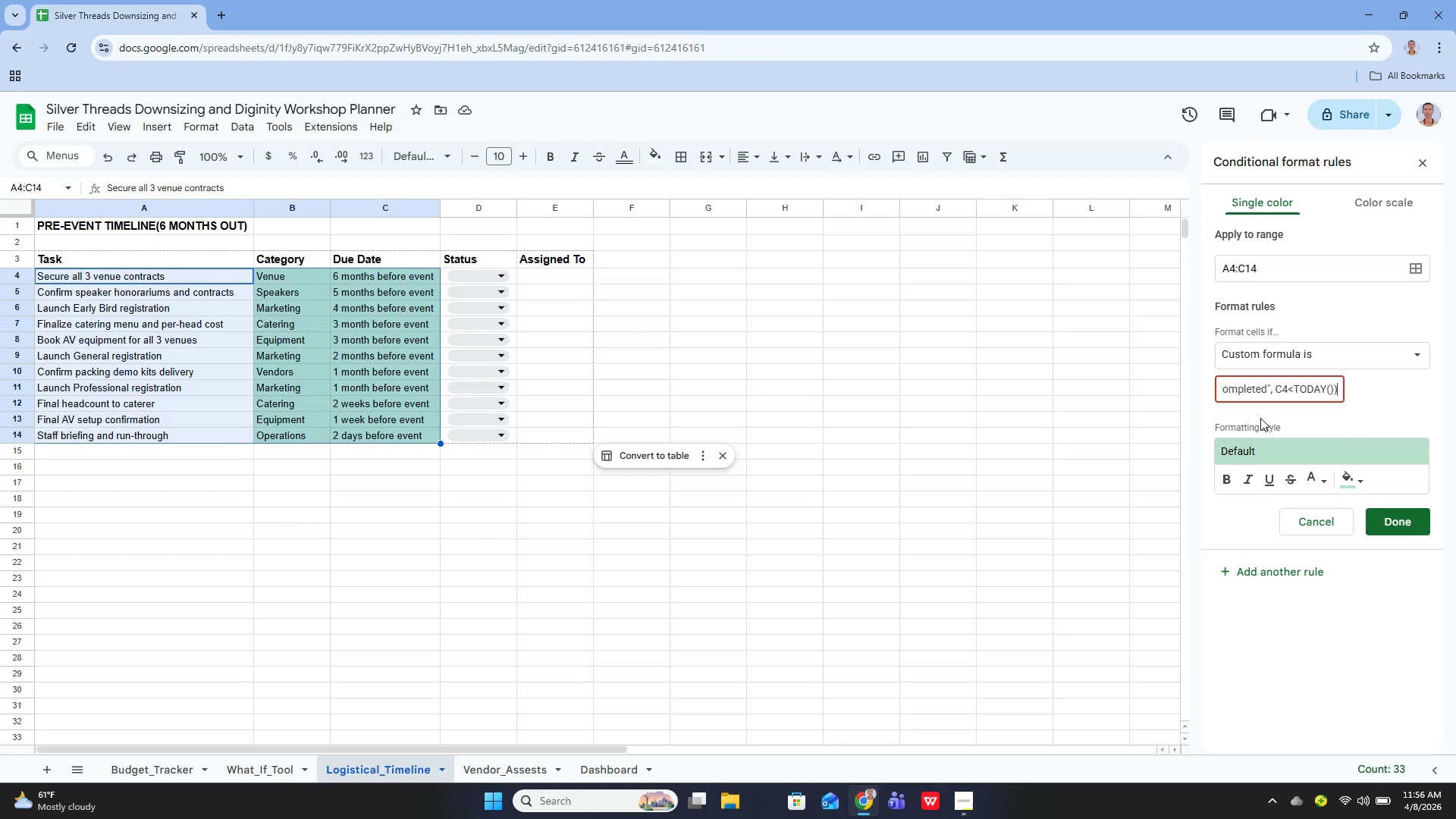 
hold_key(key=ArrowLeft, duration=1.5)
 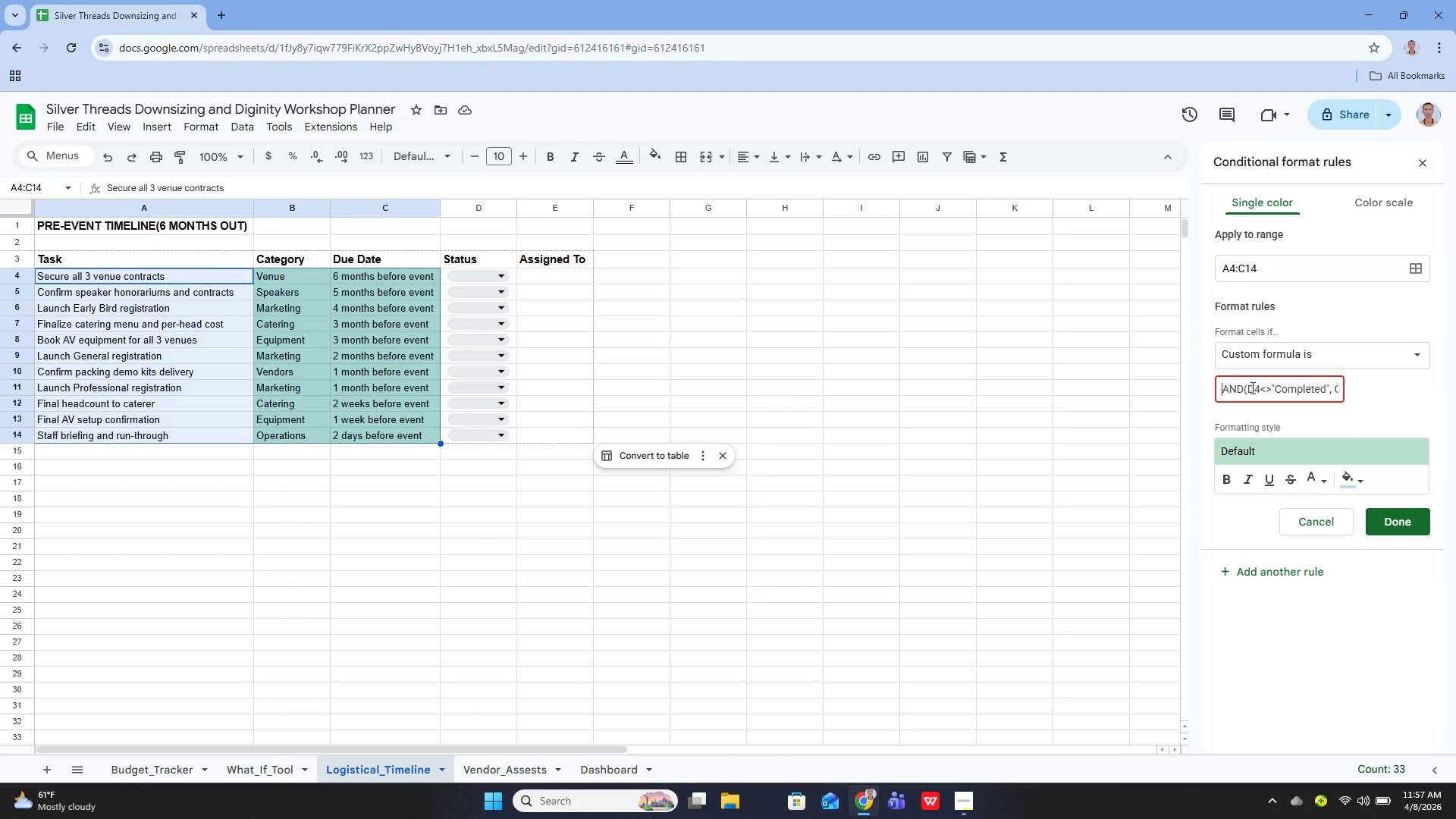 
key(ArrowLeft)
 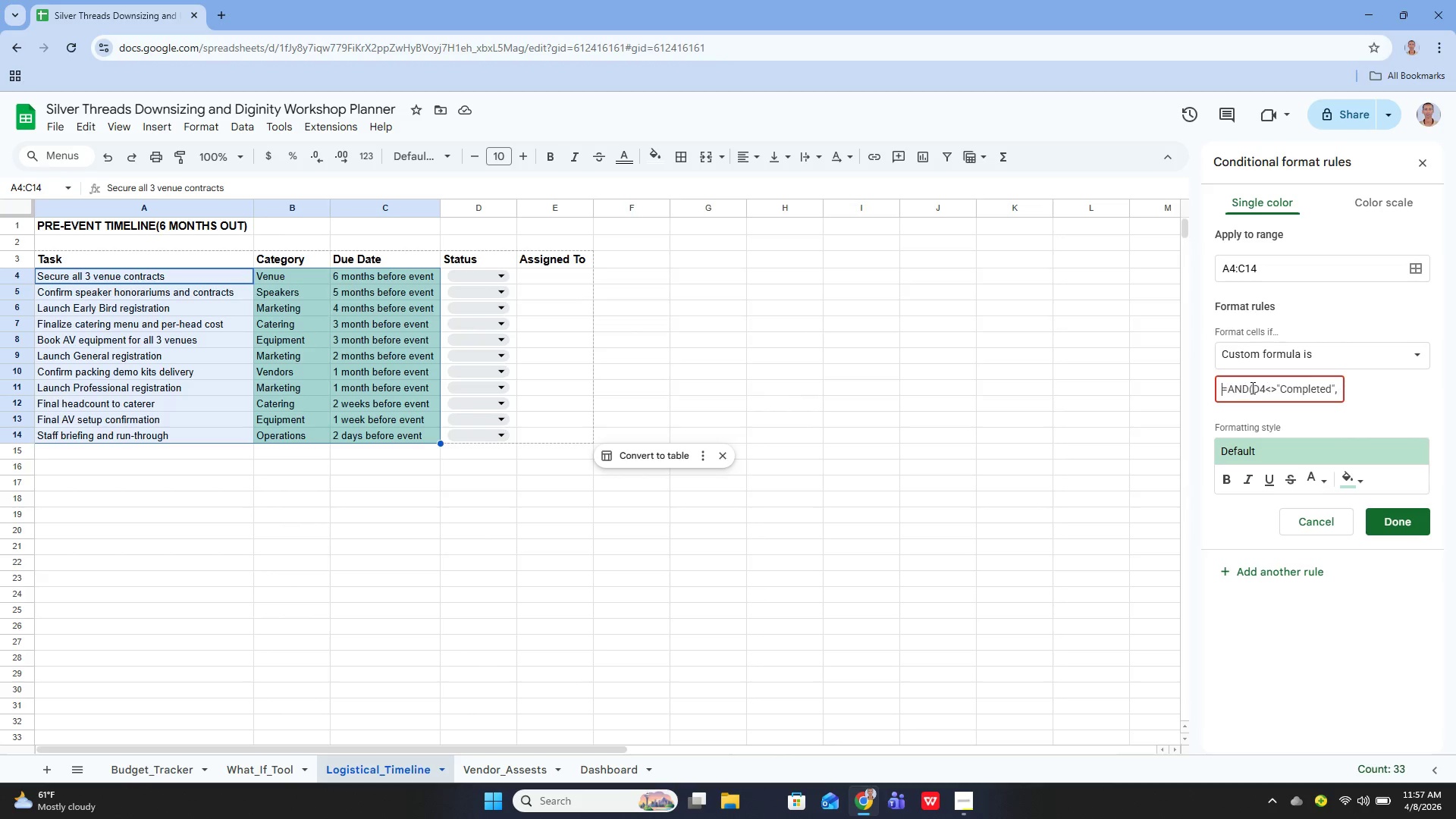 
key(ArrowLeft)
 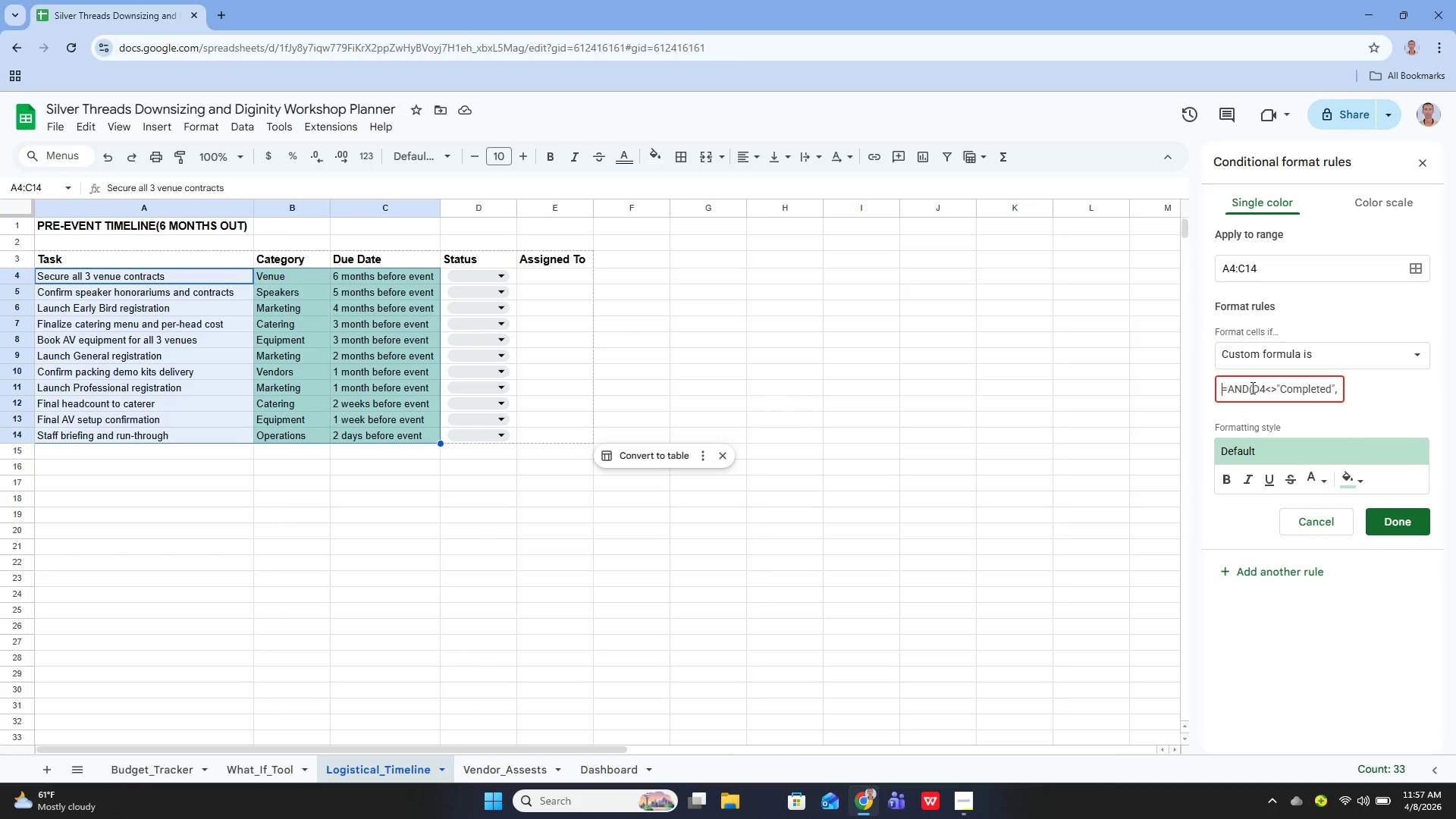 
key(ArrowLeft)
 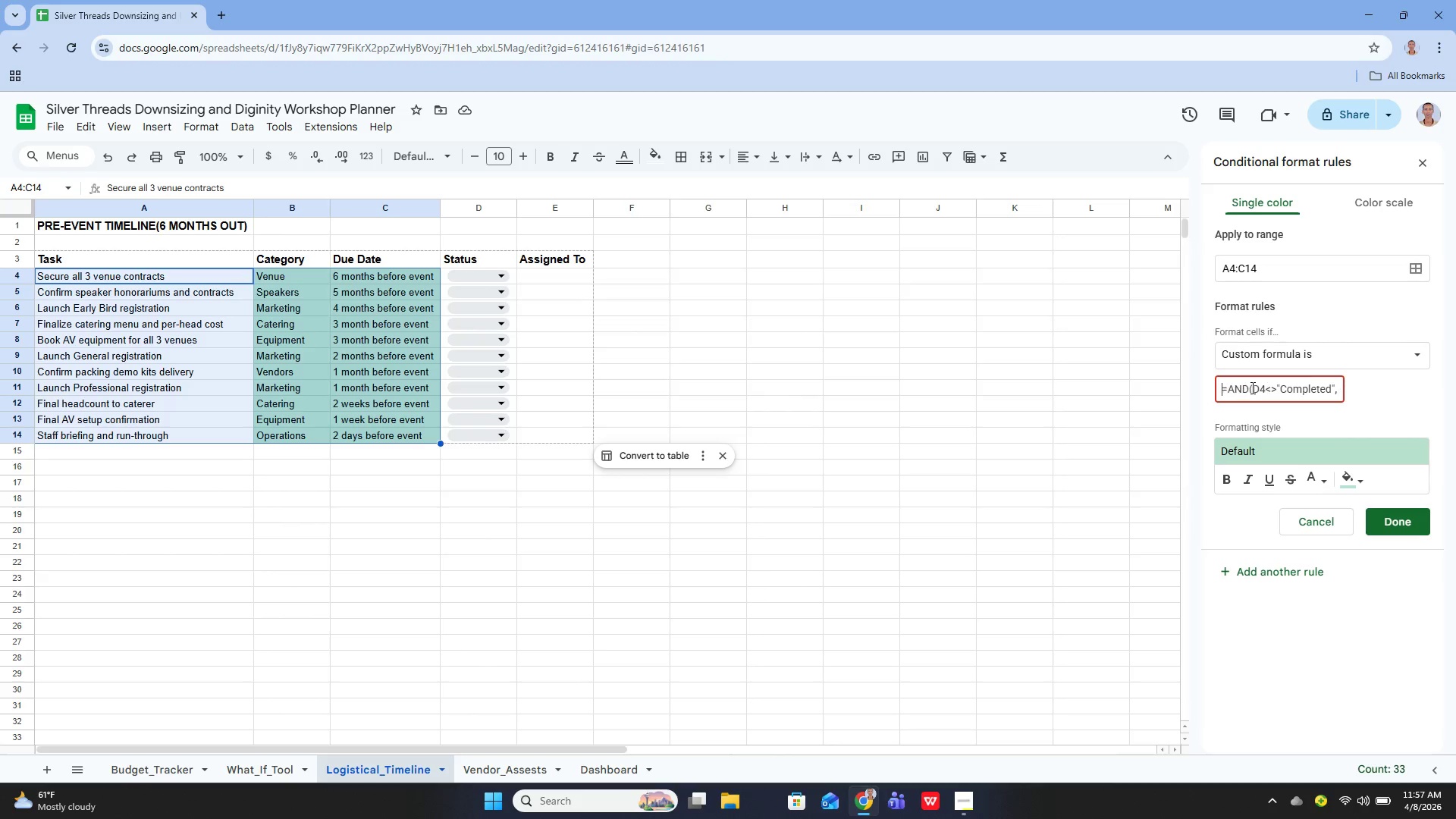 
key(ArrowLeft)
 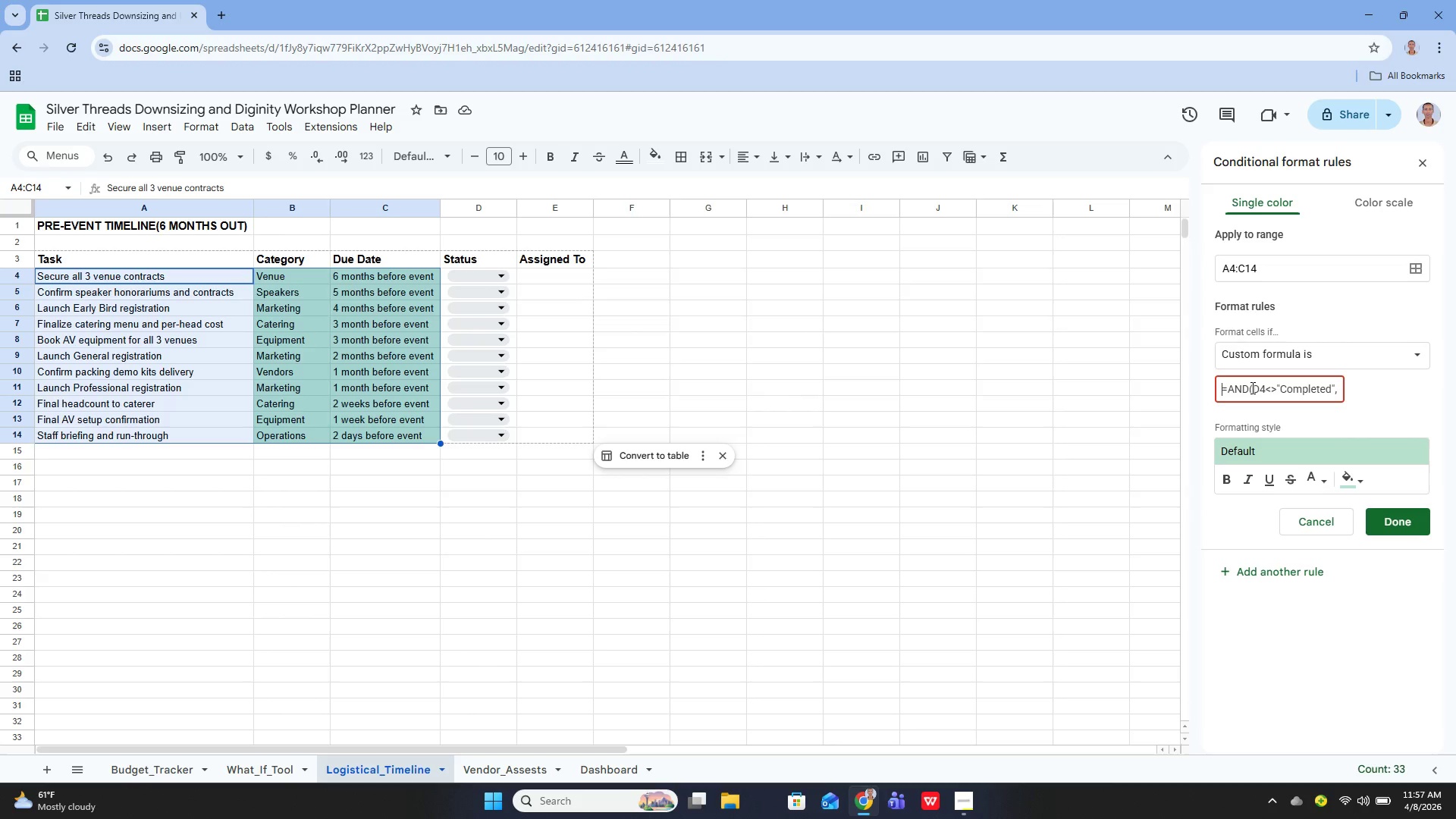 
key(ArrowLeft)
 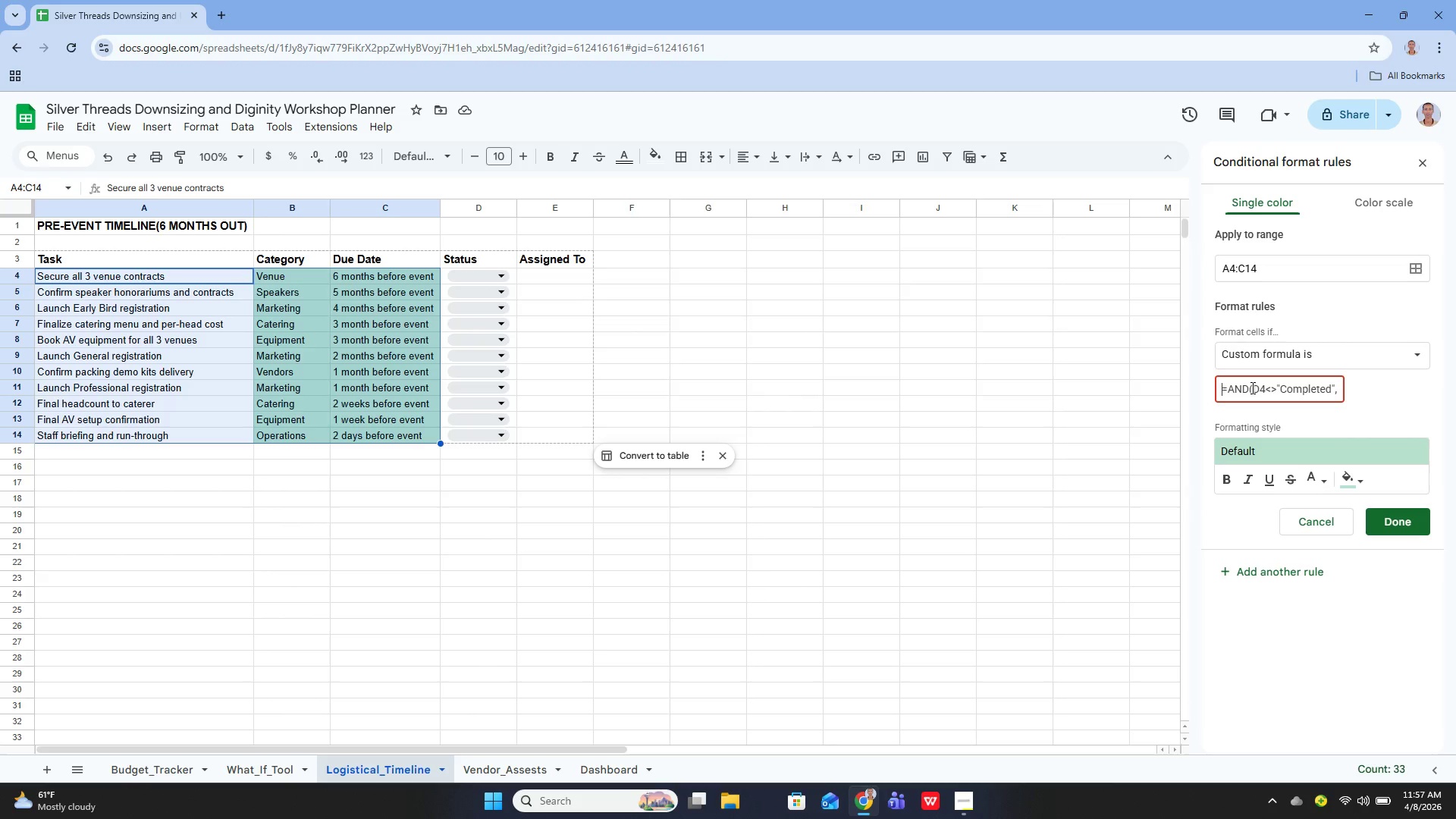 
key(ArrowLeft)
 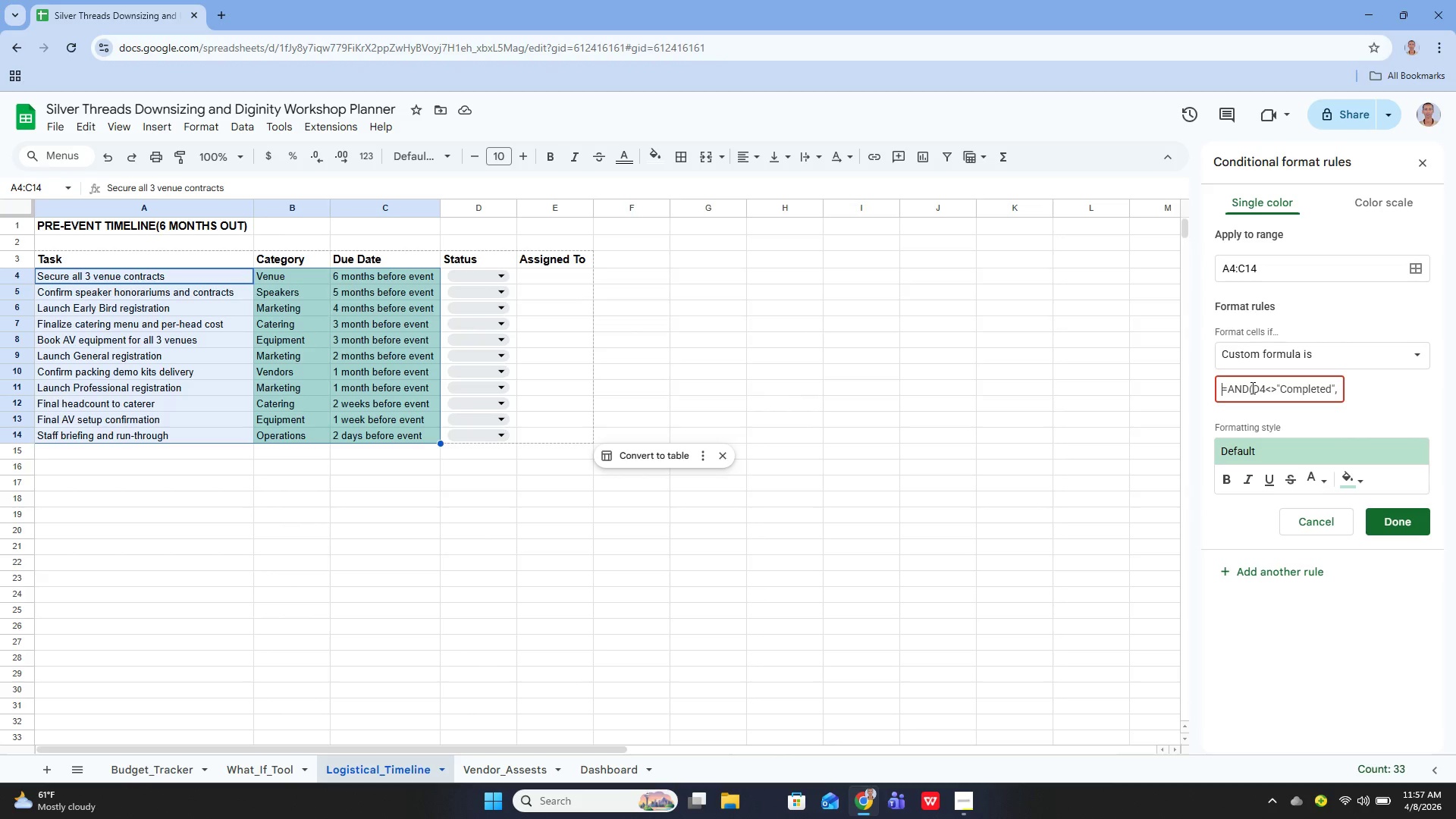 
key(ArrowLeft)
 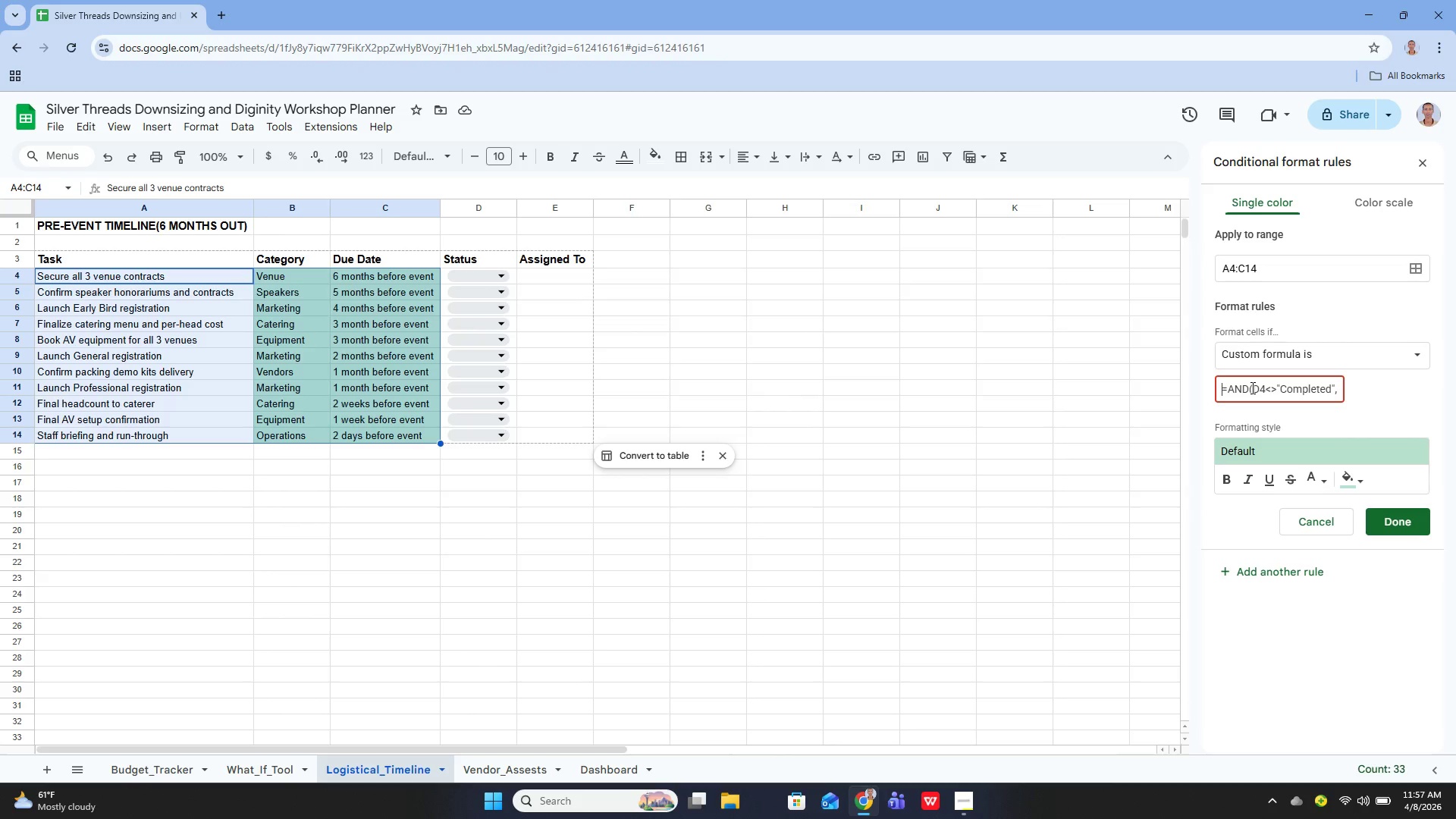 
key(ArrowLeft)
 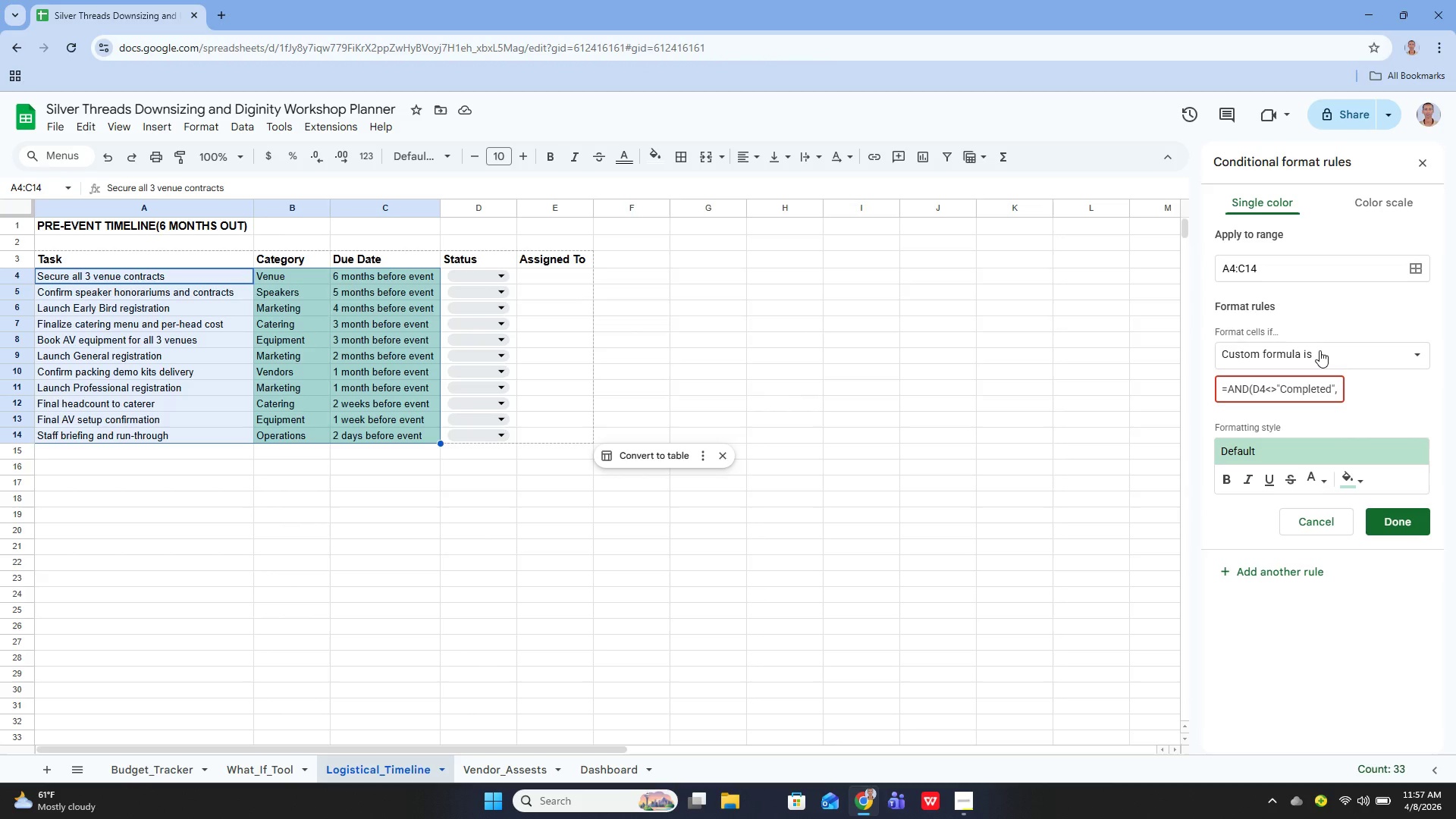 
hold_key(key=ArrowRight, duration=0.45)
 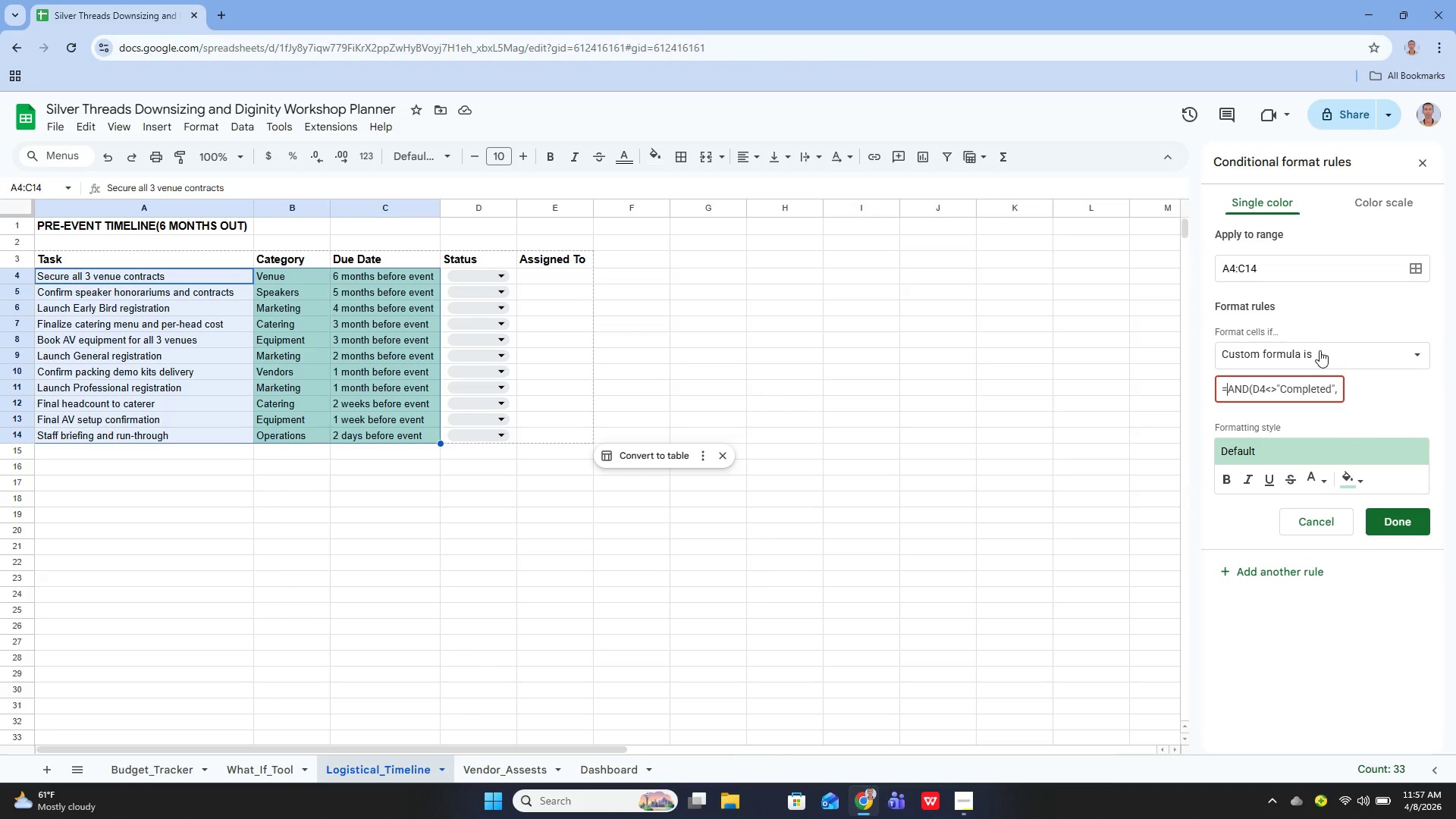 
key(ArrowRight)
 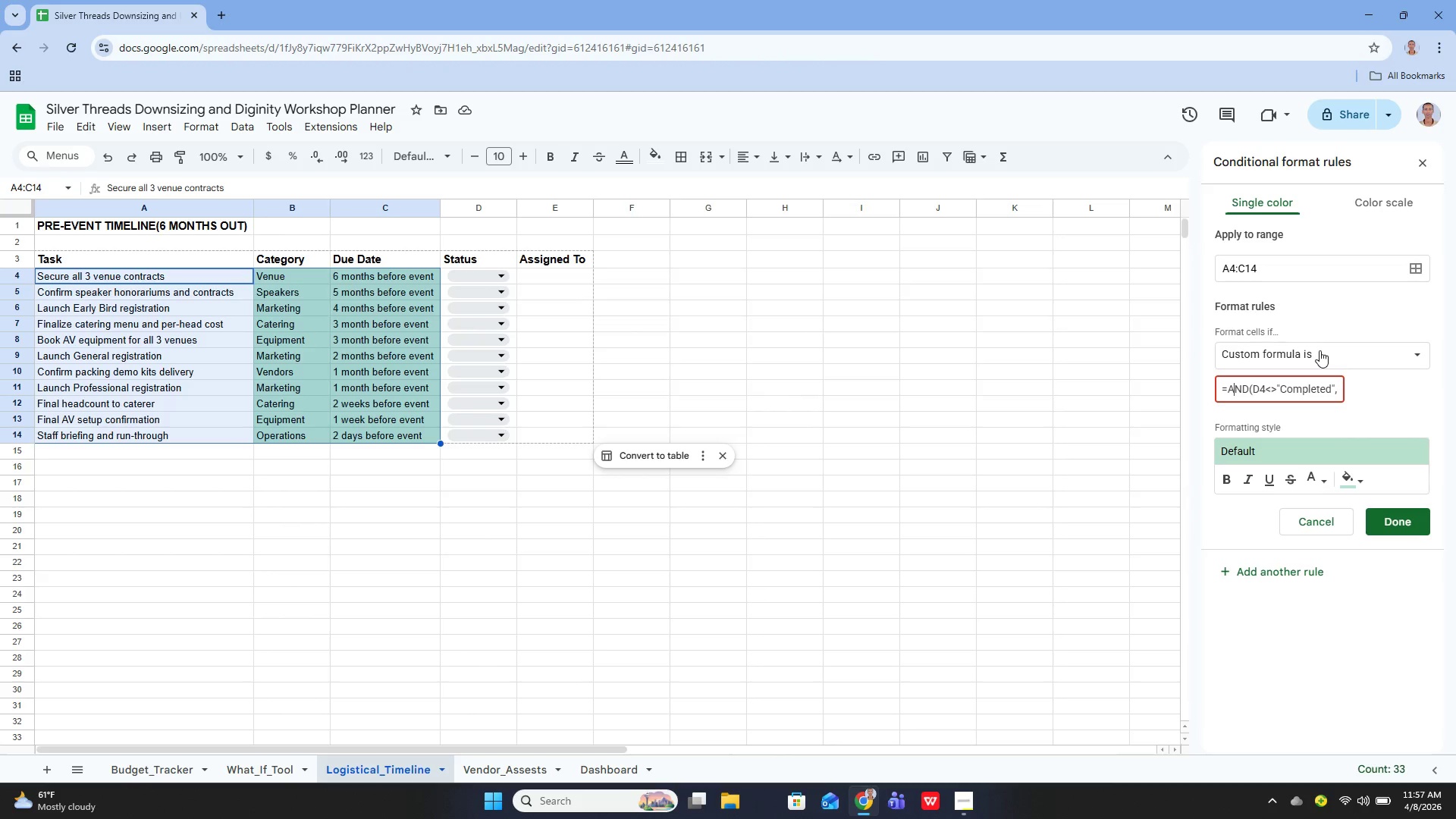 
key(ArrowRight)
 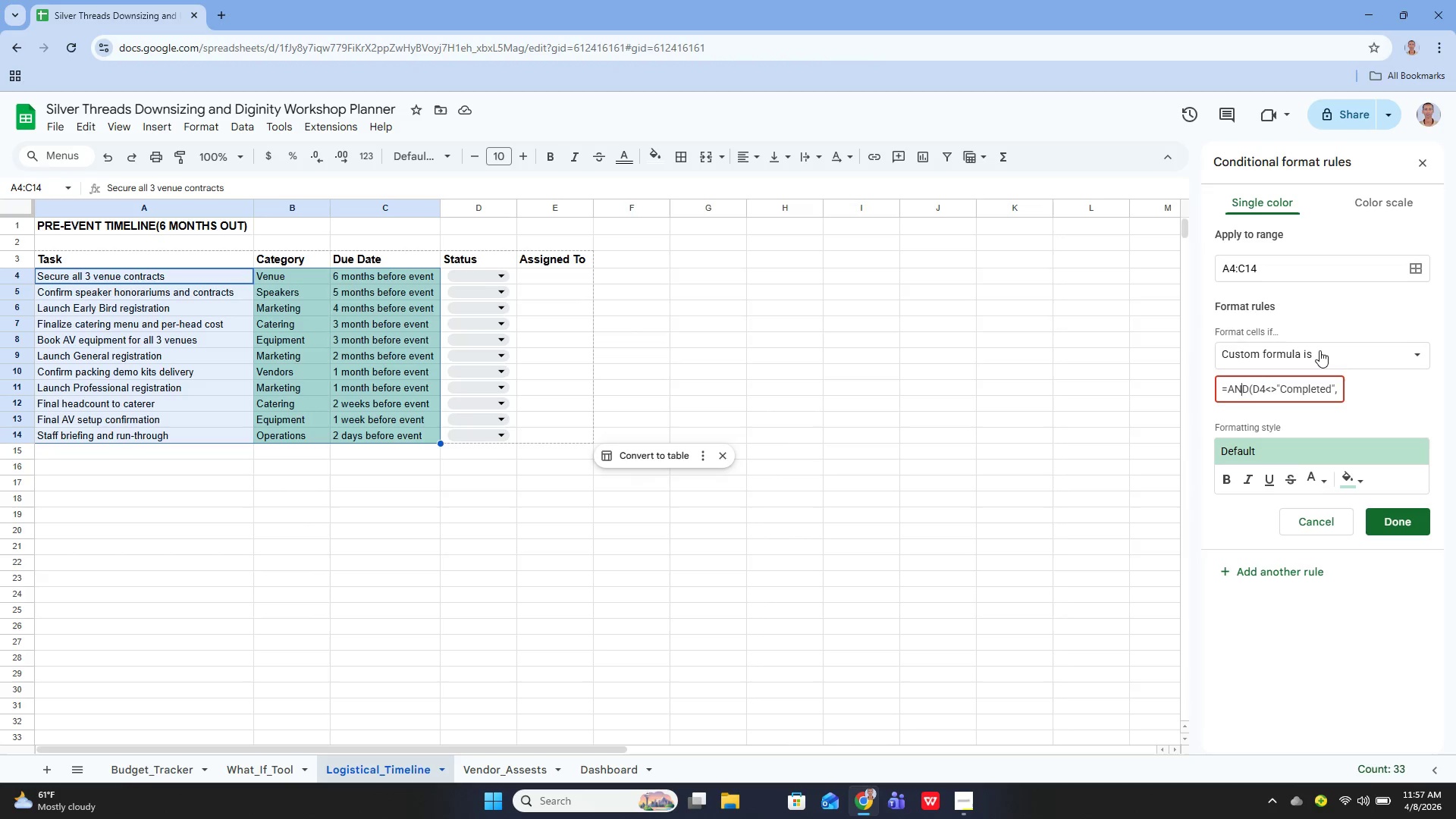 
key(ArrowRight)
 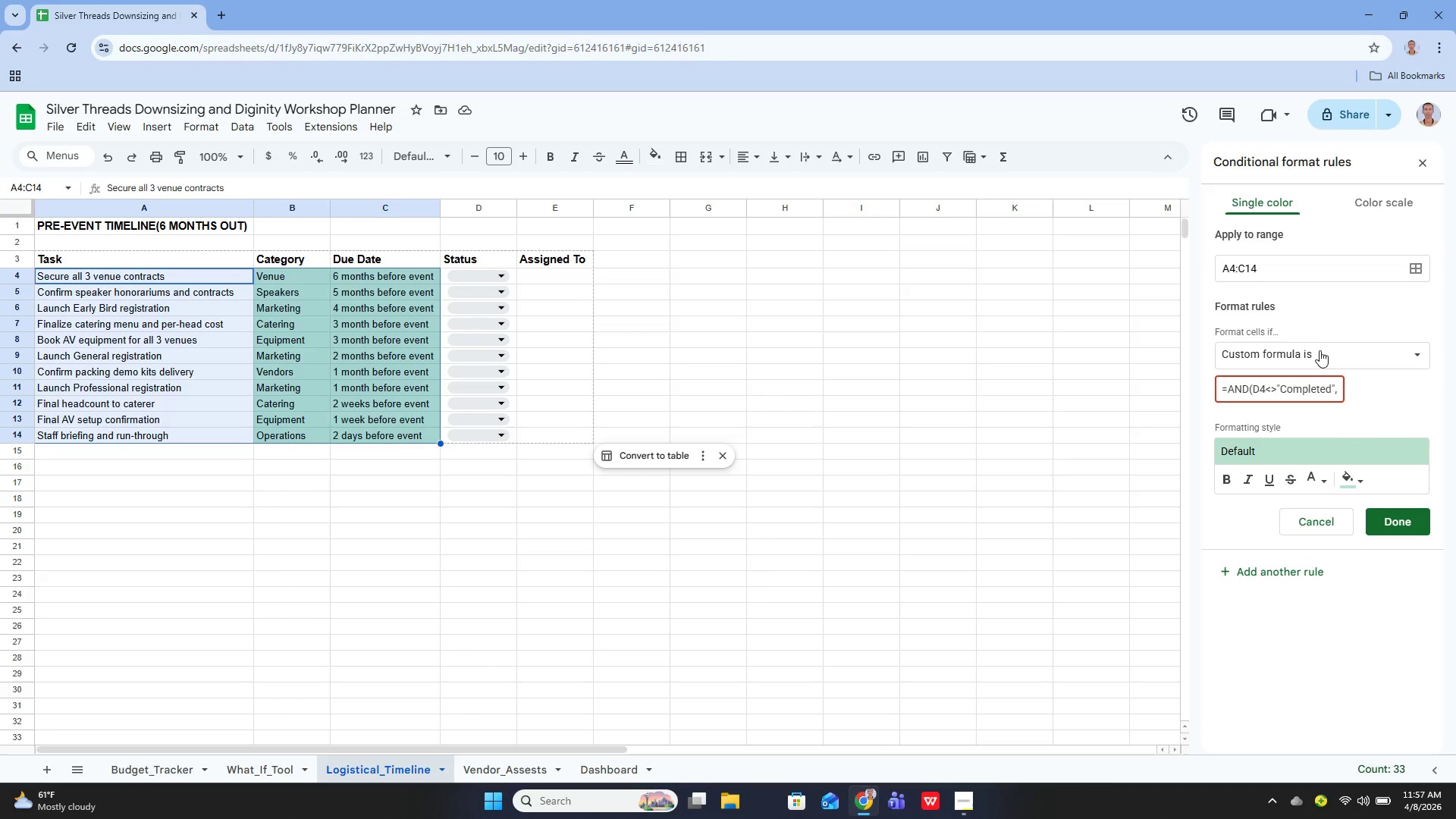 
key(ArrowRight)
 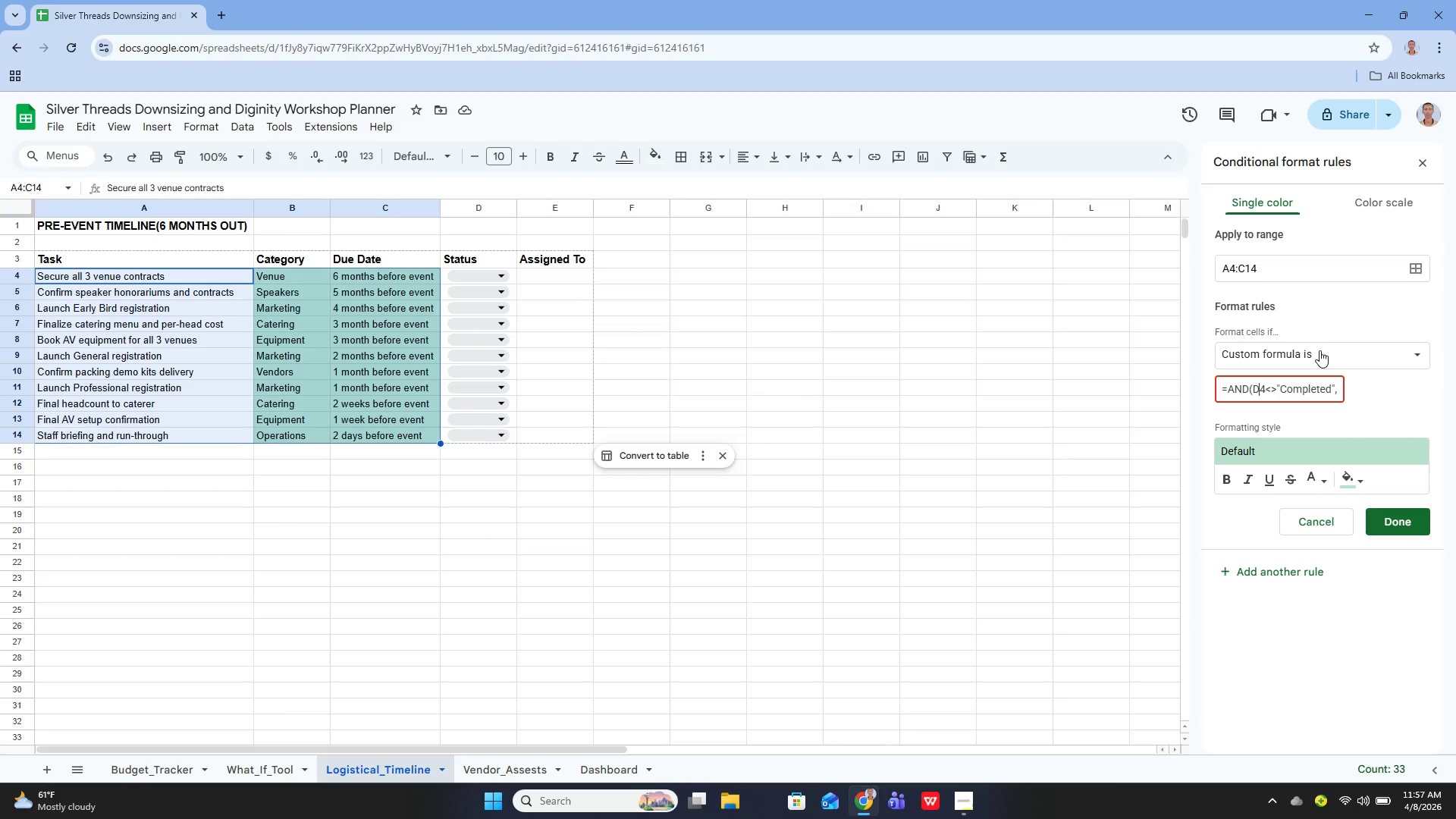 
key(ArrowRight)
 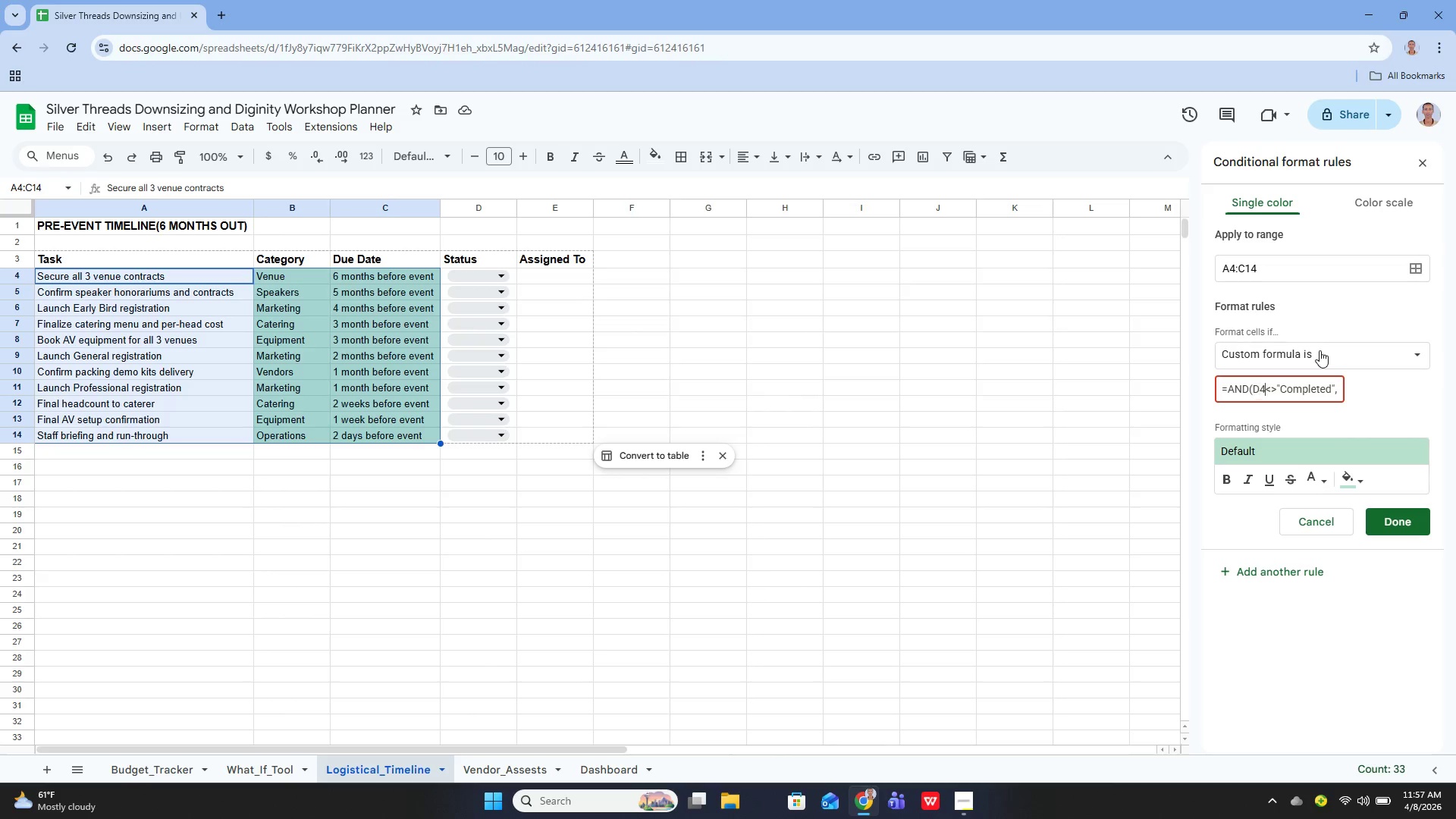 
key(ArrowRight)
 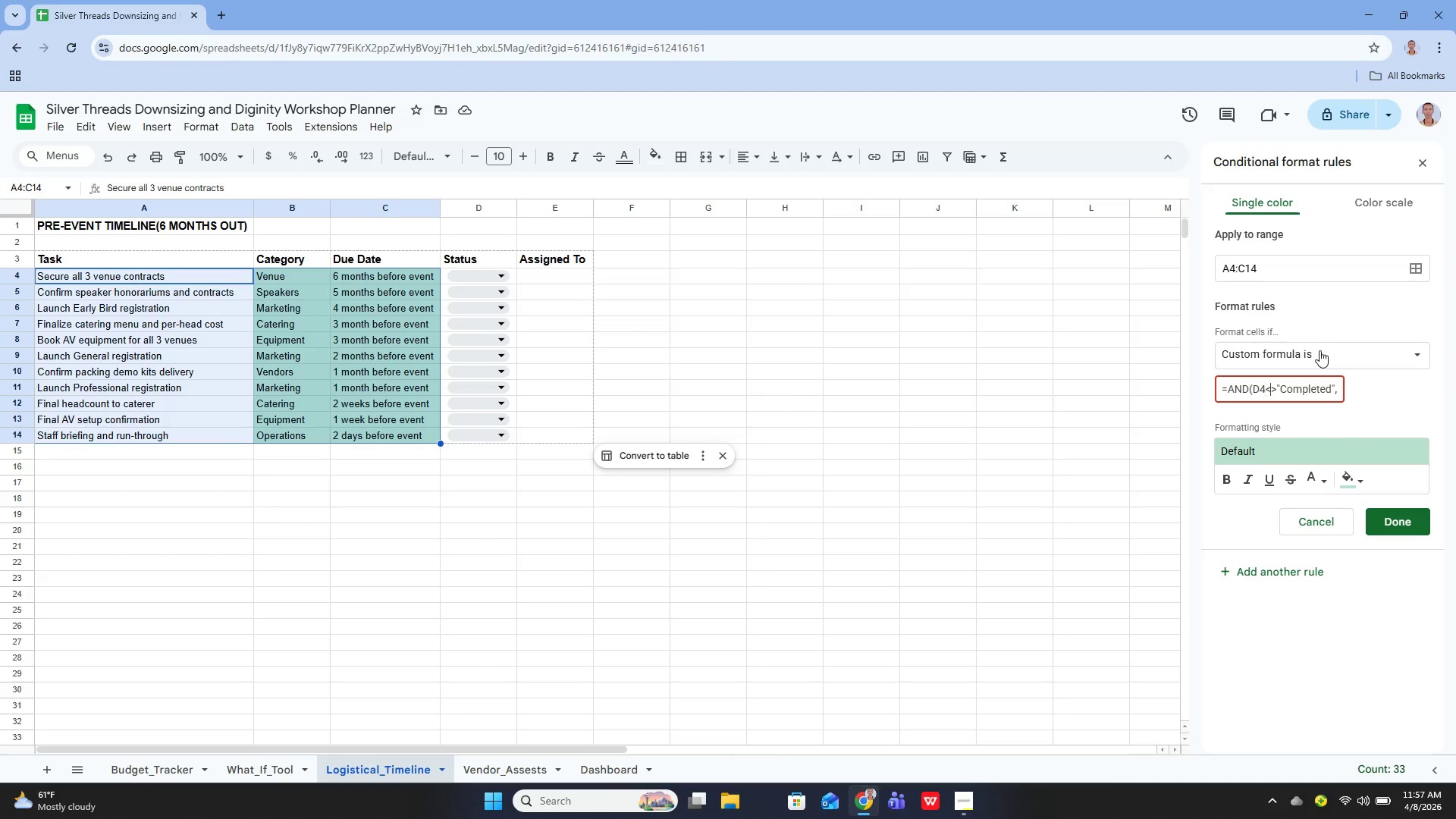 
key(ArrowRight)
 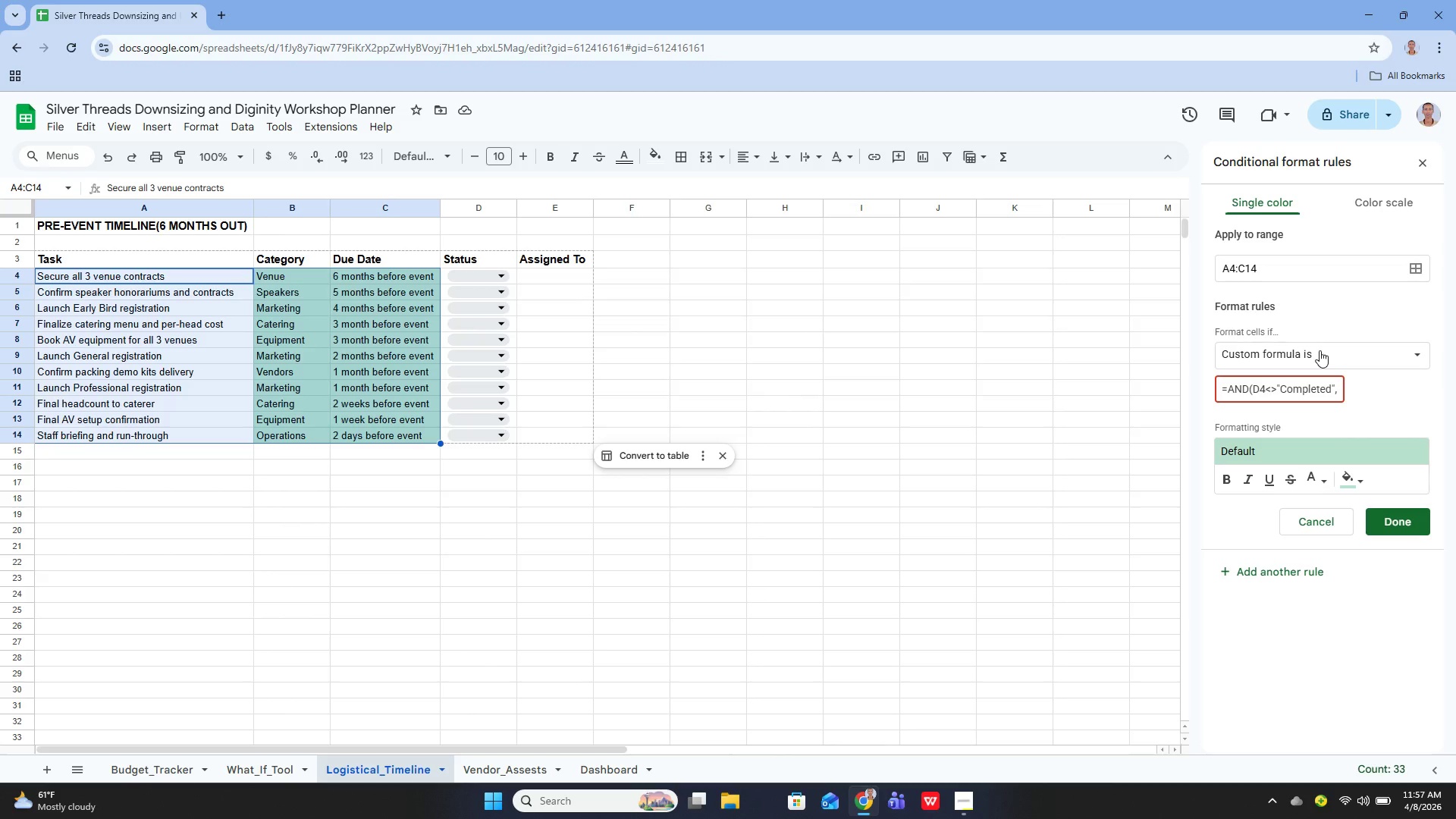 
key(ArrowRight)
 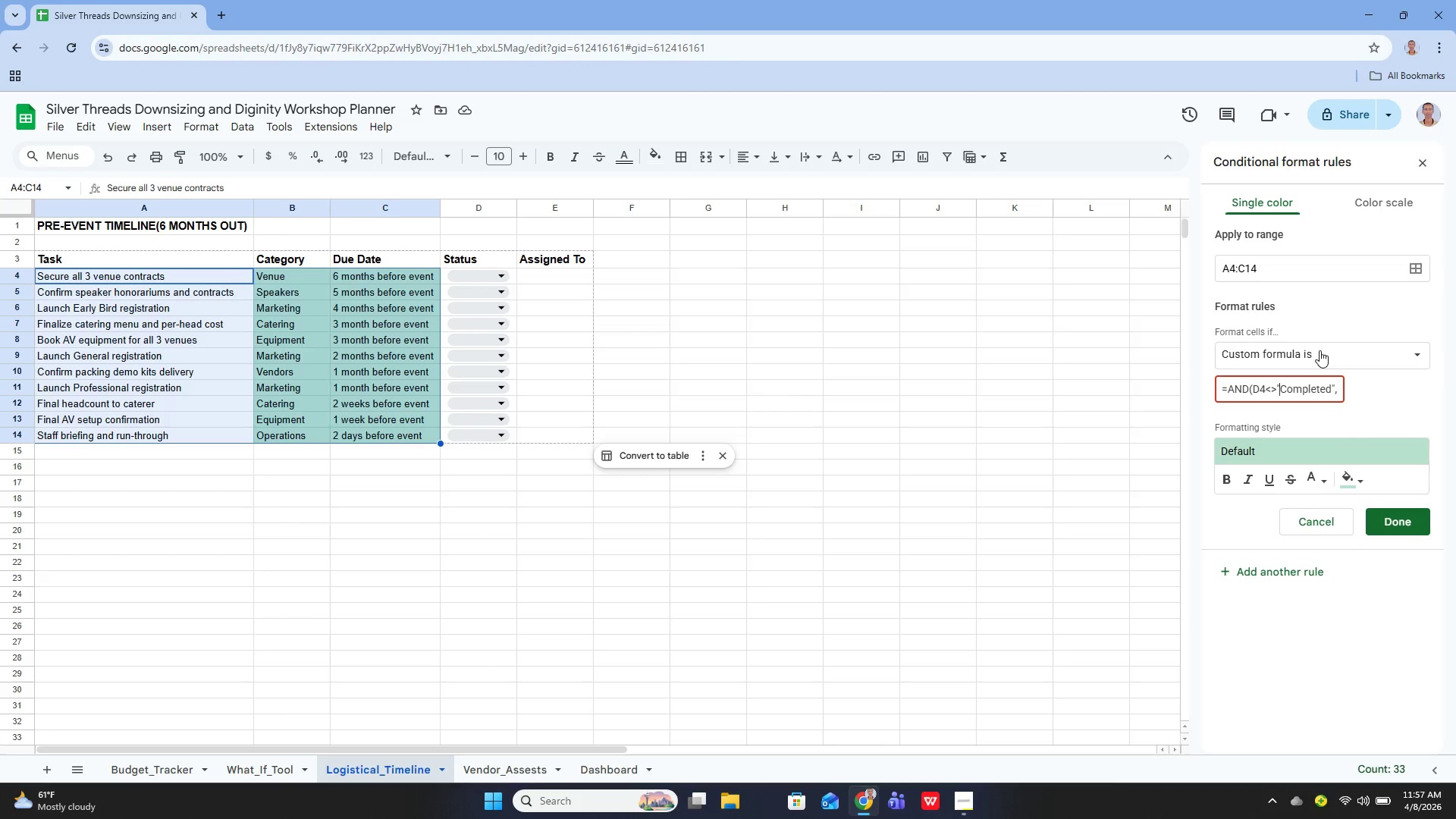 
key(ArrowRight)
 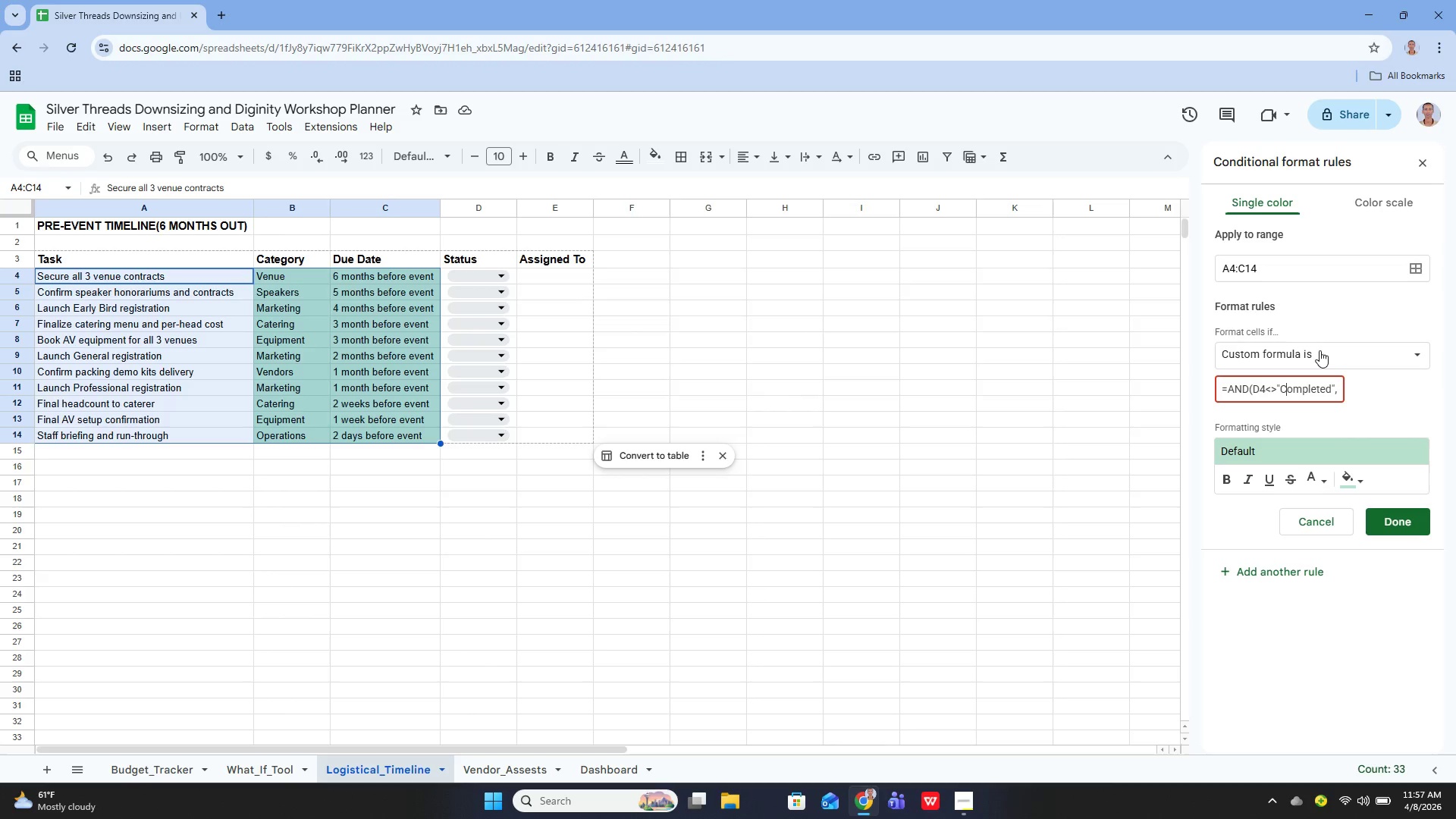 
key(ArrowRight)
 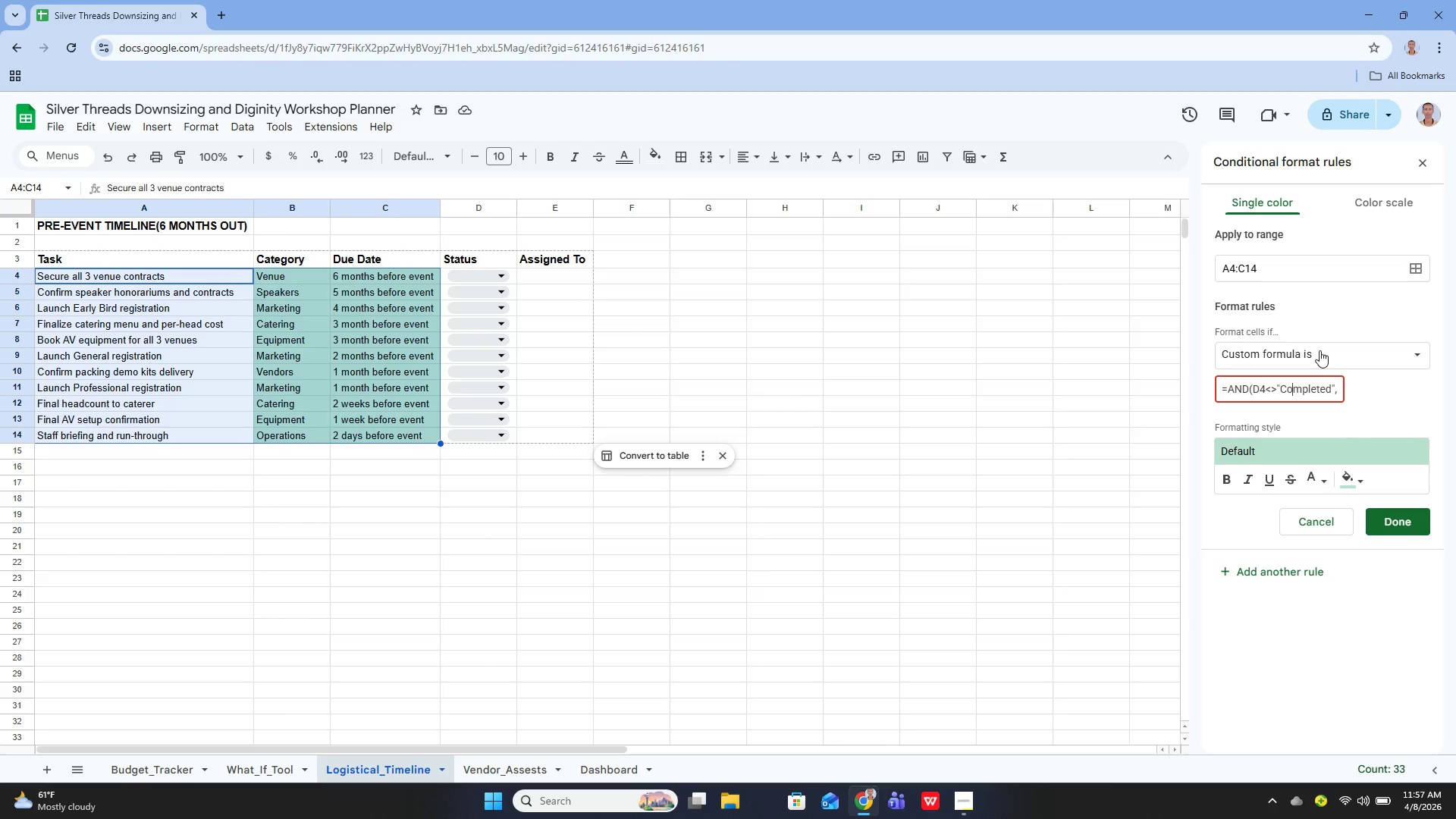 
hold_key(key=ArrowRight, duration=0.73)
 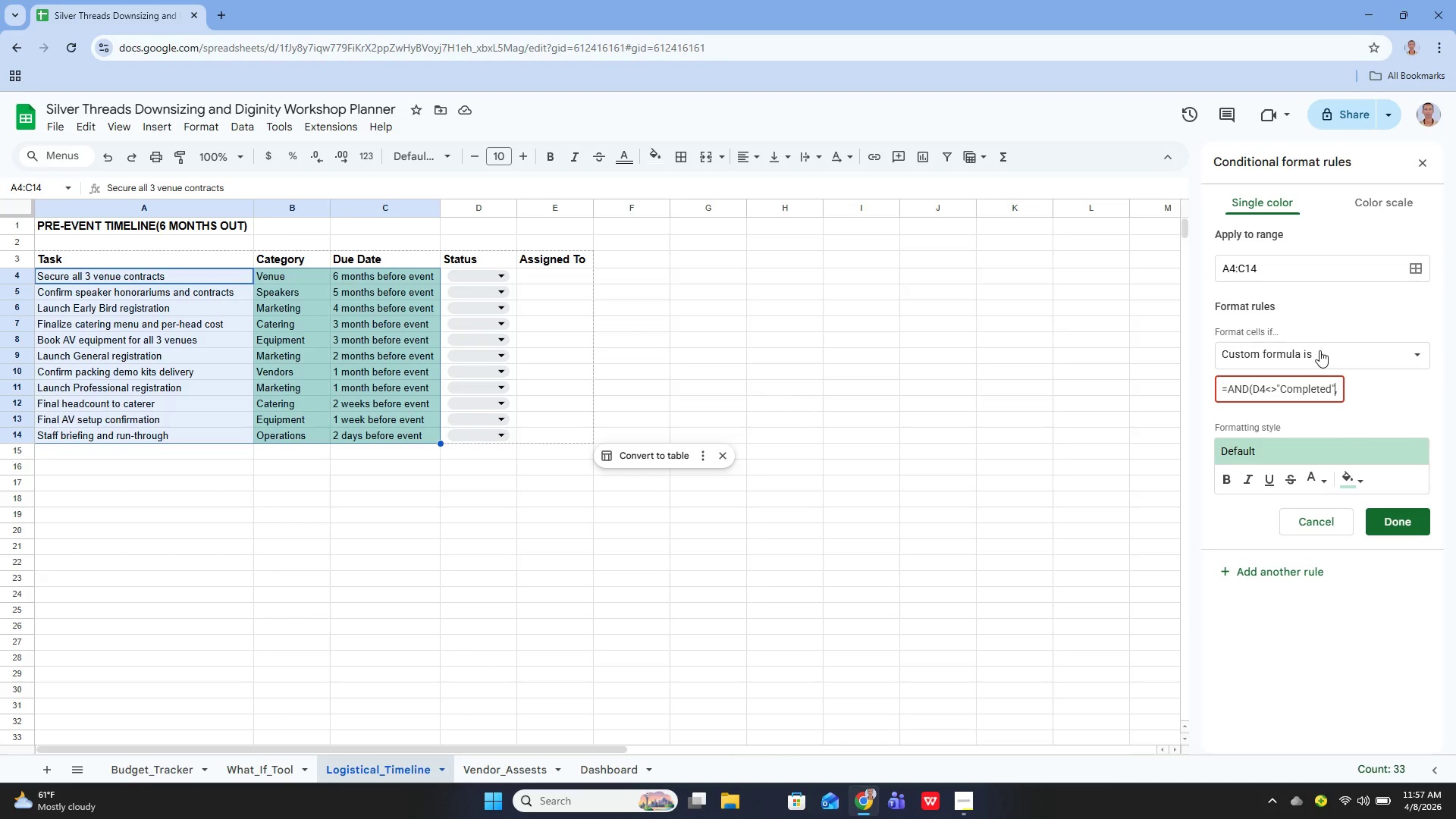 
key(ArrowRight)
 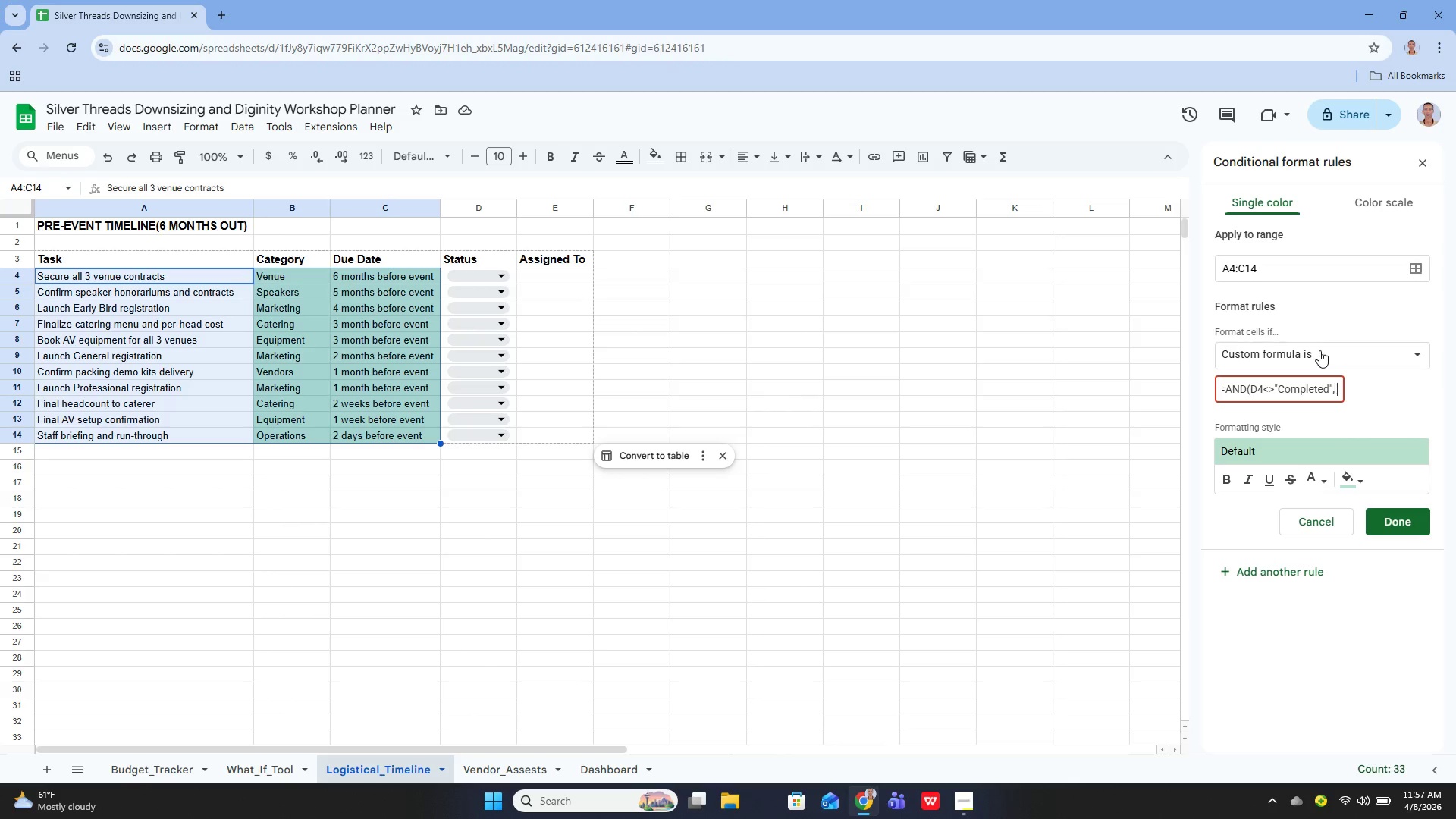 
key(ArrowRight)
 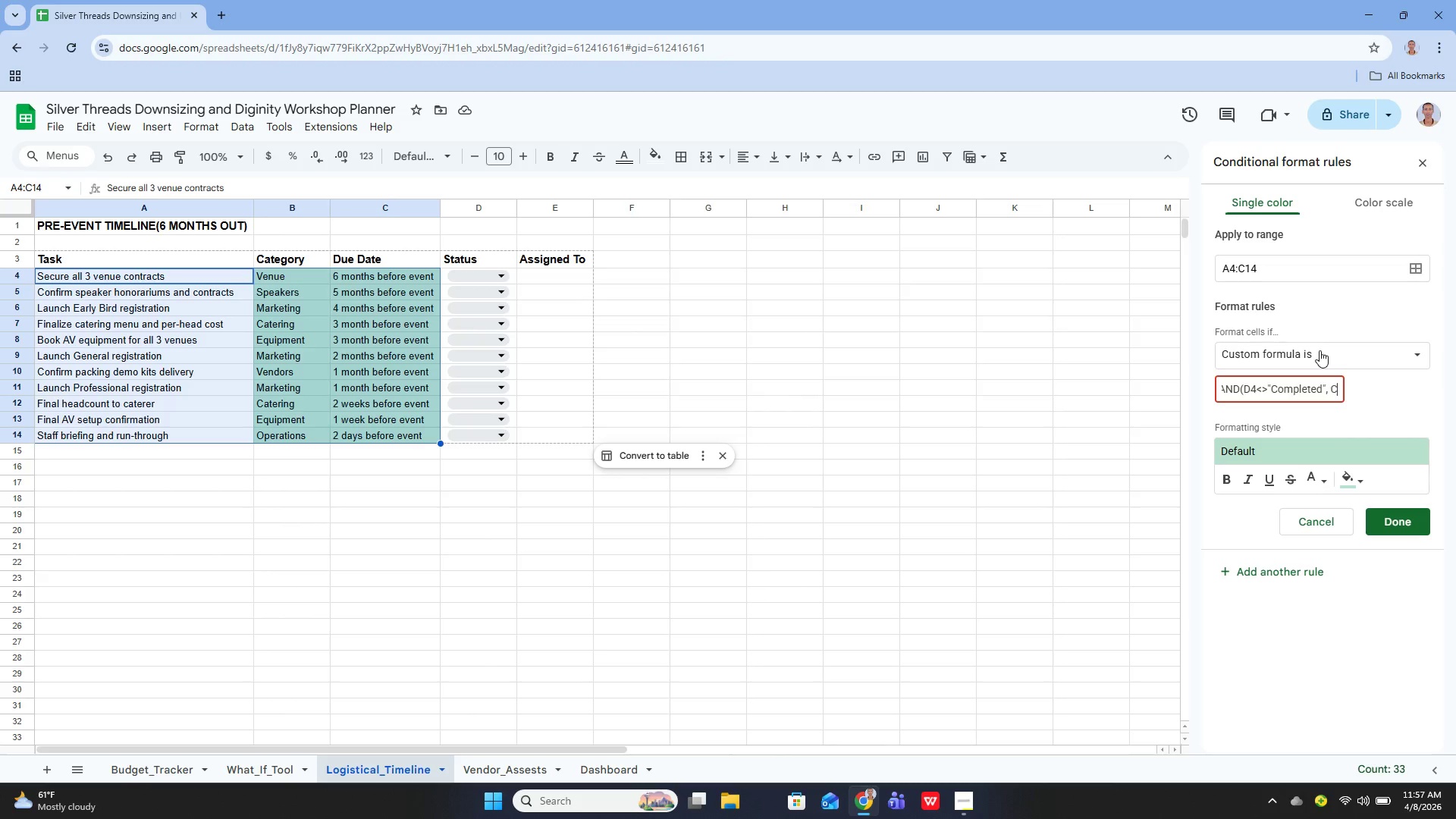 
key(ArrowRight)
 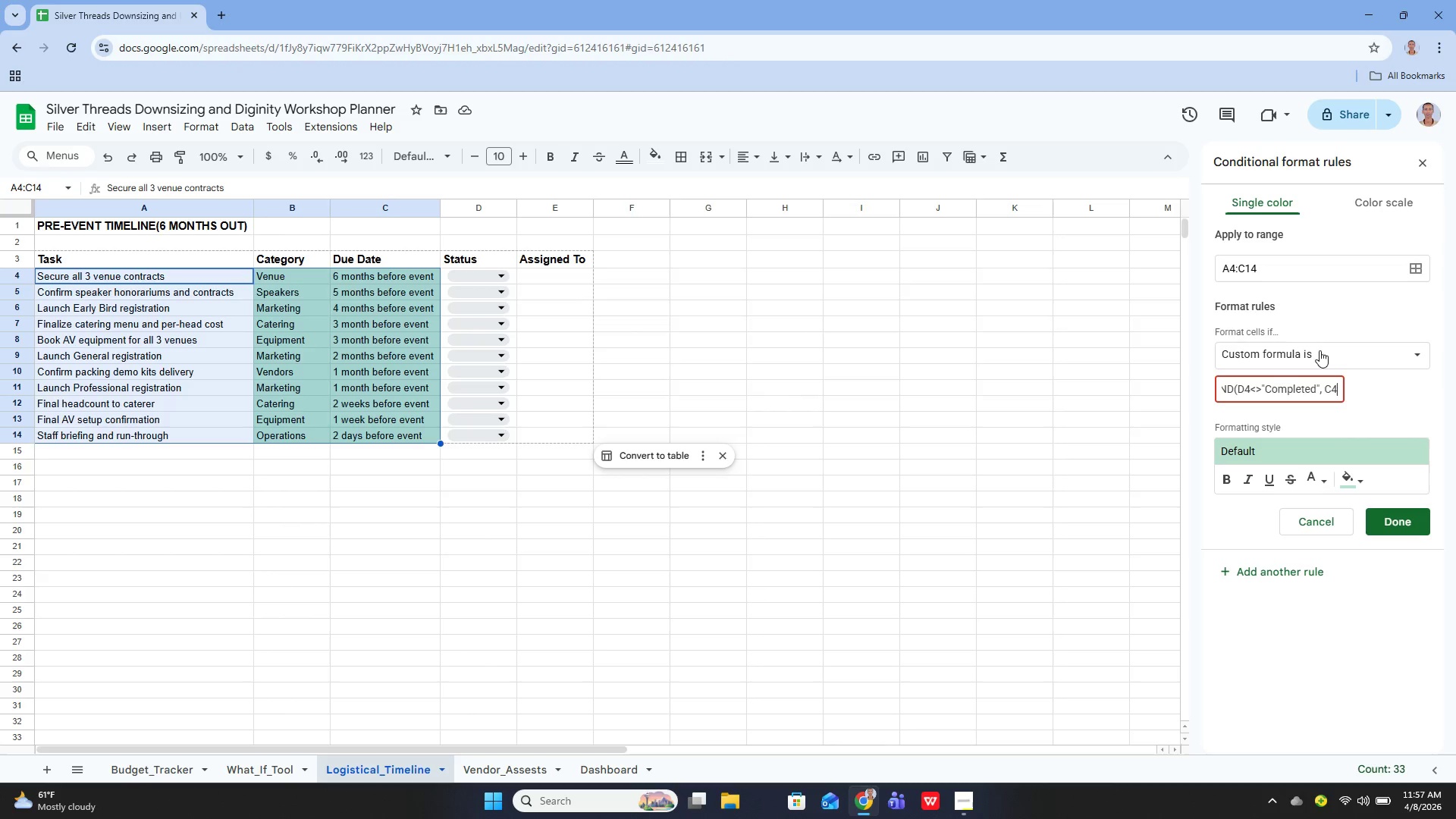 
hold_key(key=ArrowRight, duration=0.31)
 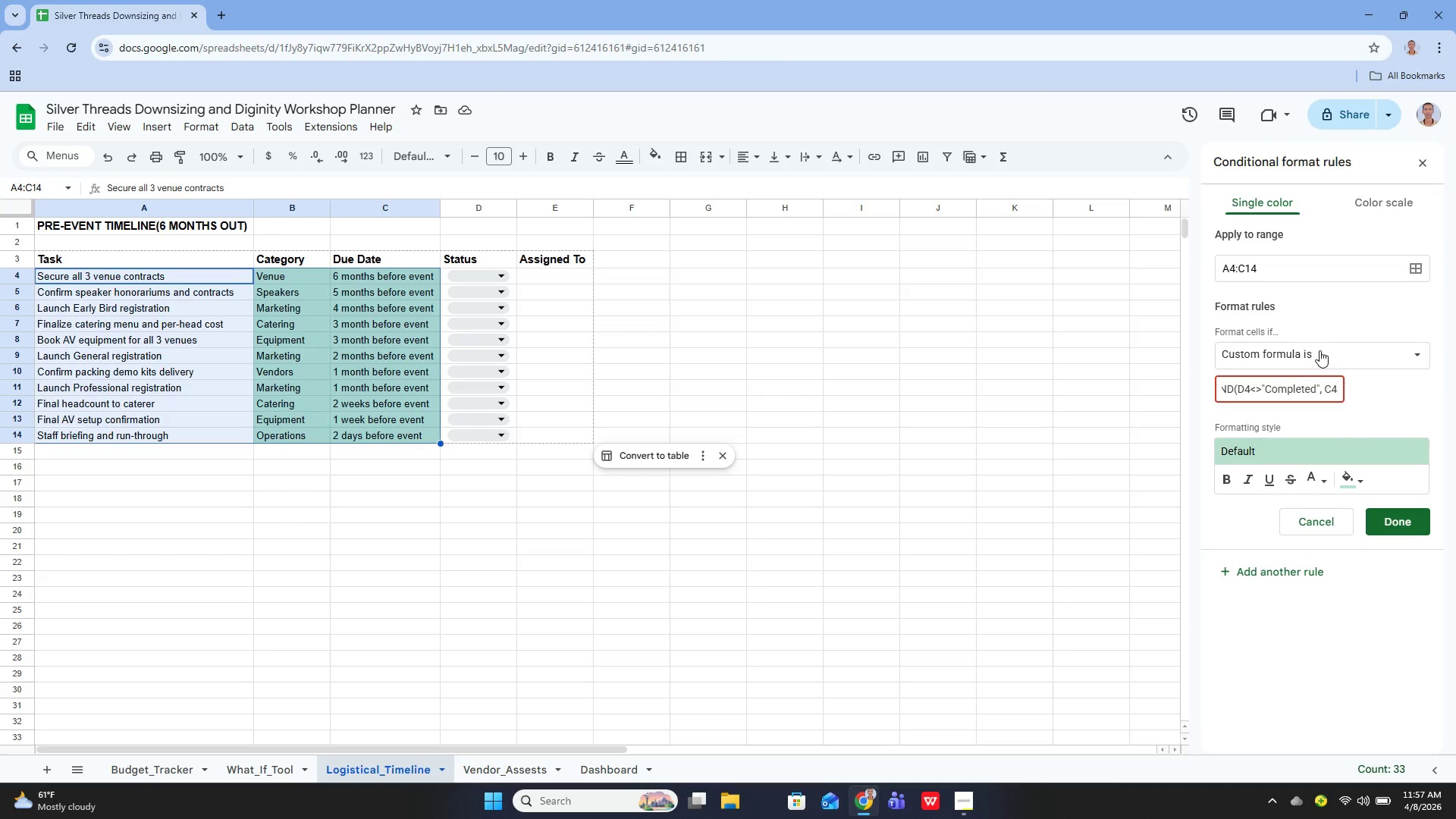 
key(ArrowRight)
 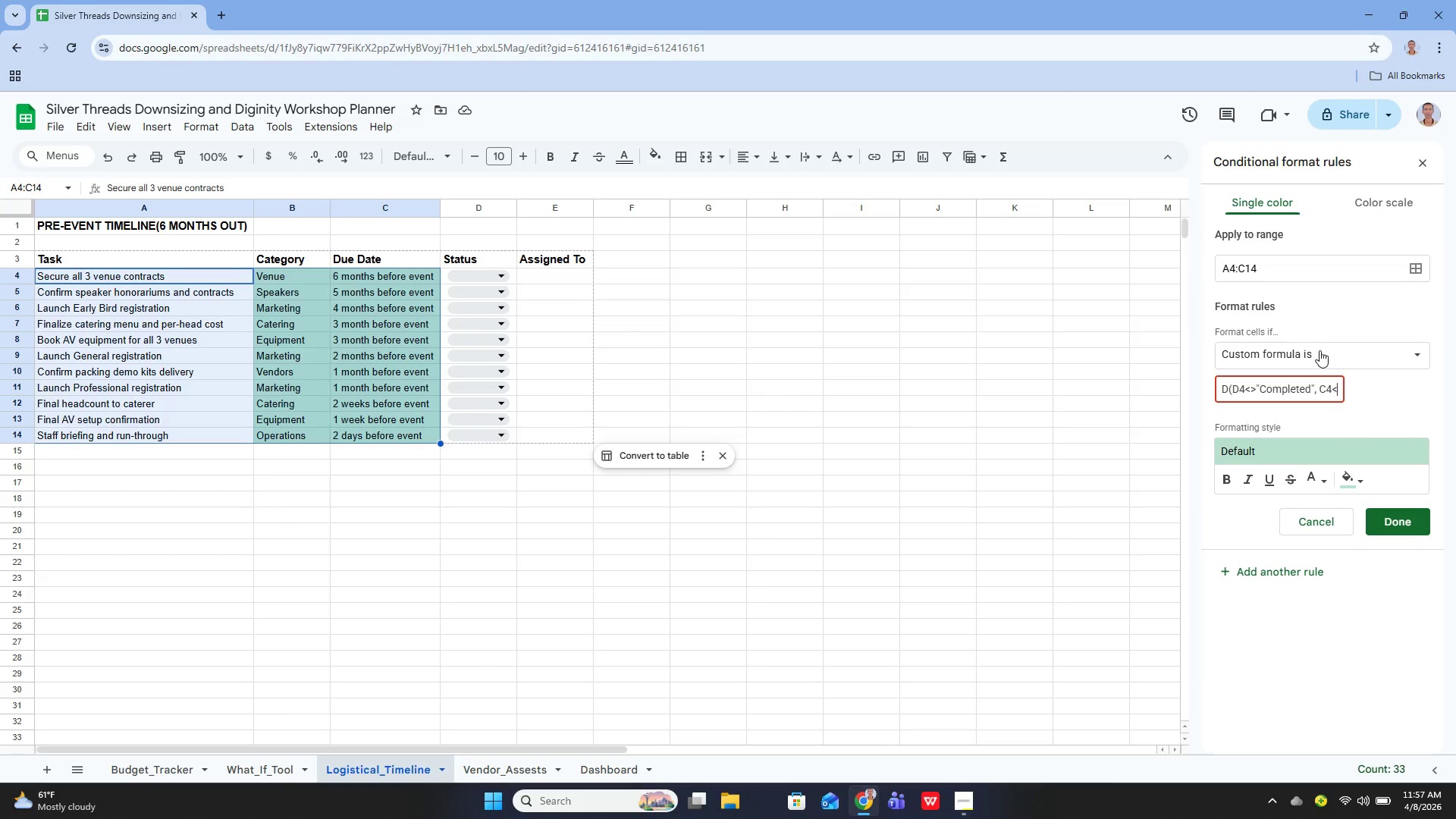 
key(ArrowRight)
 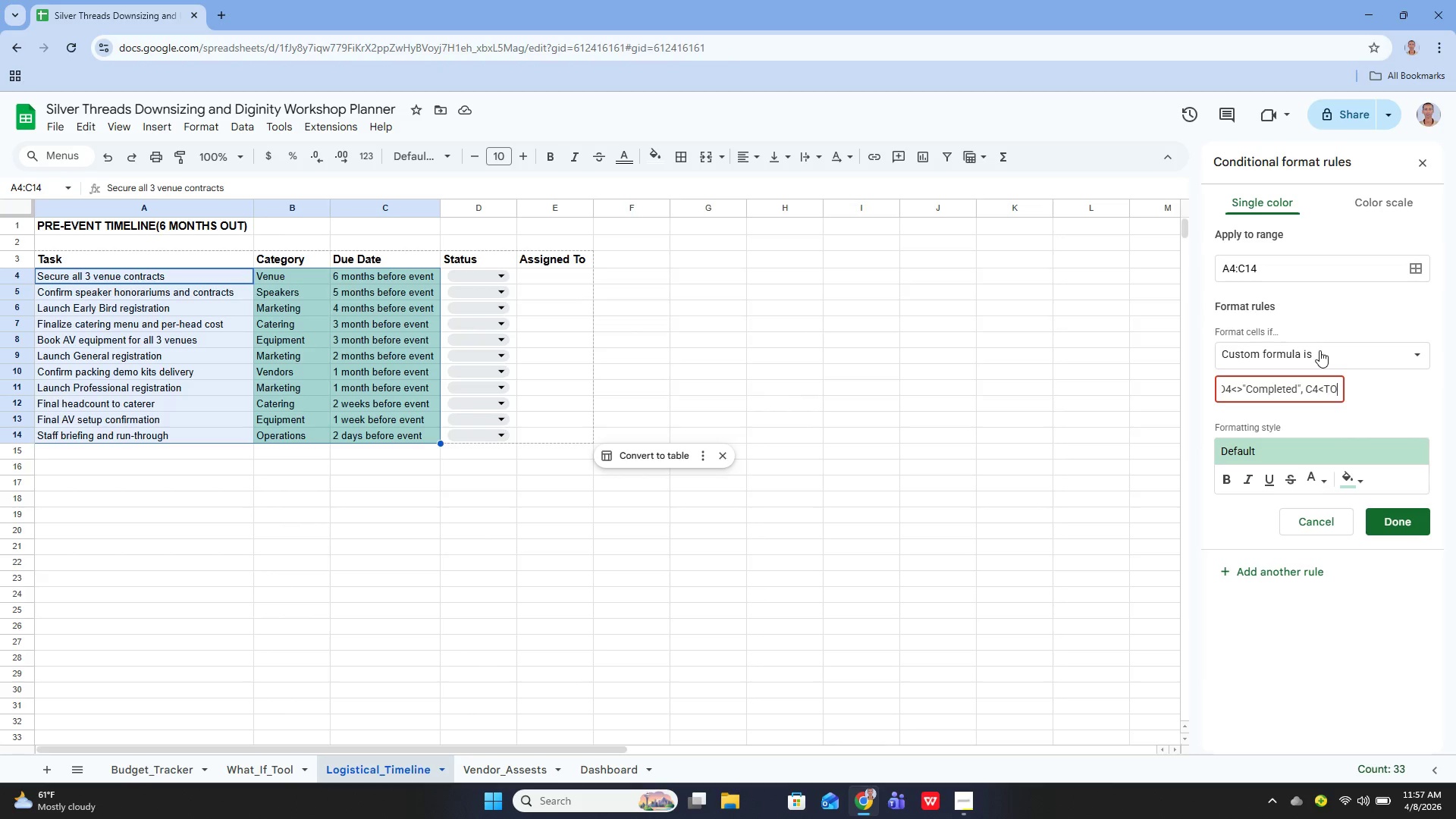 
key(ArrowRight)
 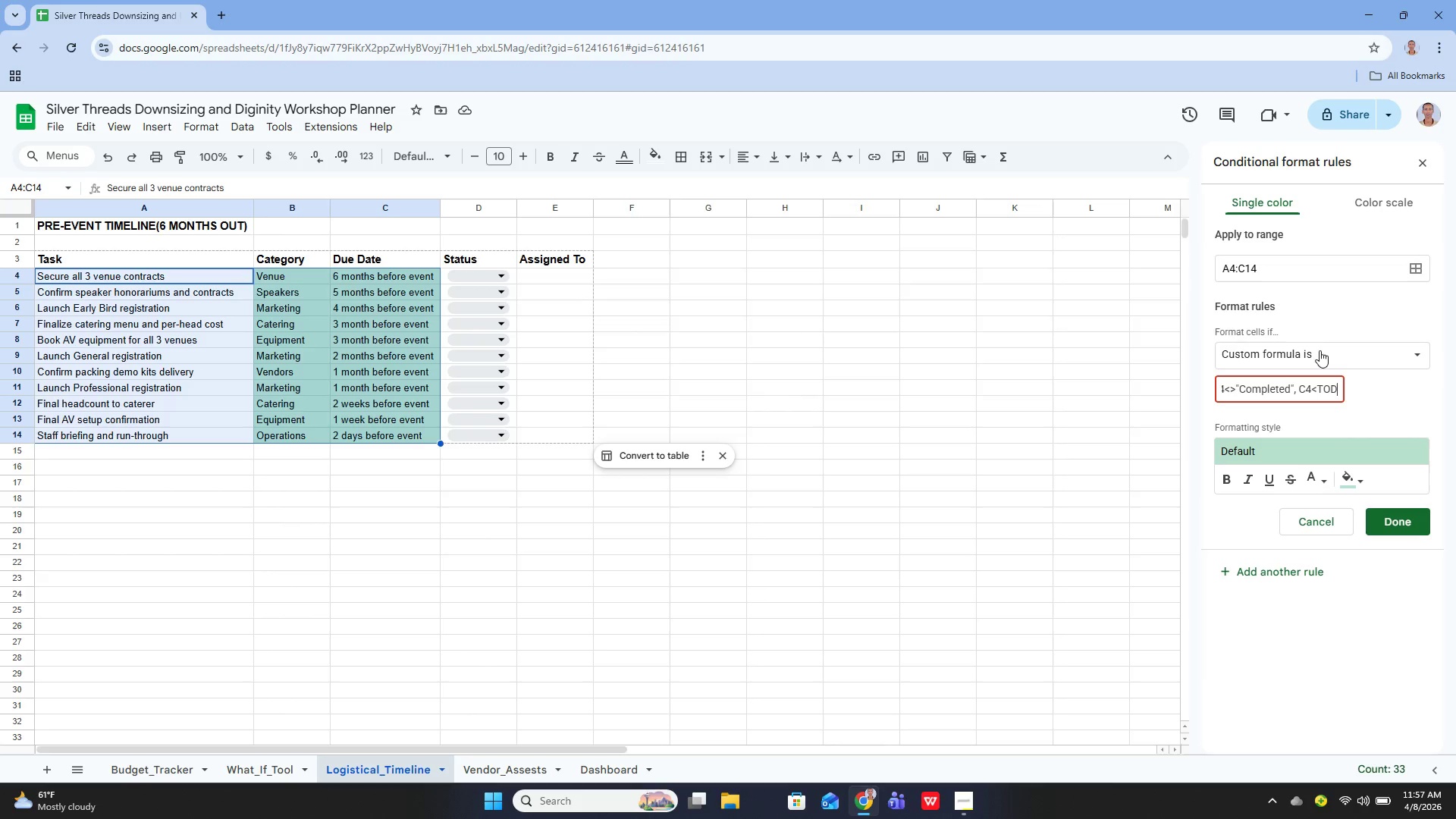 
key(ArrowRight)
 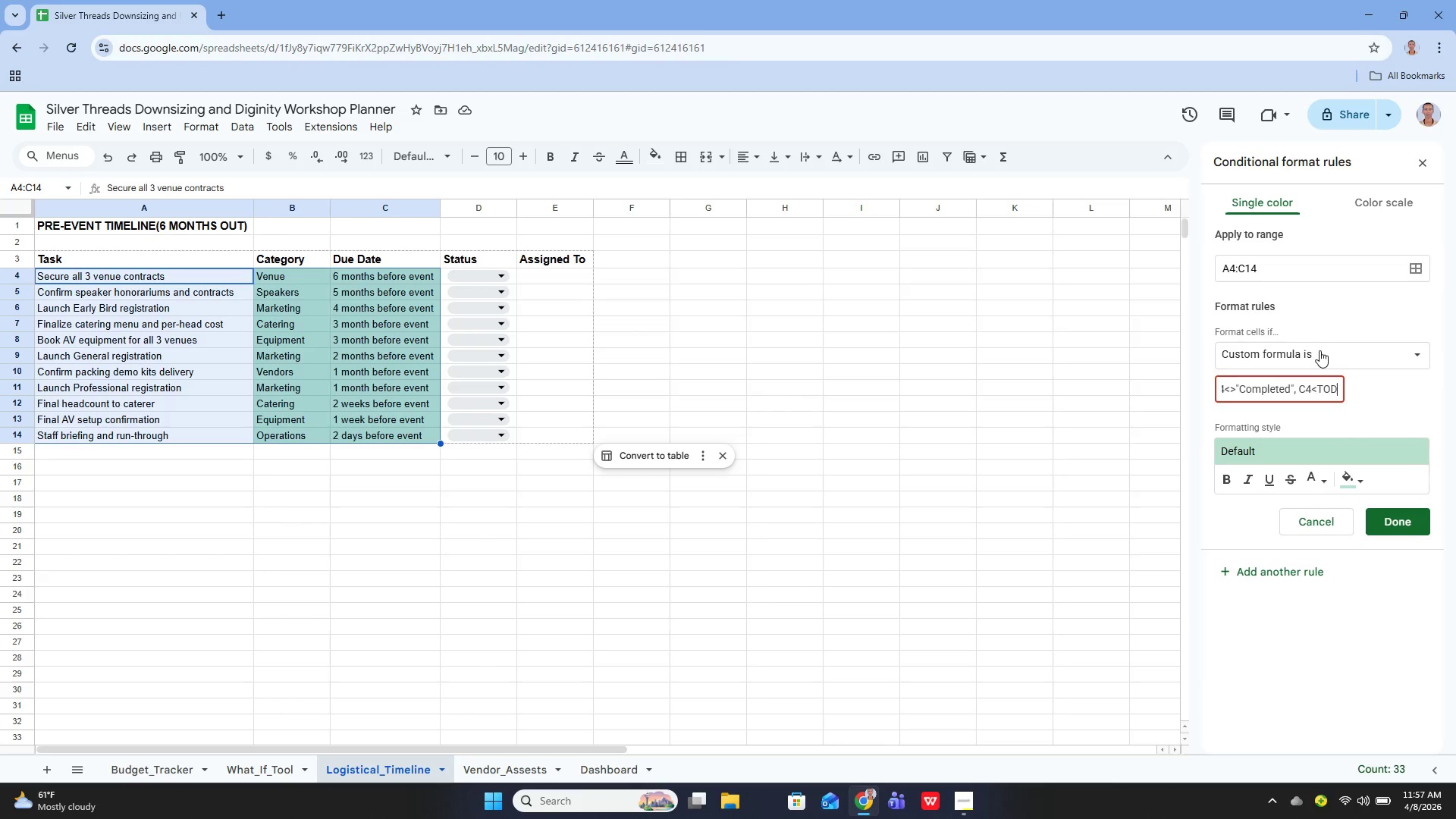 
key(ArrowRight)
 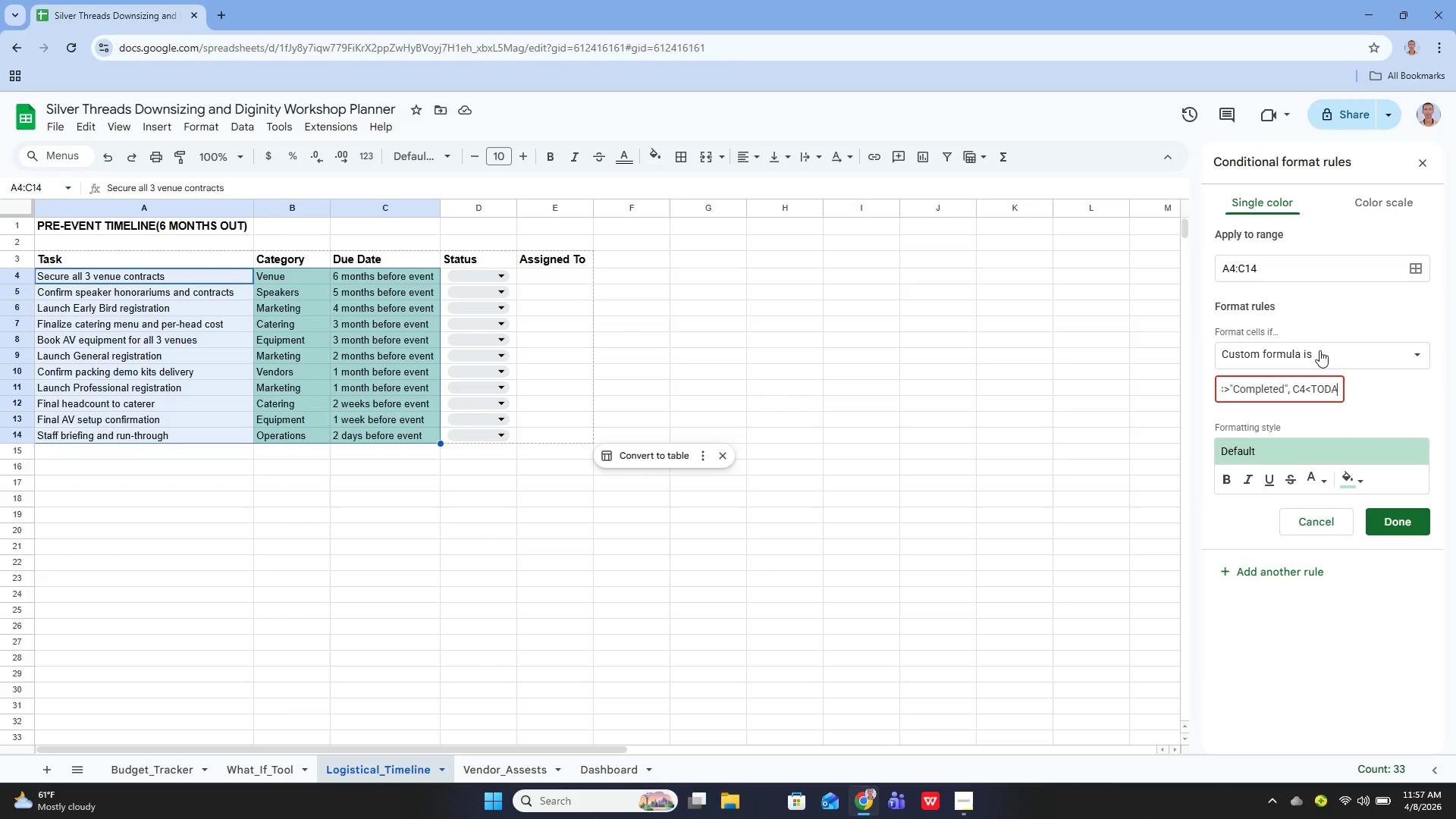 
key(ArrowRight)
 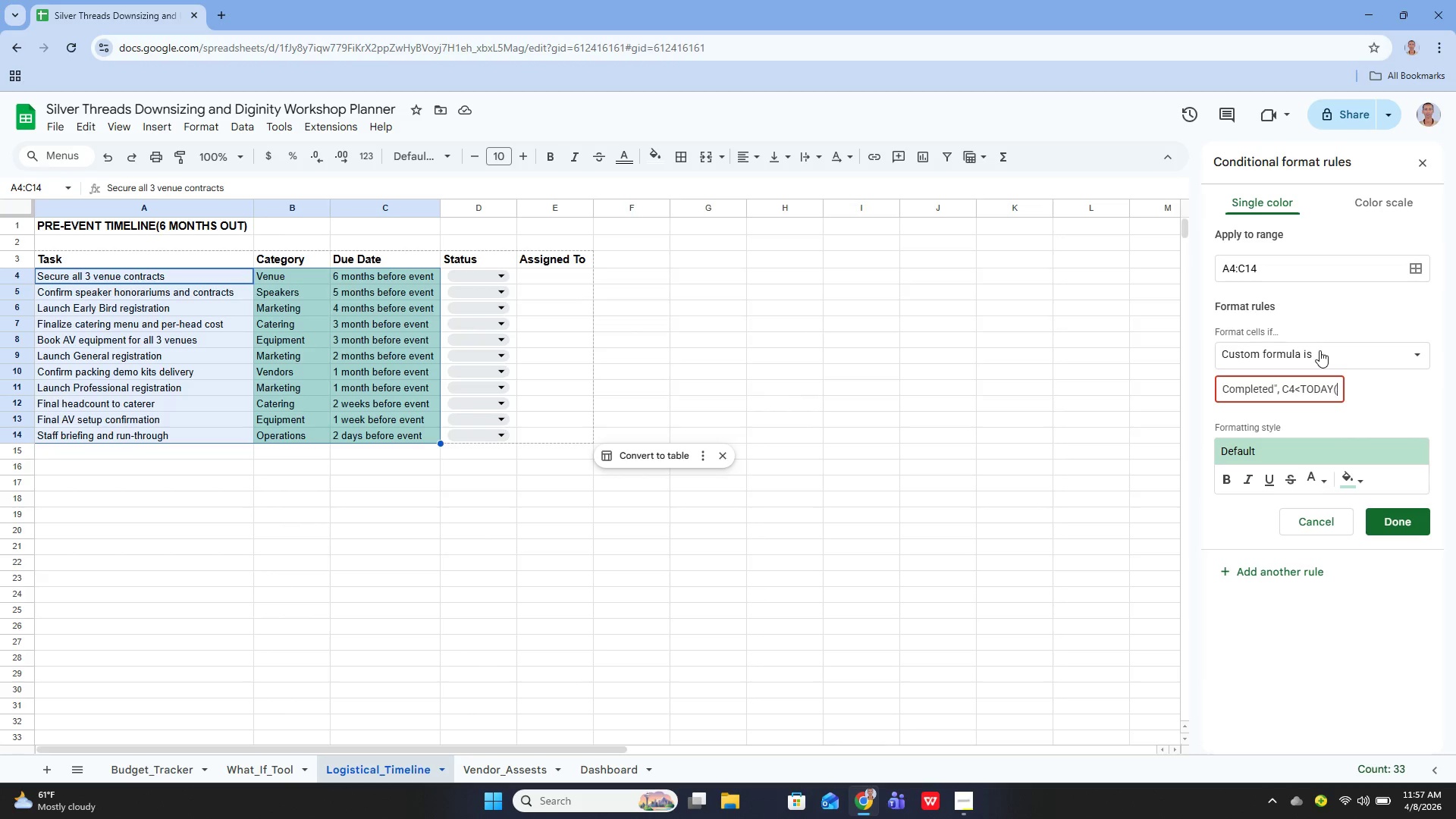 
hold_key(key=ArrowRight, duration=0.39)
 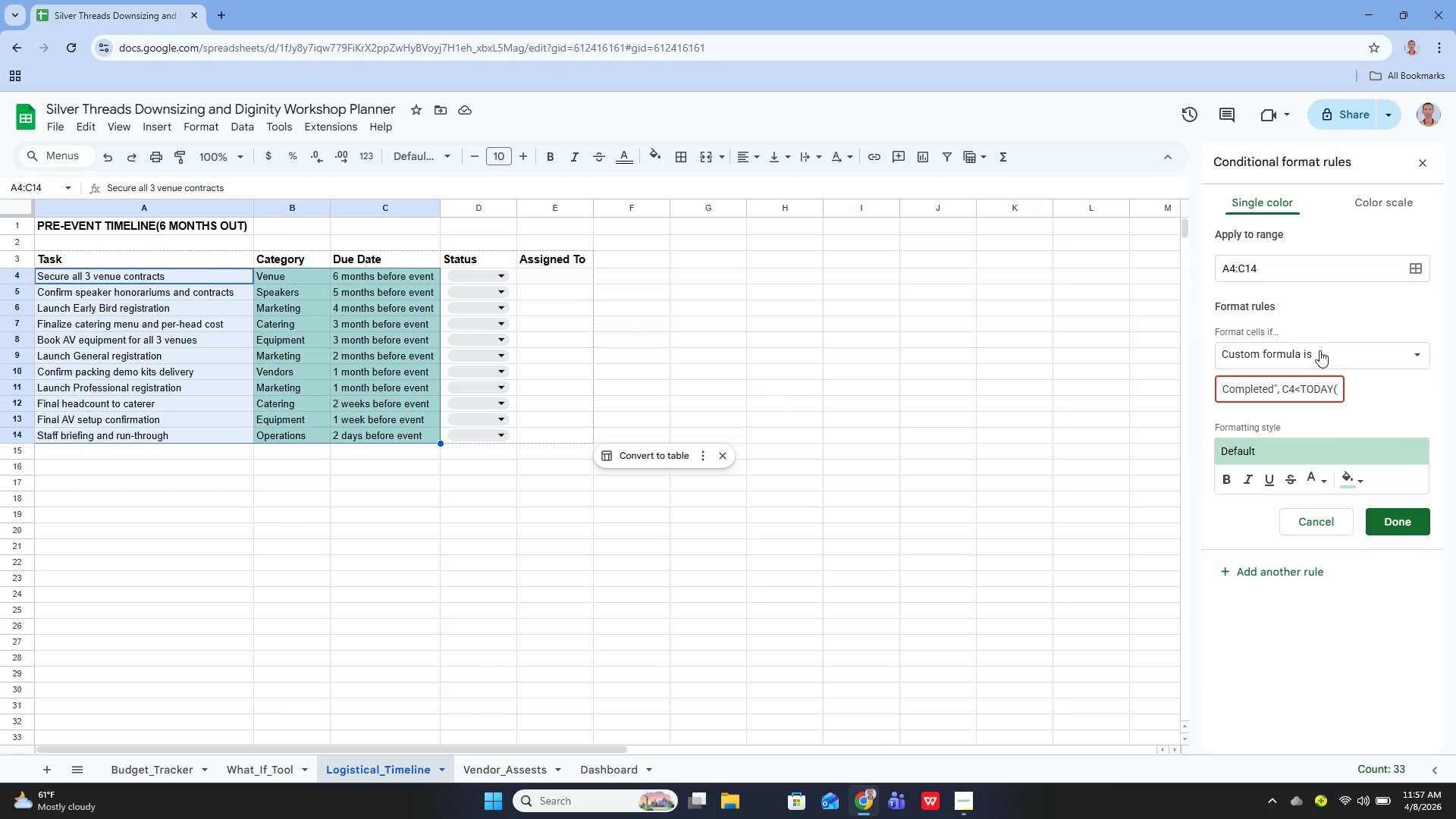 
key(ArrowRight)
 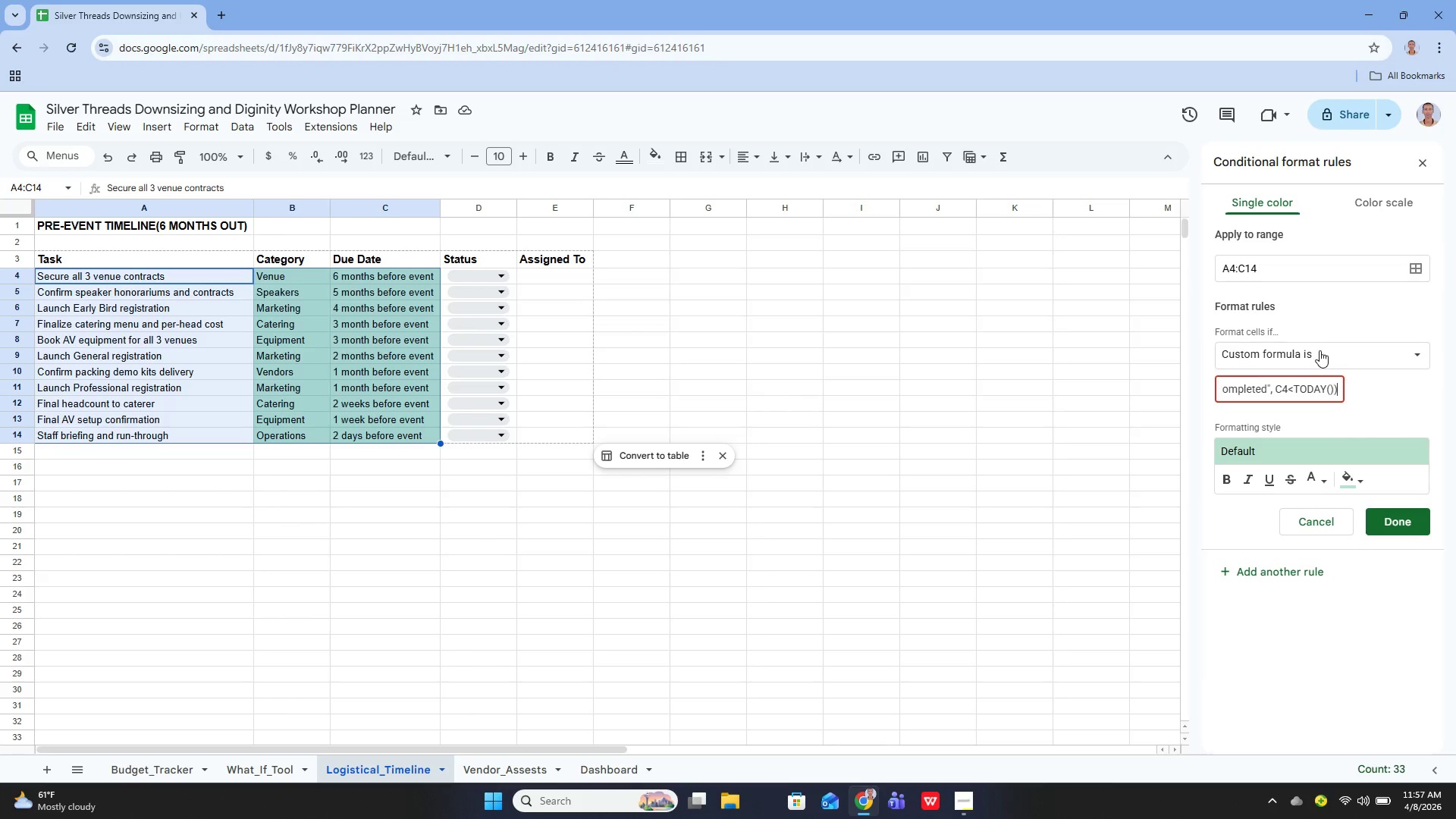 
key(ArrowRight)
 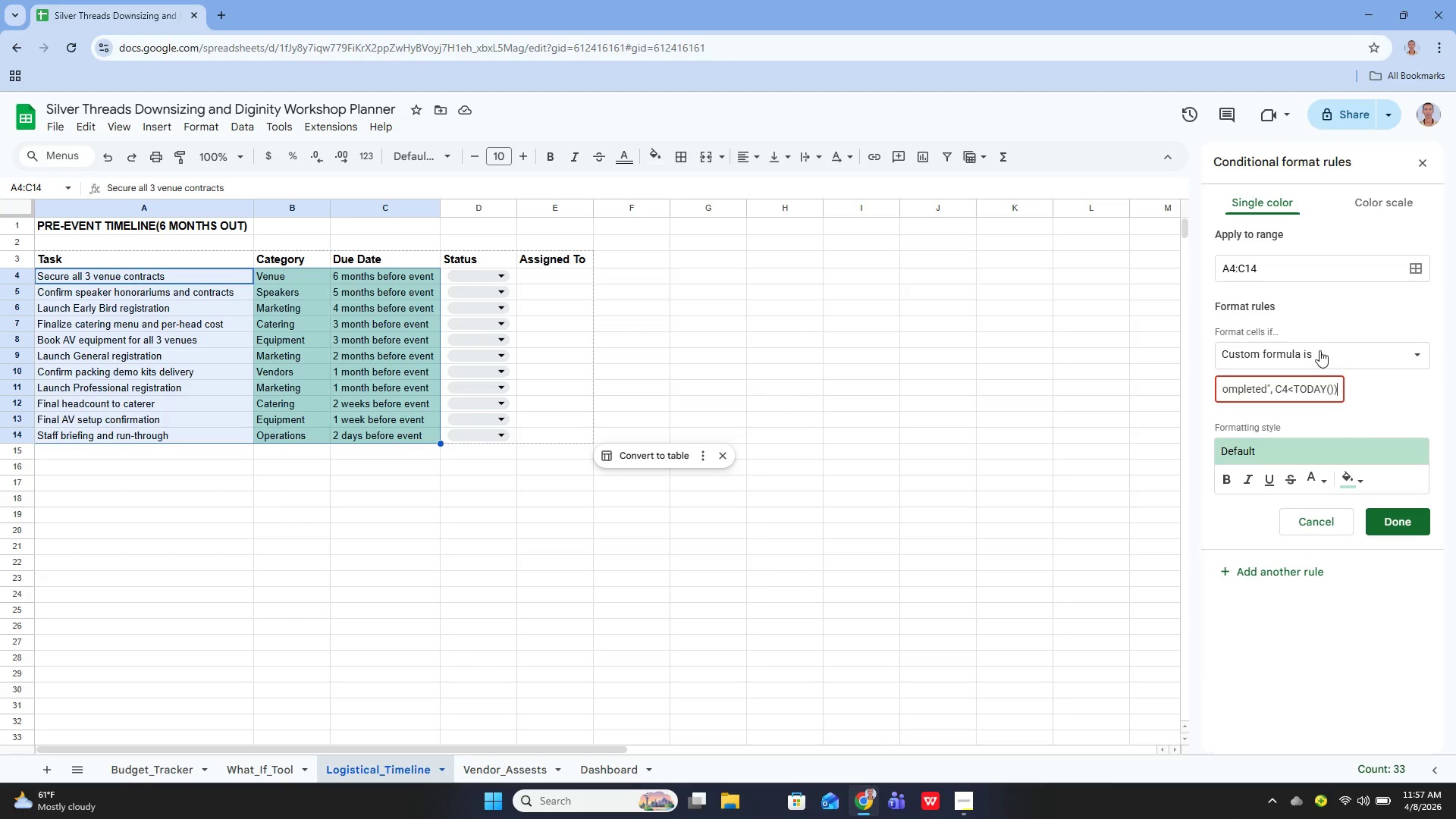 
key(ArrowRight)